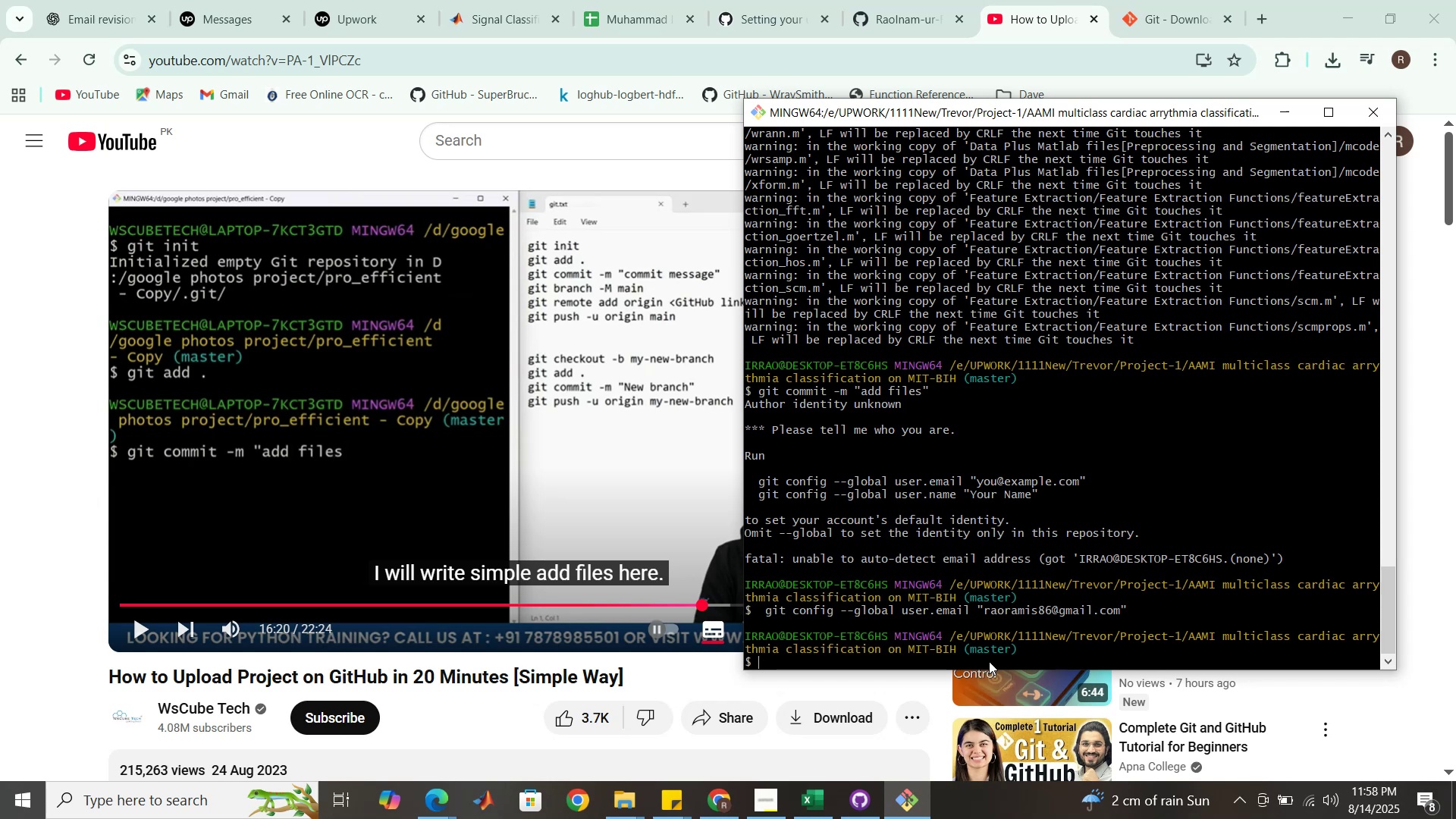 
wait(9.26)
 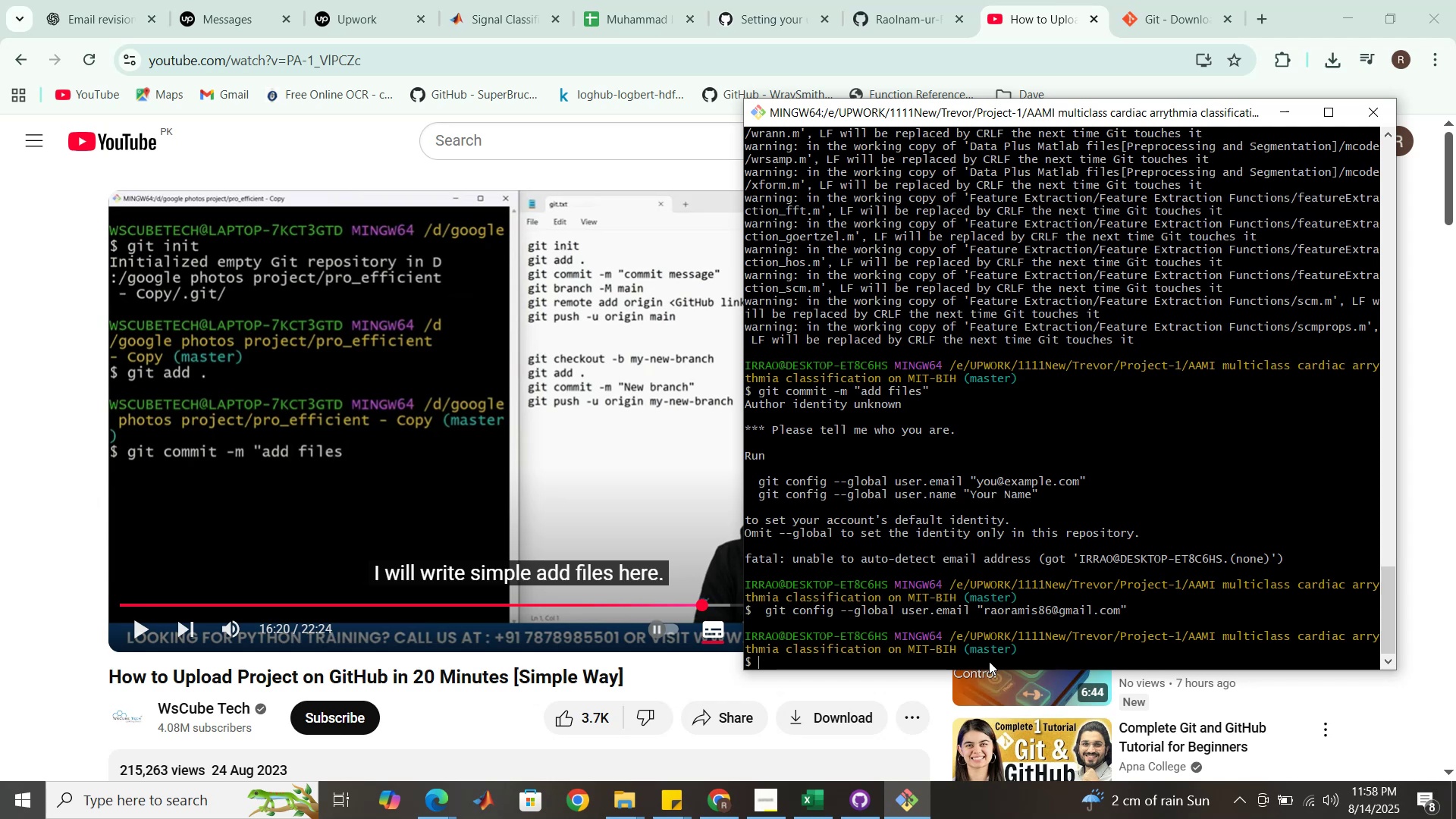 
type(git config --global user.name "")
 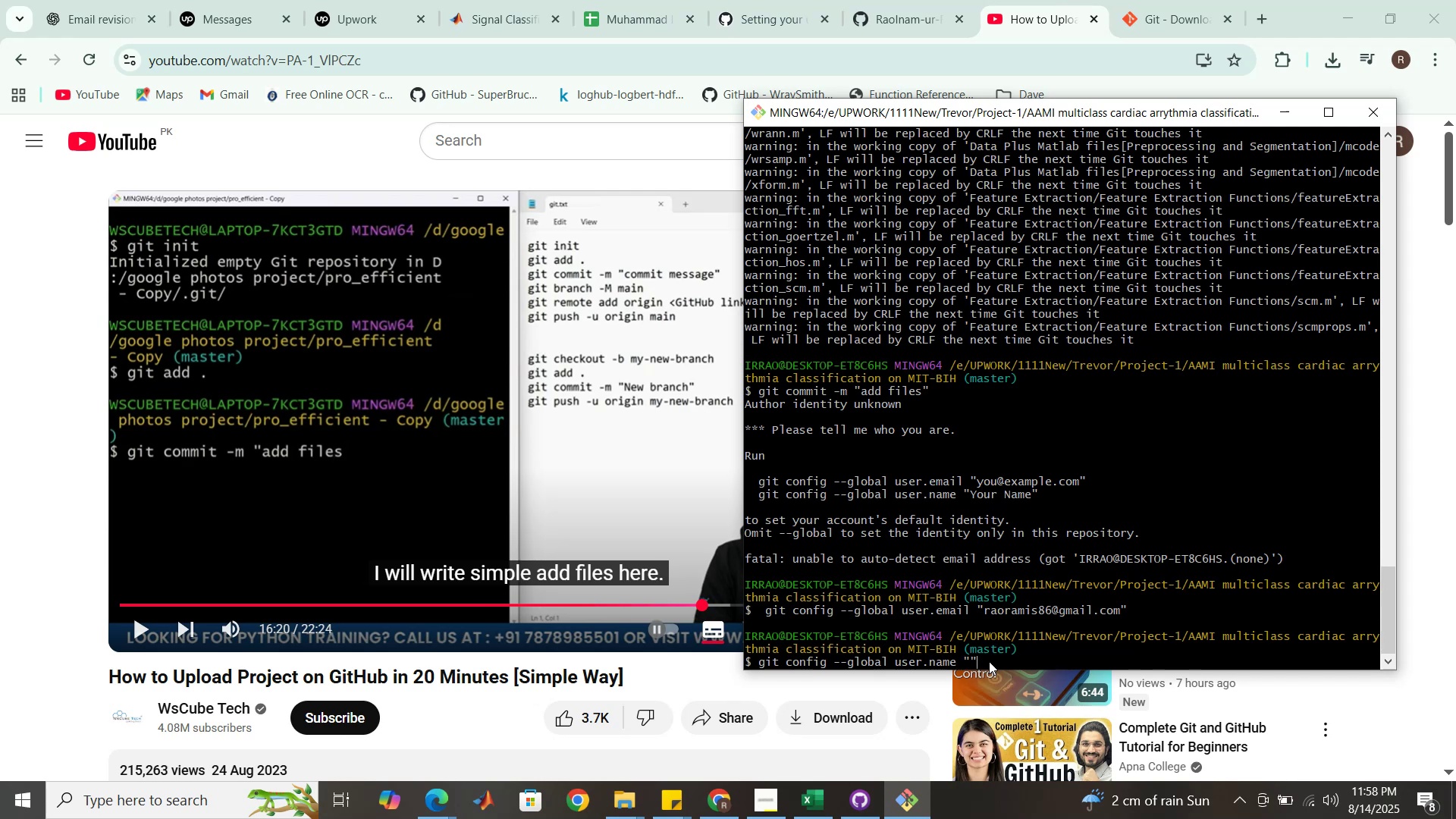 
key(ArrowLeft)
 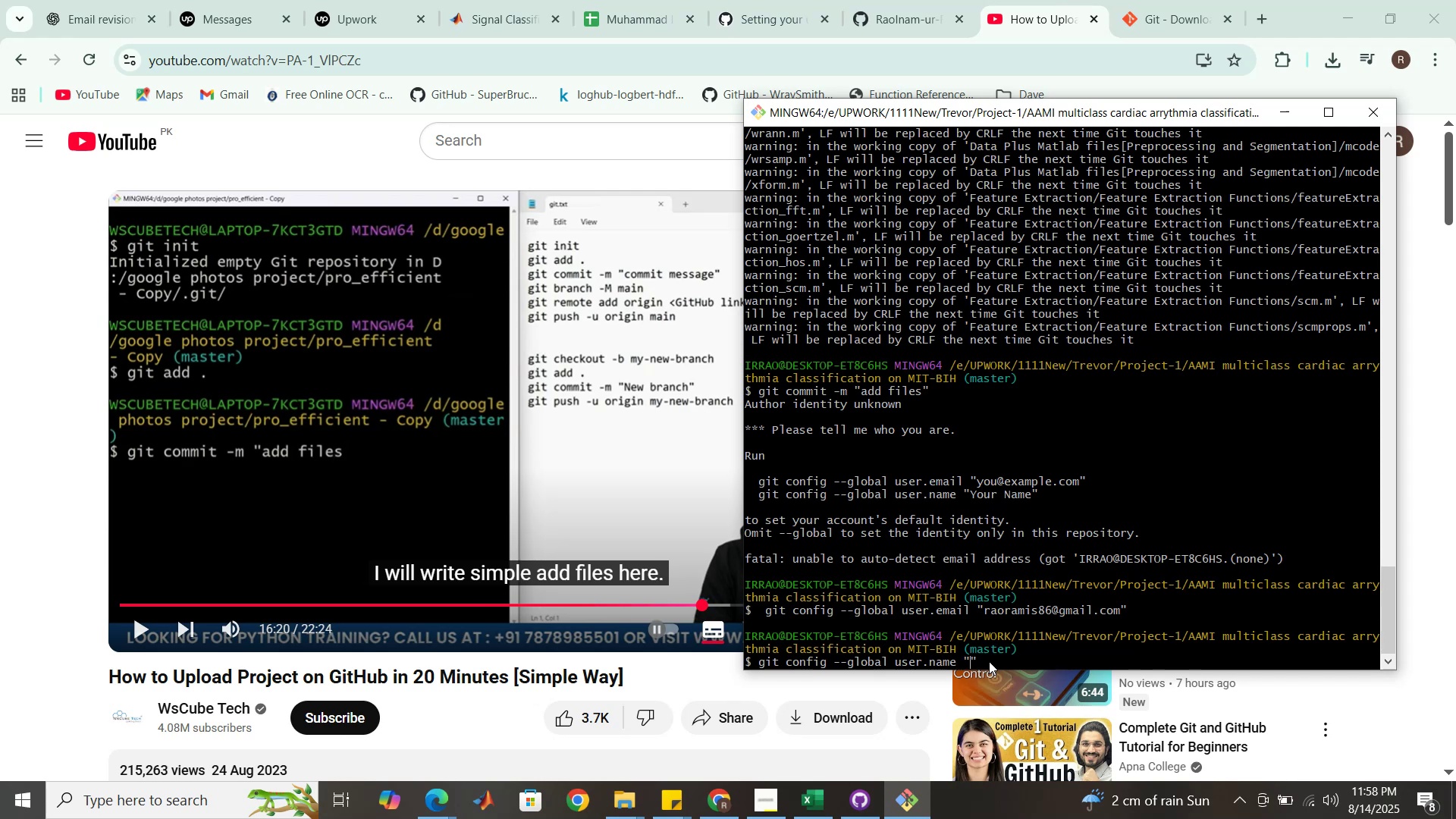 
type(Muhamma )
key(Backspace)
type(d Inam ur Rehman)
 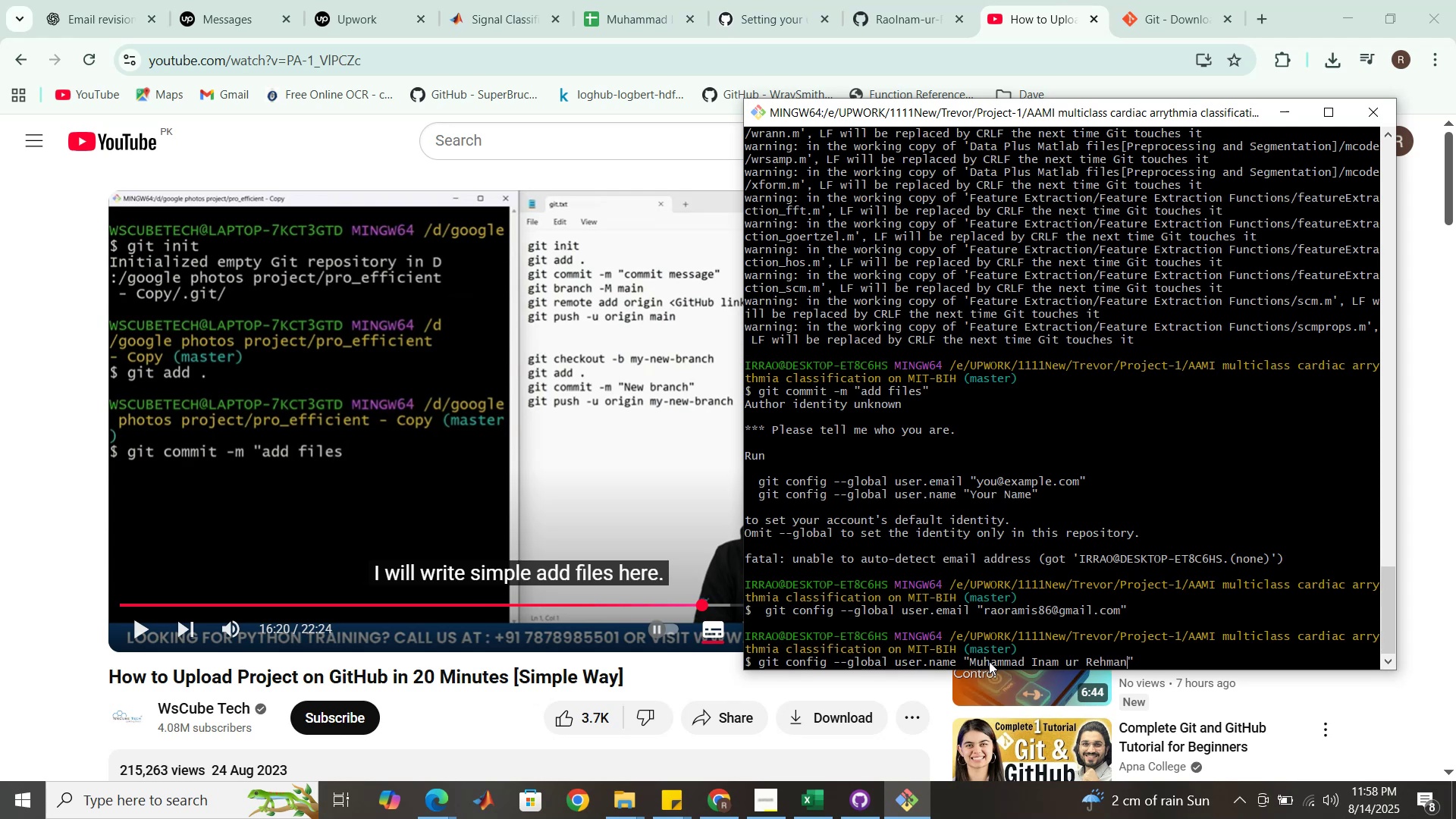 
key(Enter)
 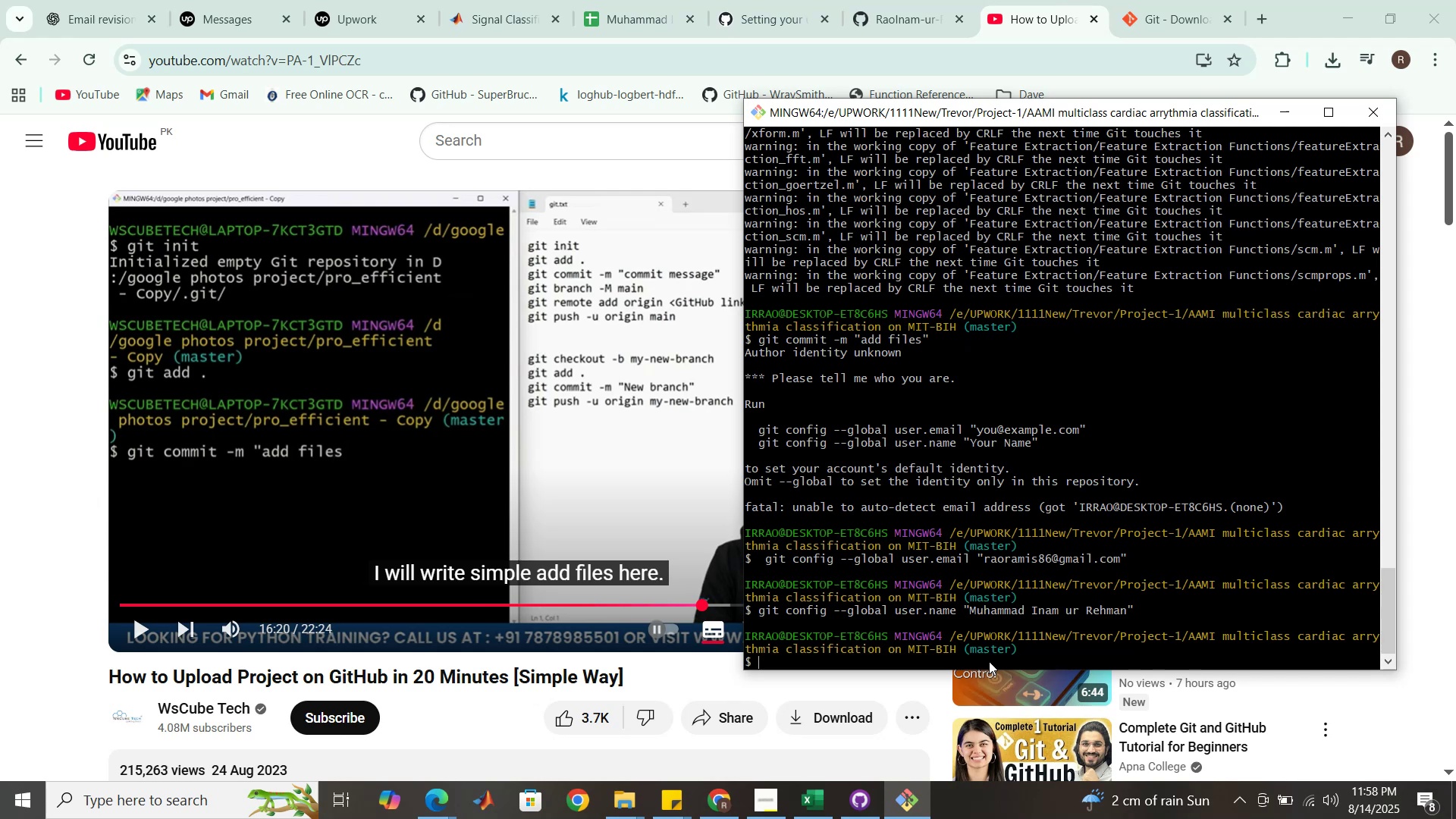 
wait(16.8)
 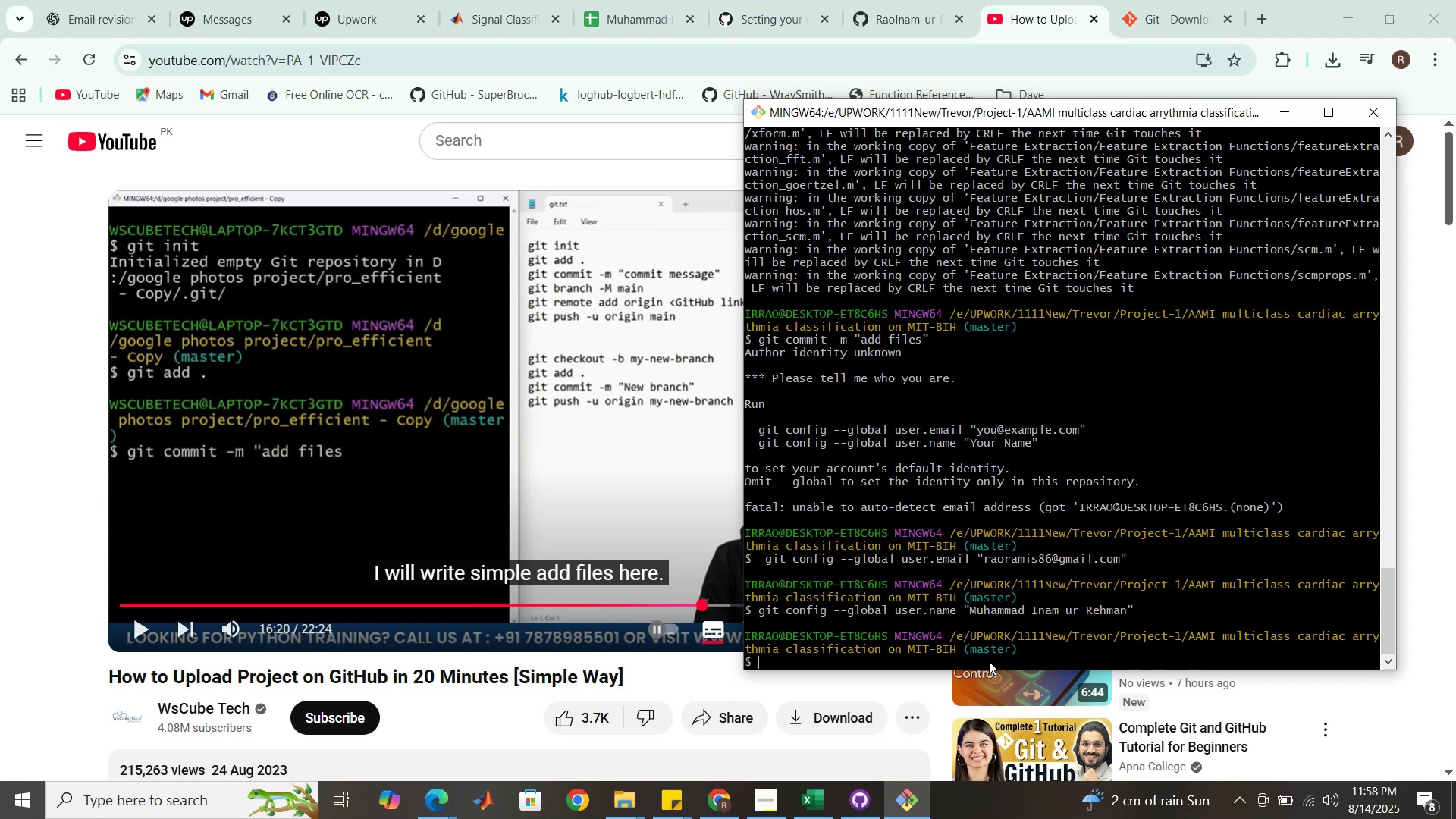 
type(gir )
key(Backspace)
key(Backspace)
type(t commit -m "add files)
 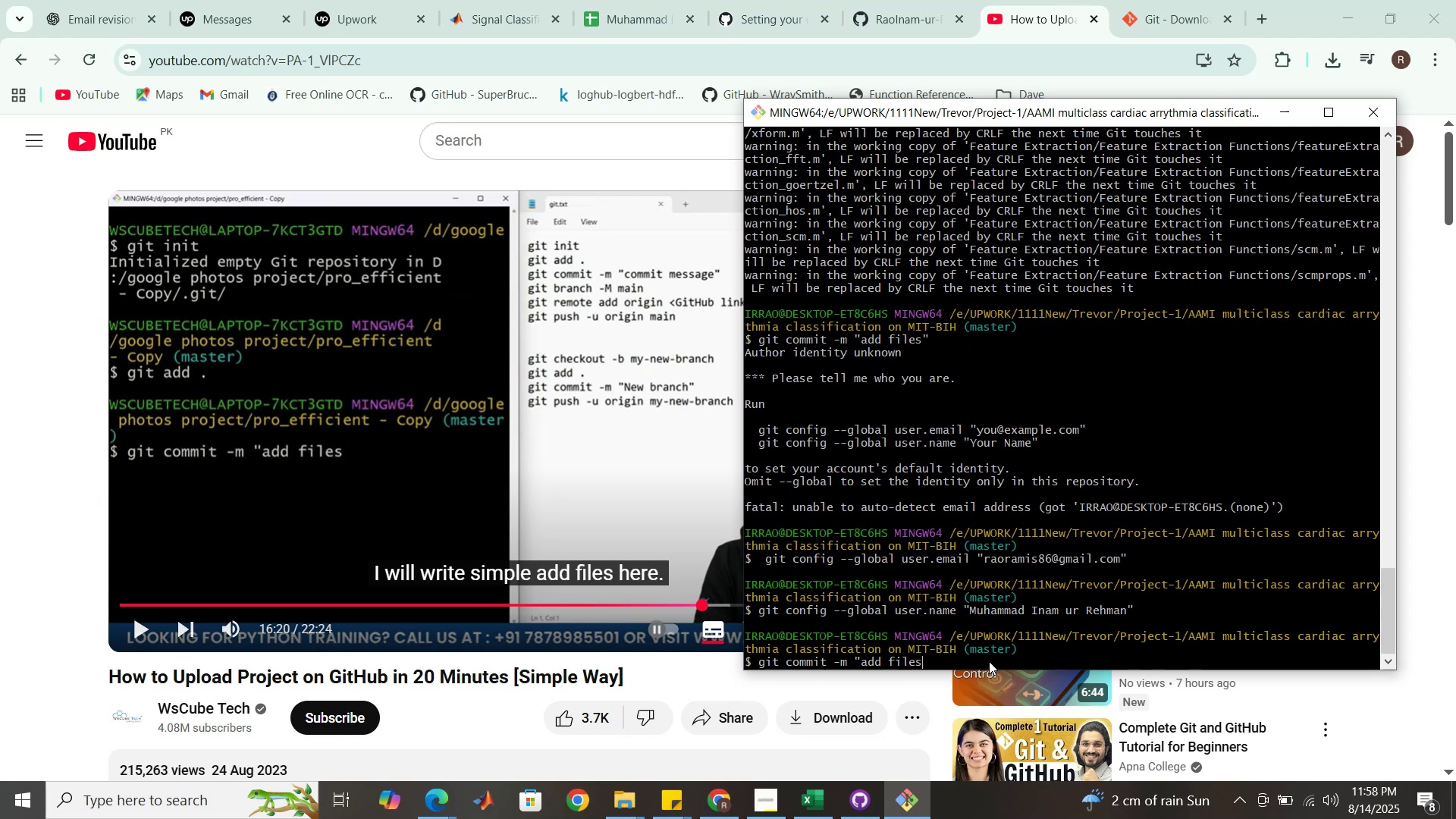 
wait(5.23)
 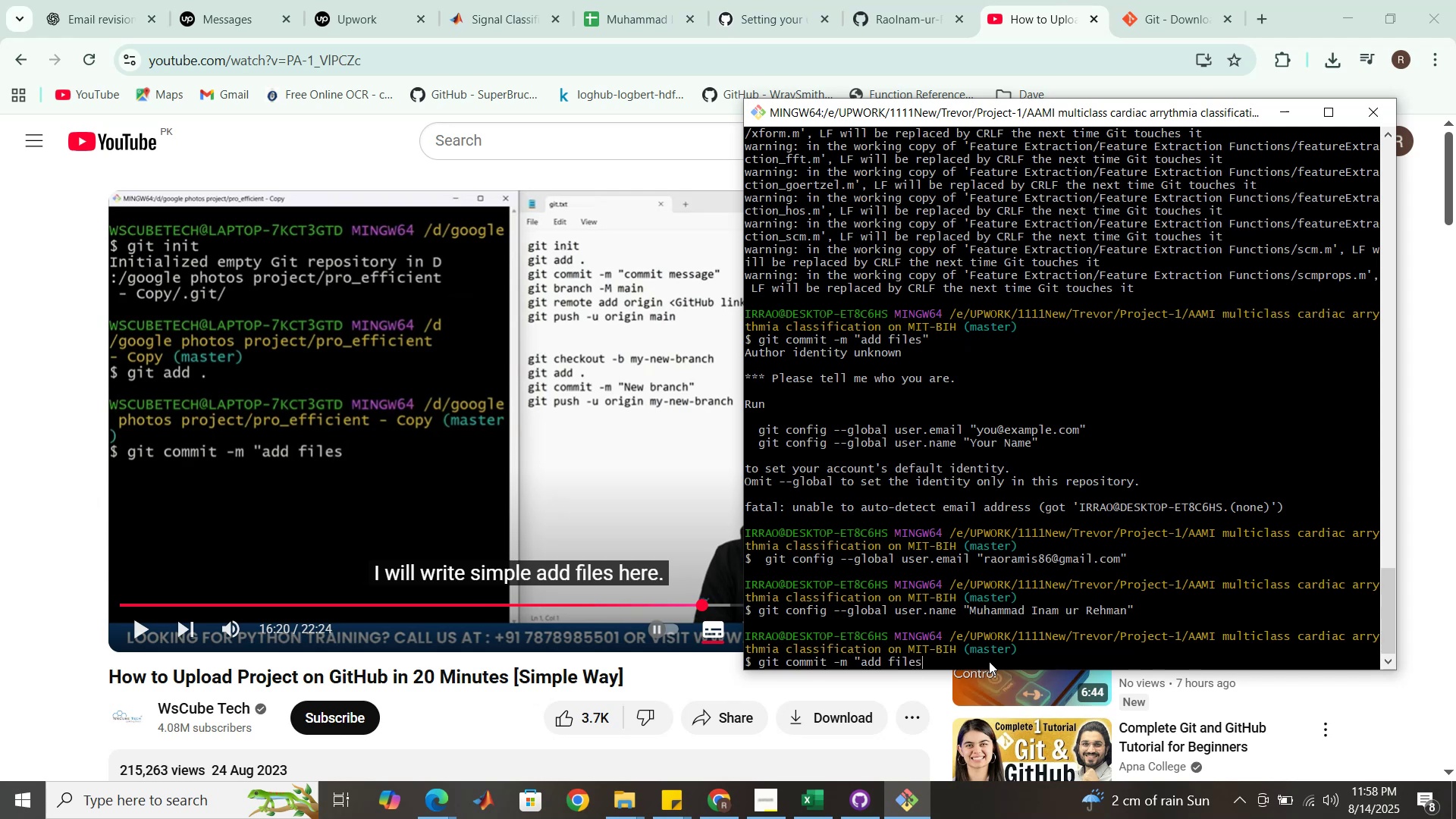 
key(Shift+Quote)
 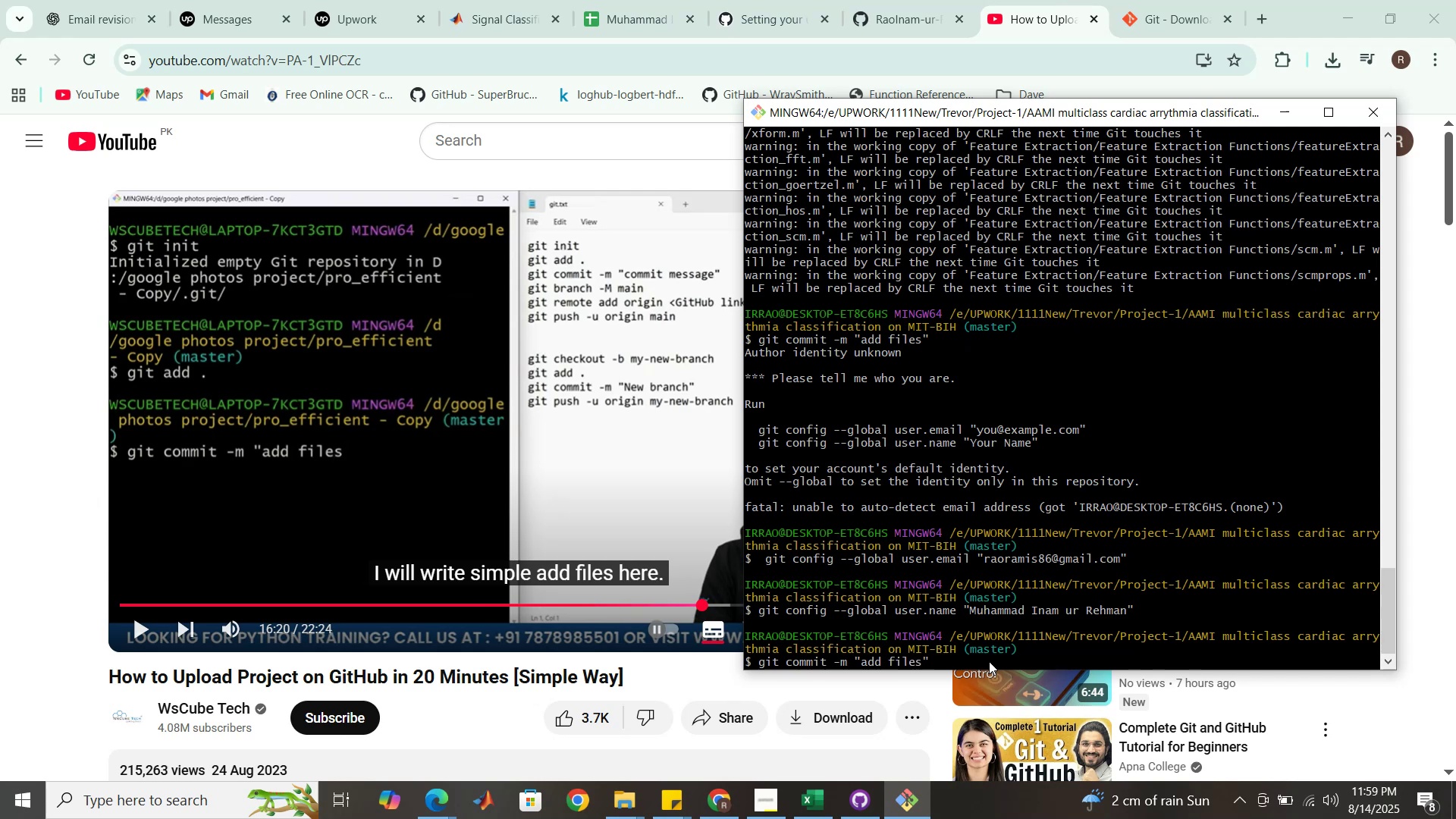 
key(Enter)
 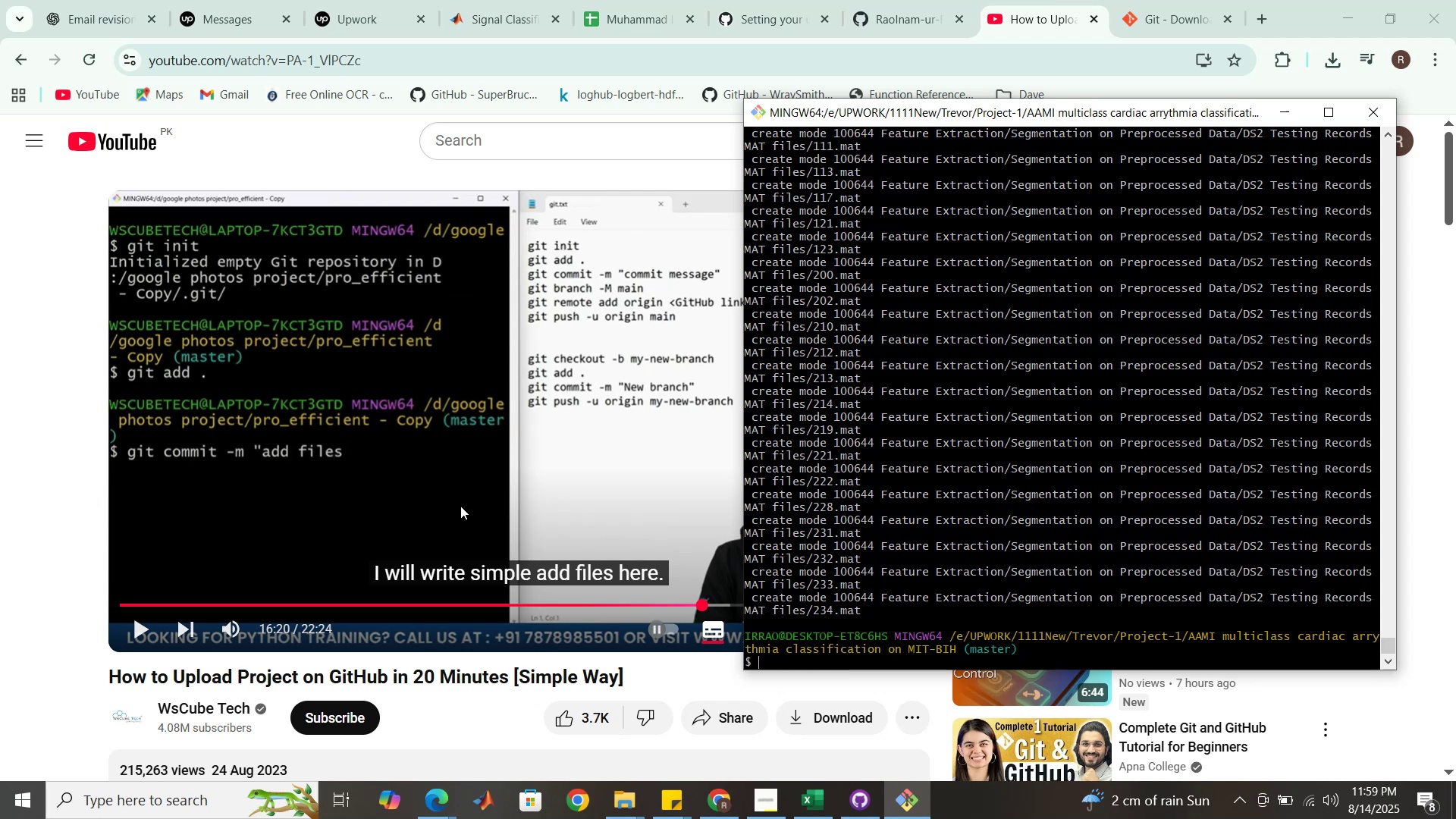 
wait(19.15)
 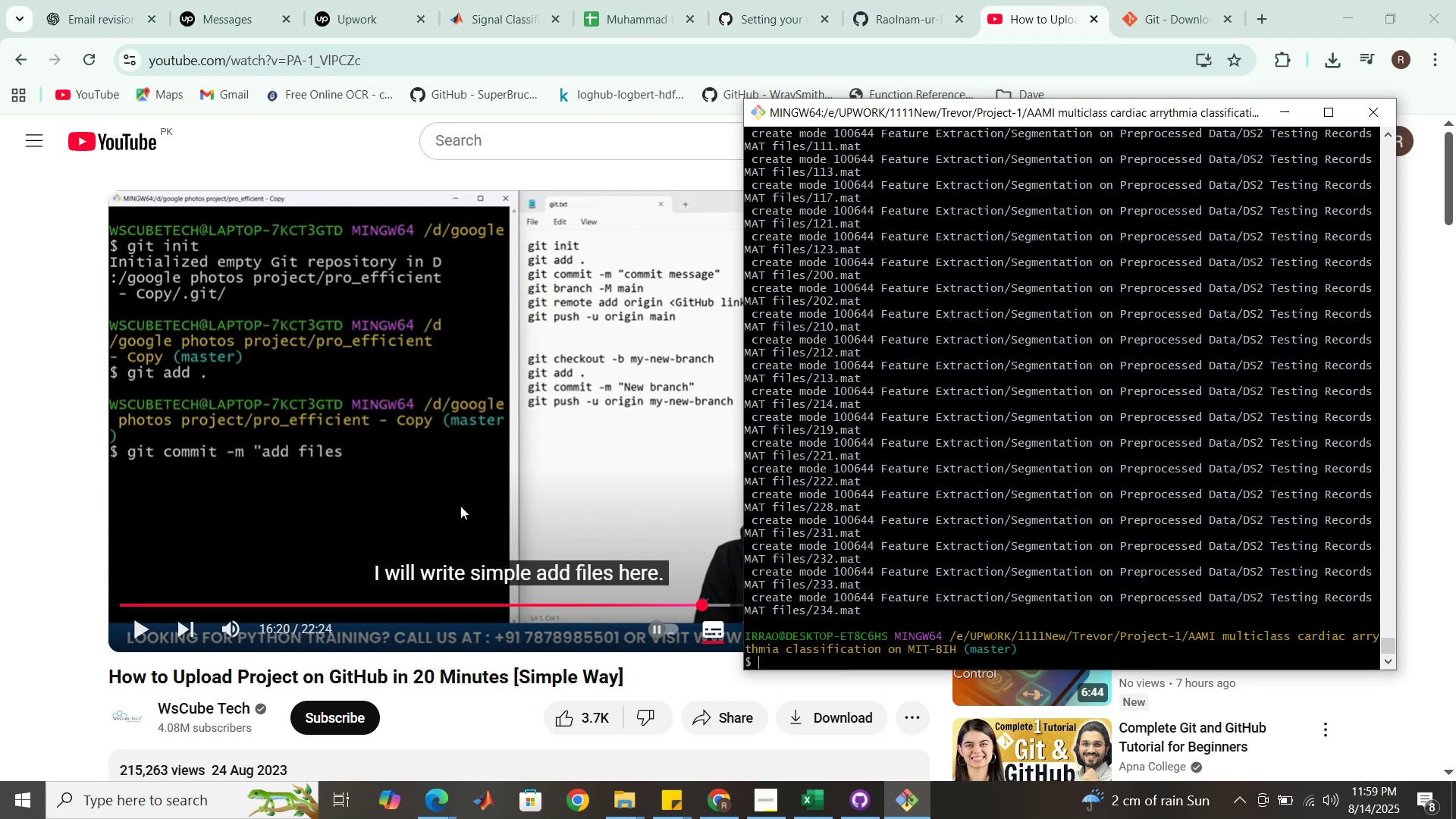 
scroll: coordinate [846, 463], scroll_direction: up, amount: 42.0
 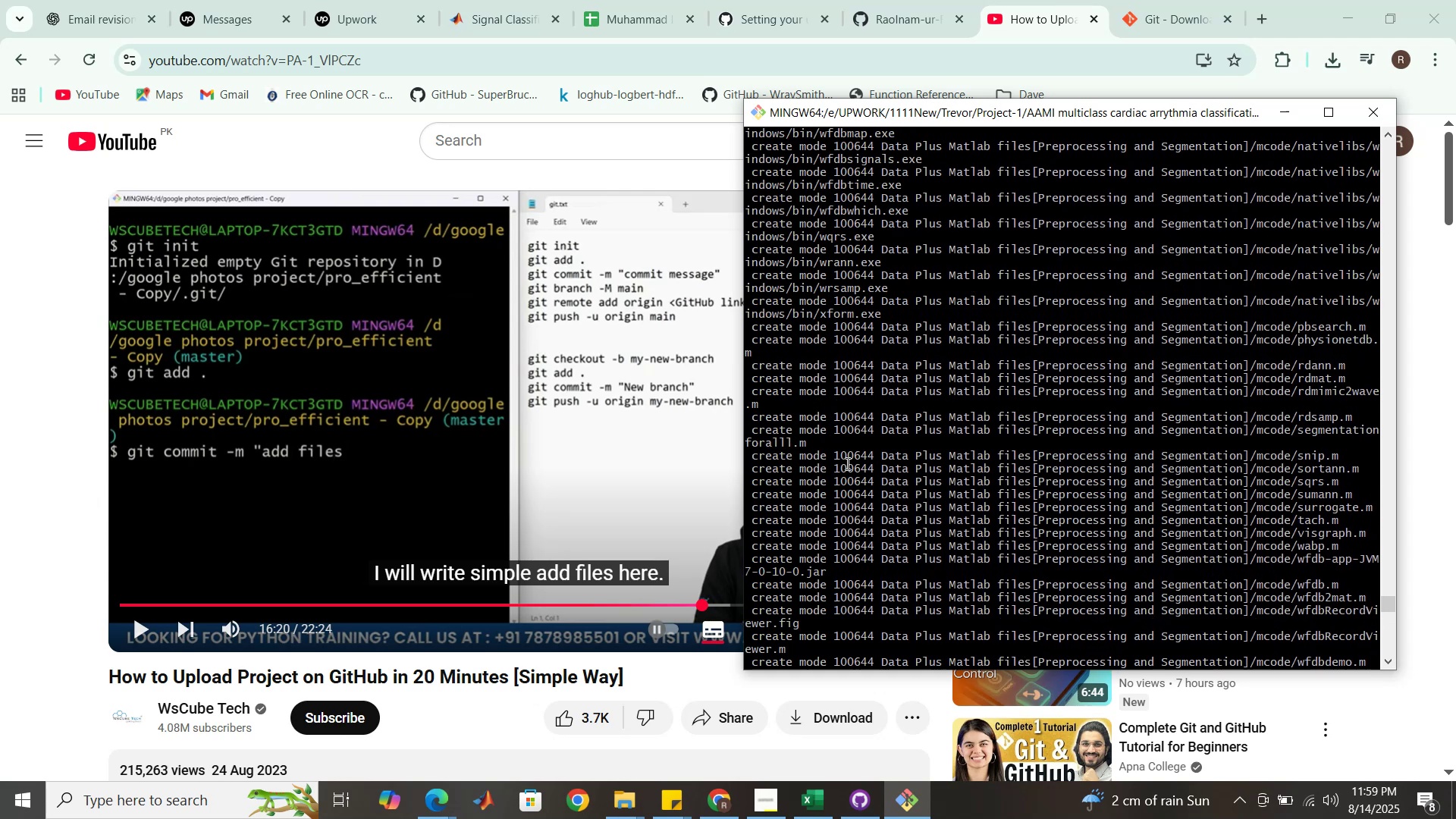 
scroll: coordinate [851, 475], scroll_direction: down, amount: 60.0
 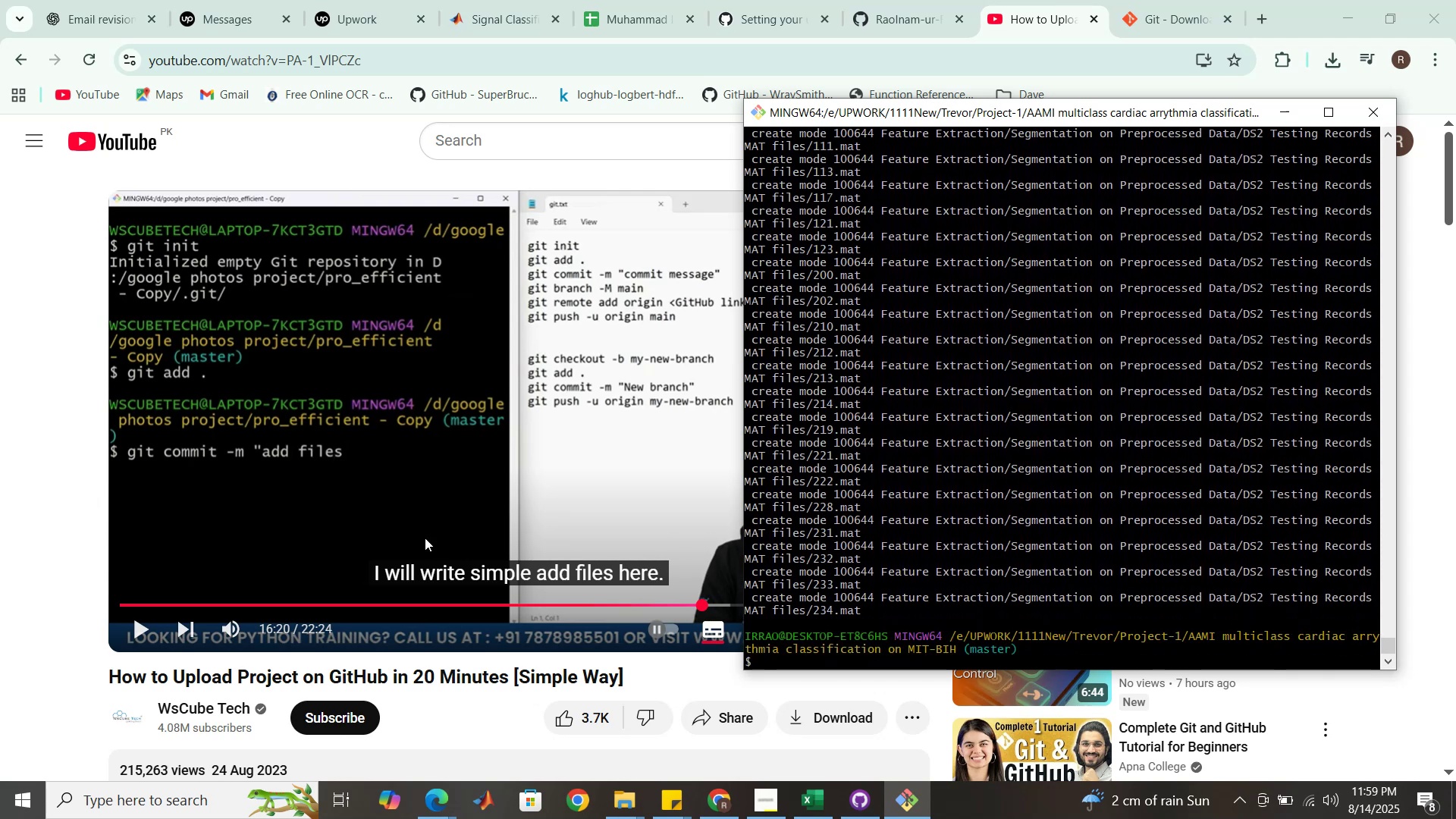 
left_click([425, 538])
 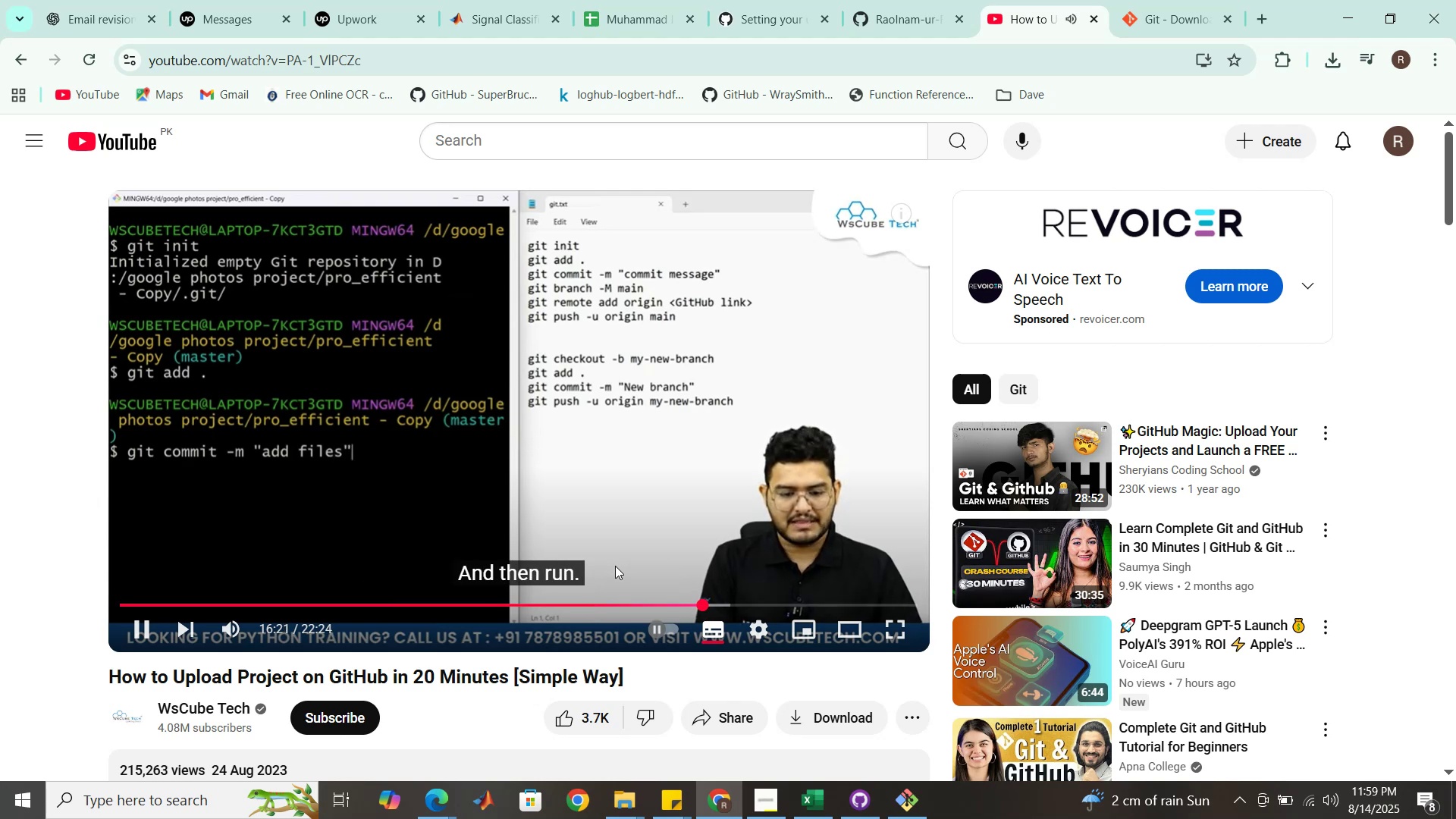 
wait(8.49)
 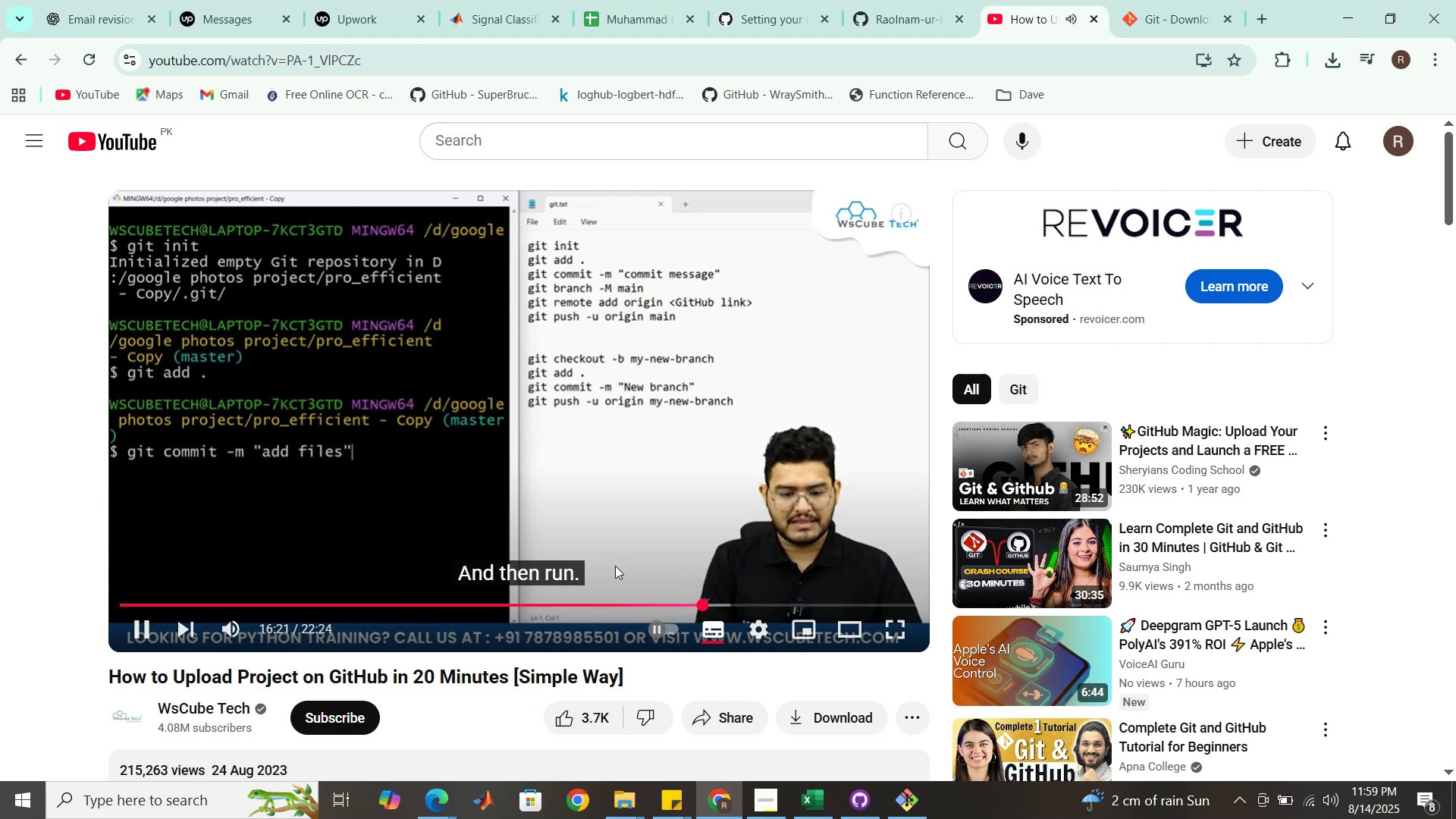 
left_click([711, 603])
 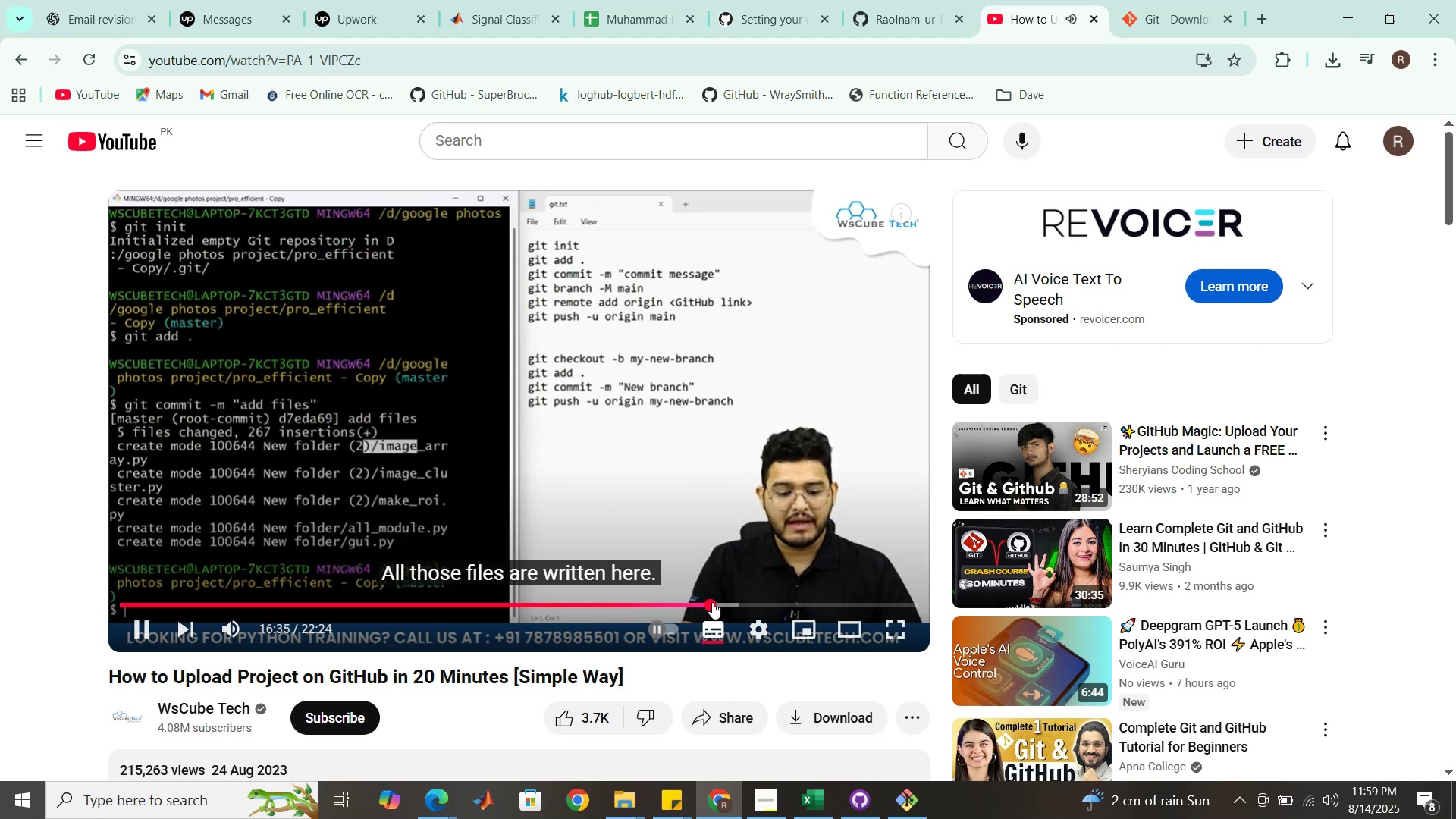 
left_click([712, 602])
 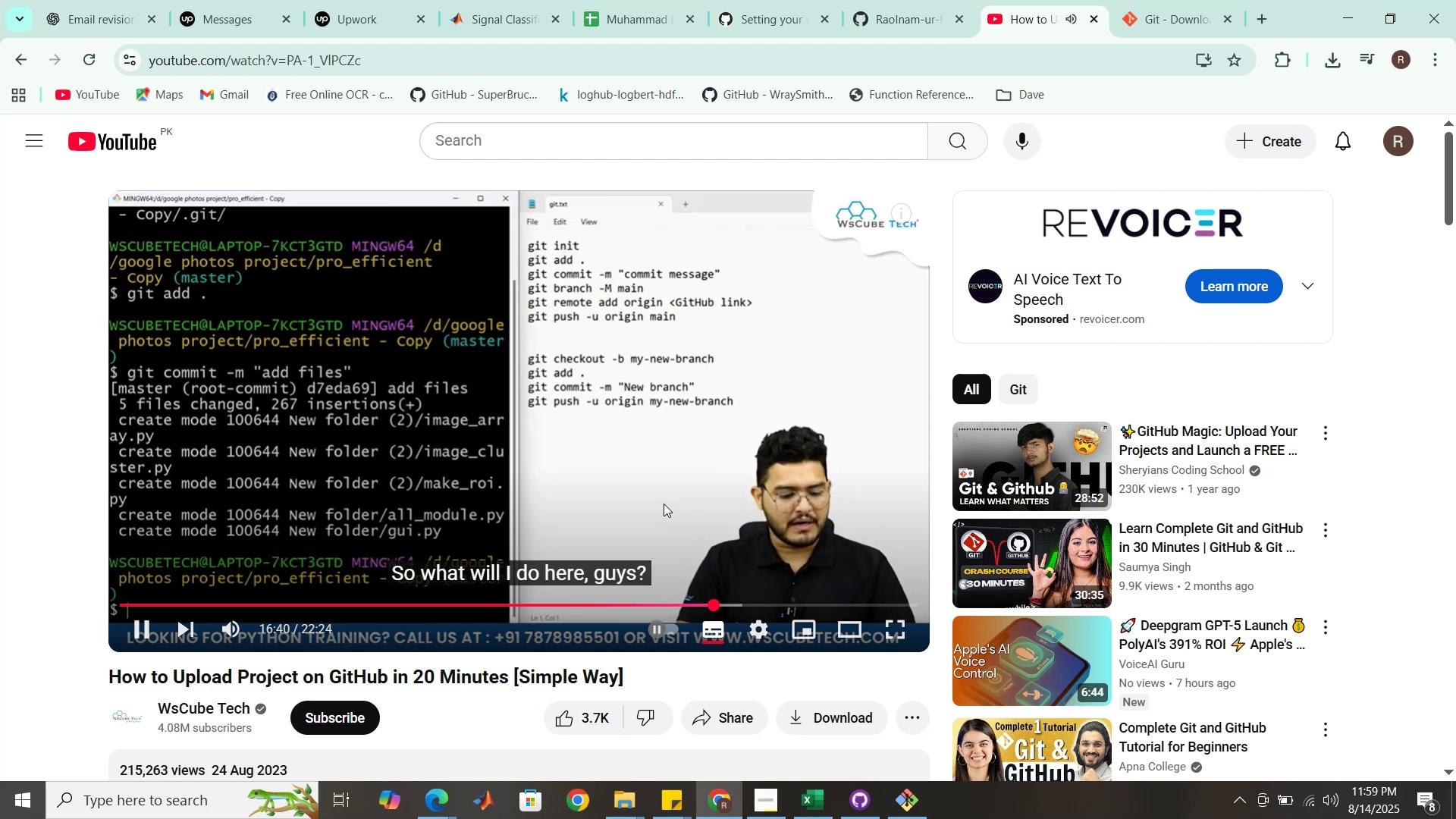 
left_click([664, 504])
 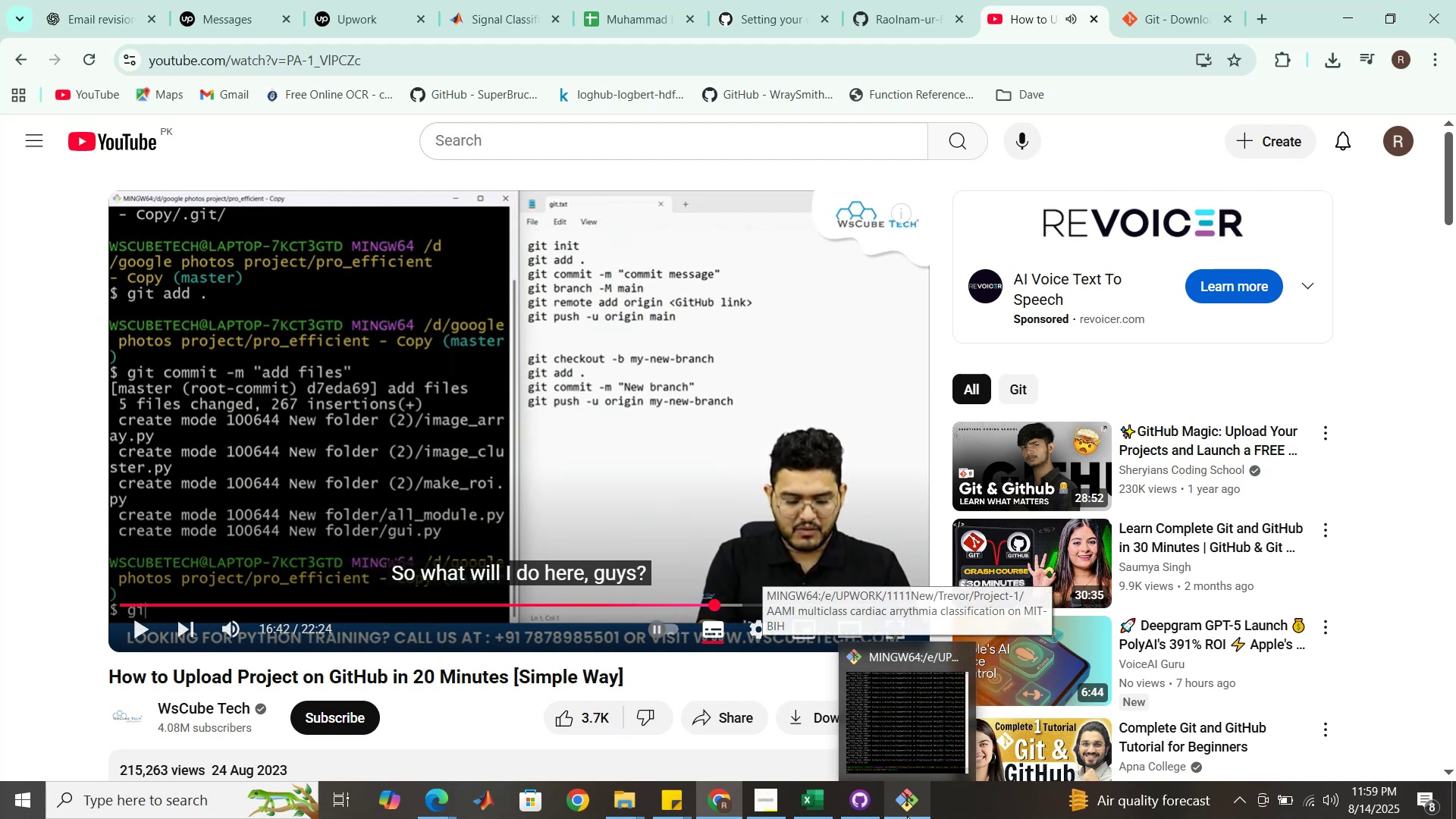 
left_click([907, 816])
 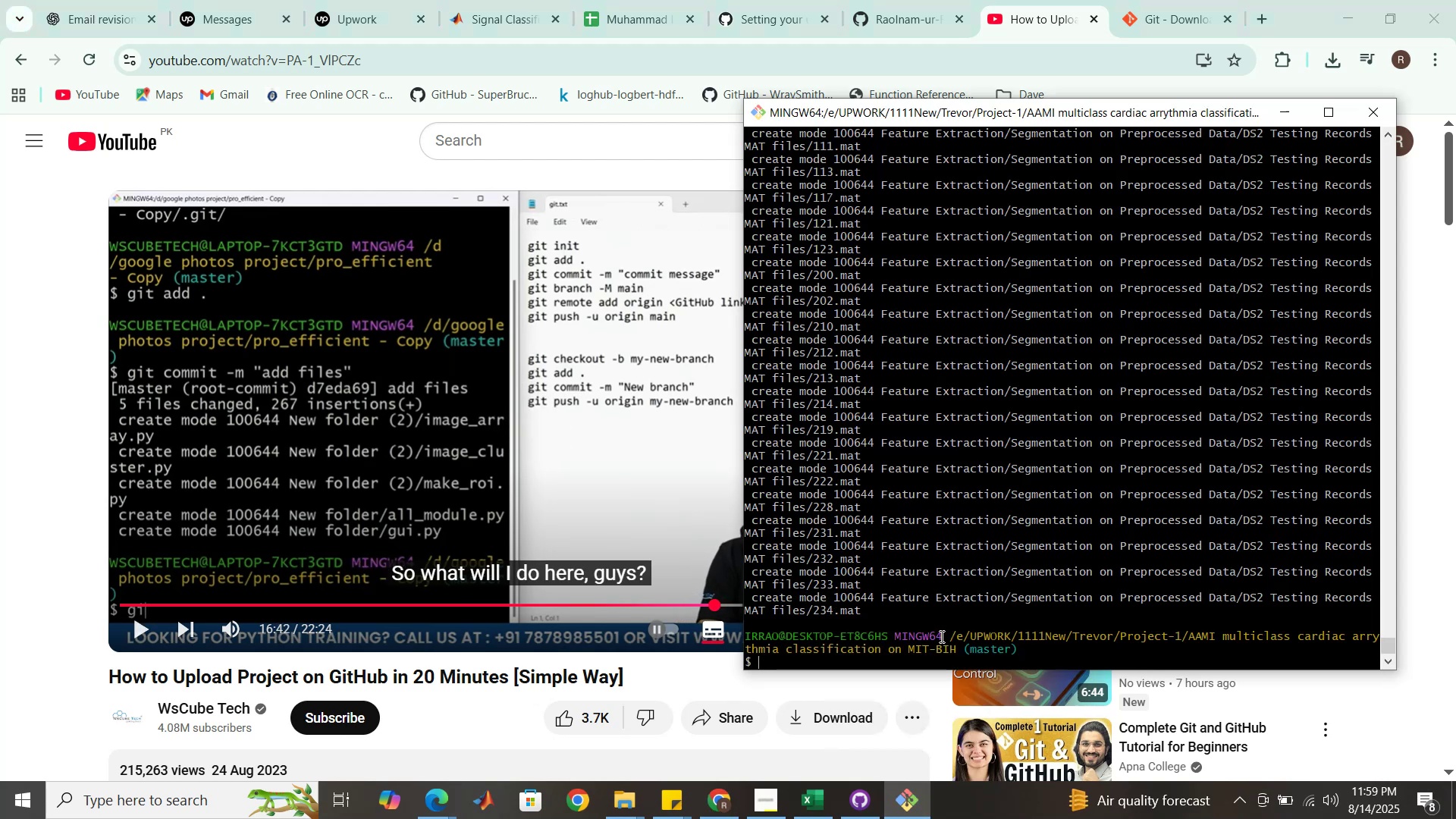 
type(git branch -M main)
 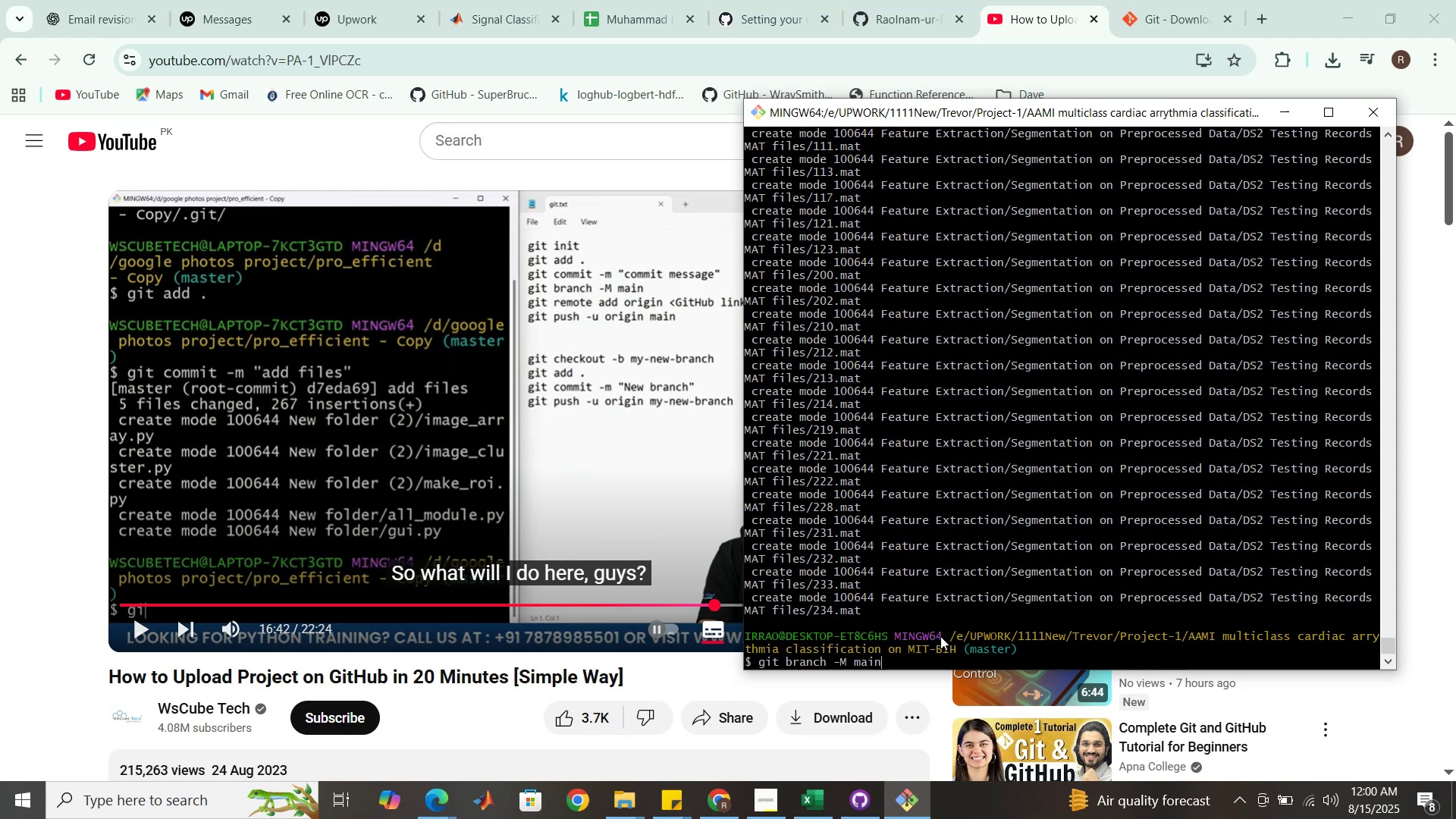 
key(Enter)
 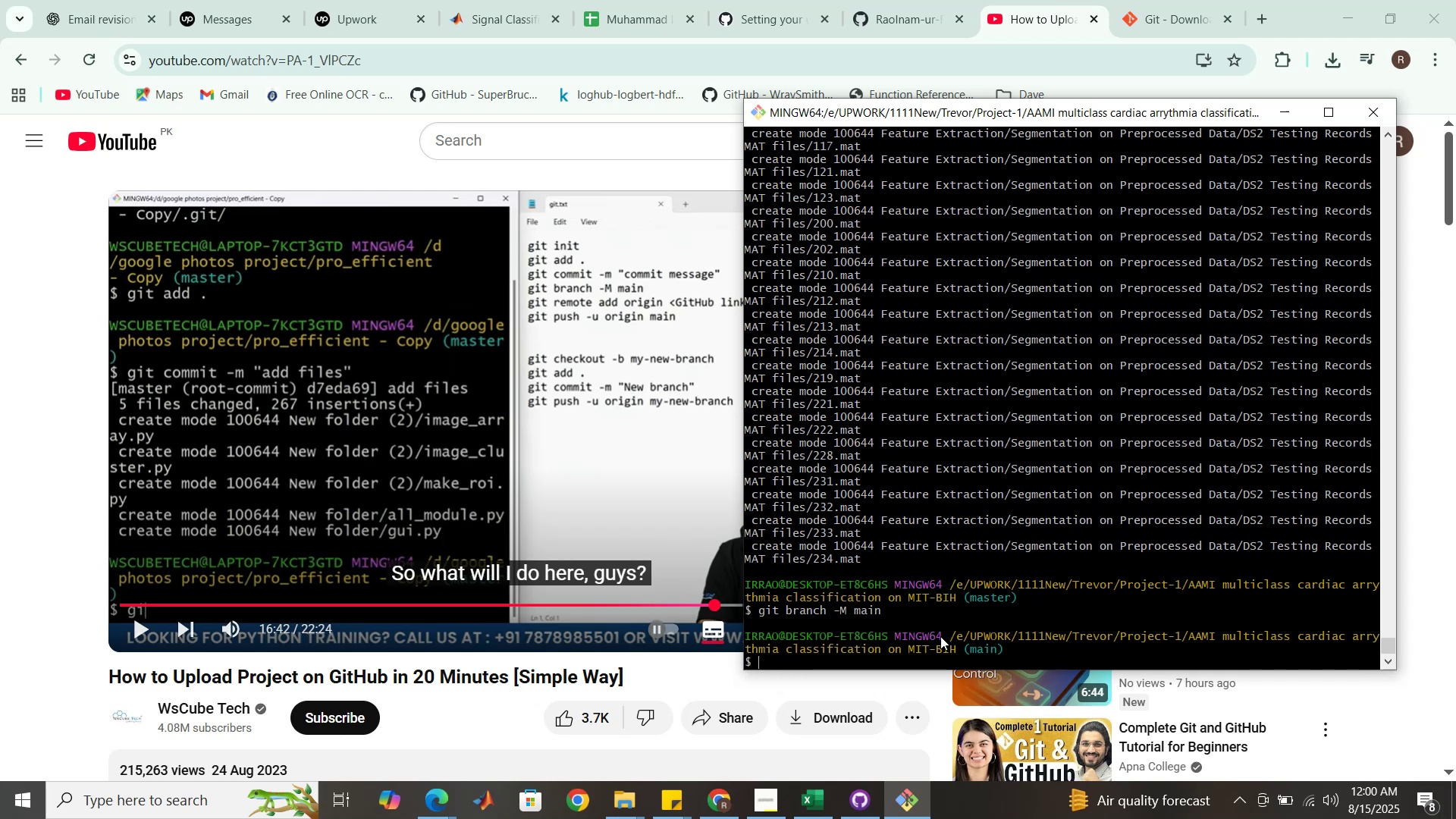 
type(git remote add orign )
 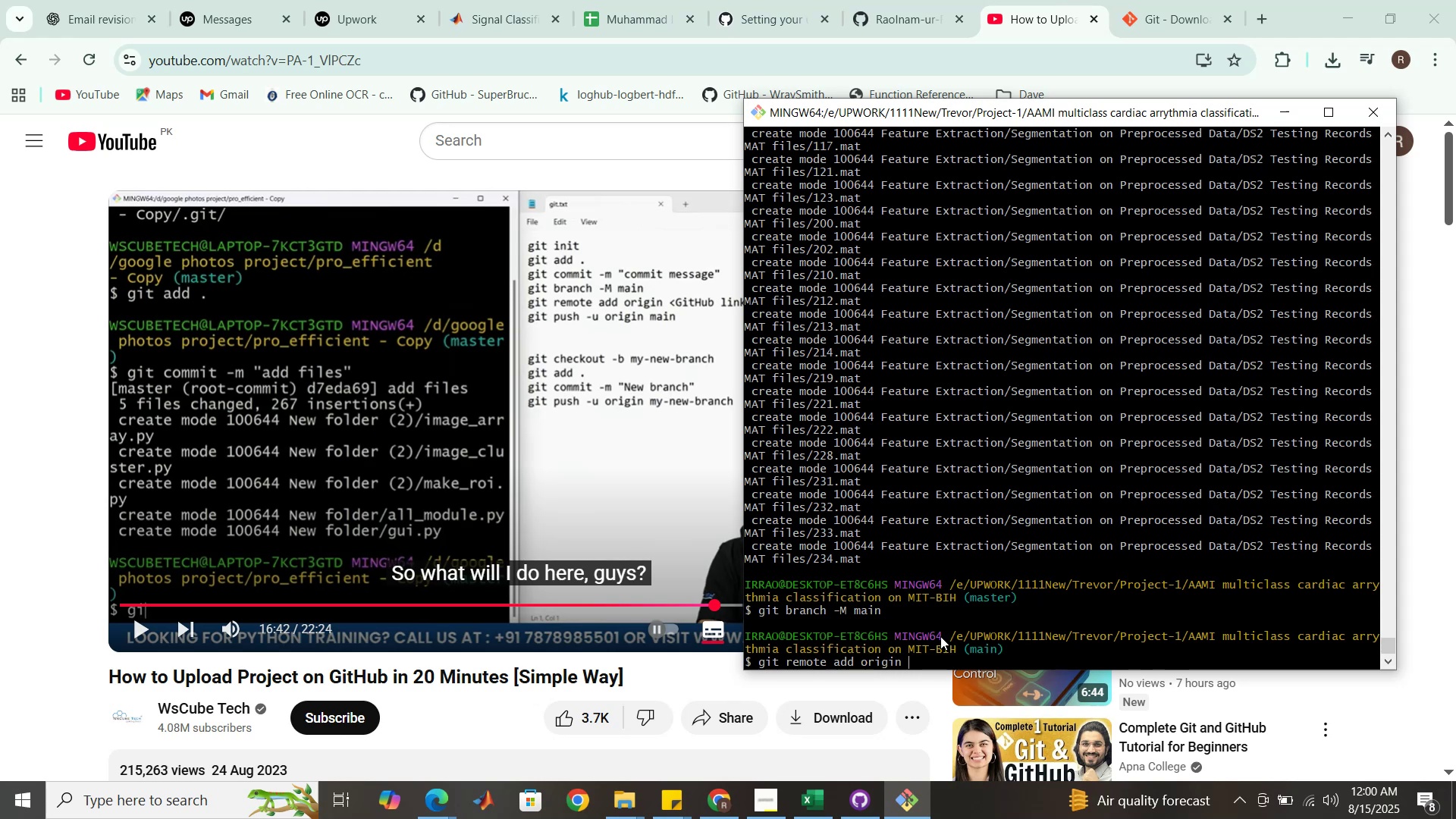 
wait(5.42)
 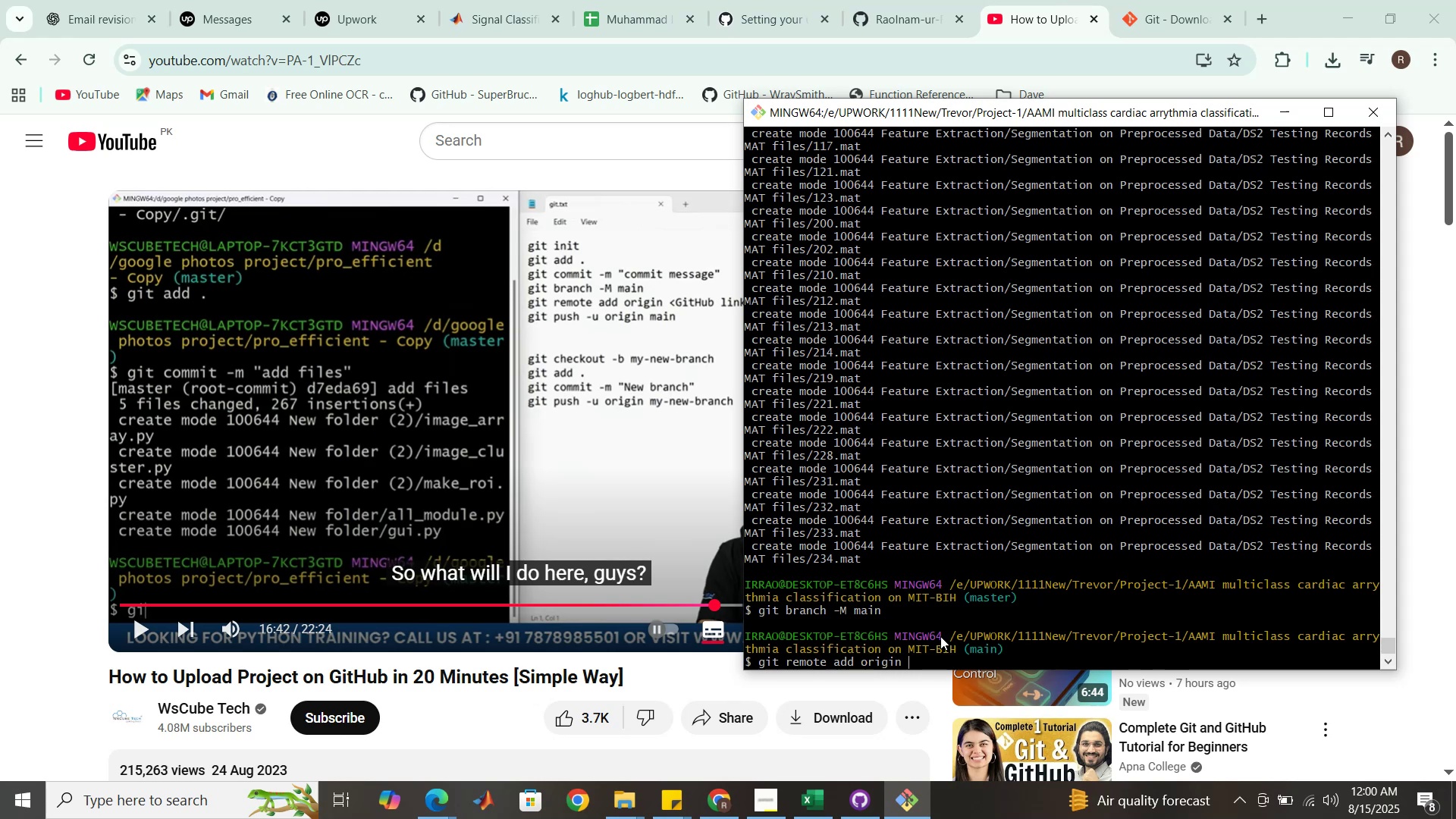 
left_click([726, 804])
 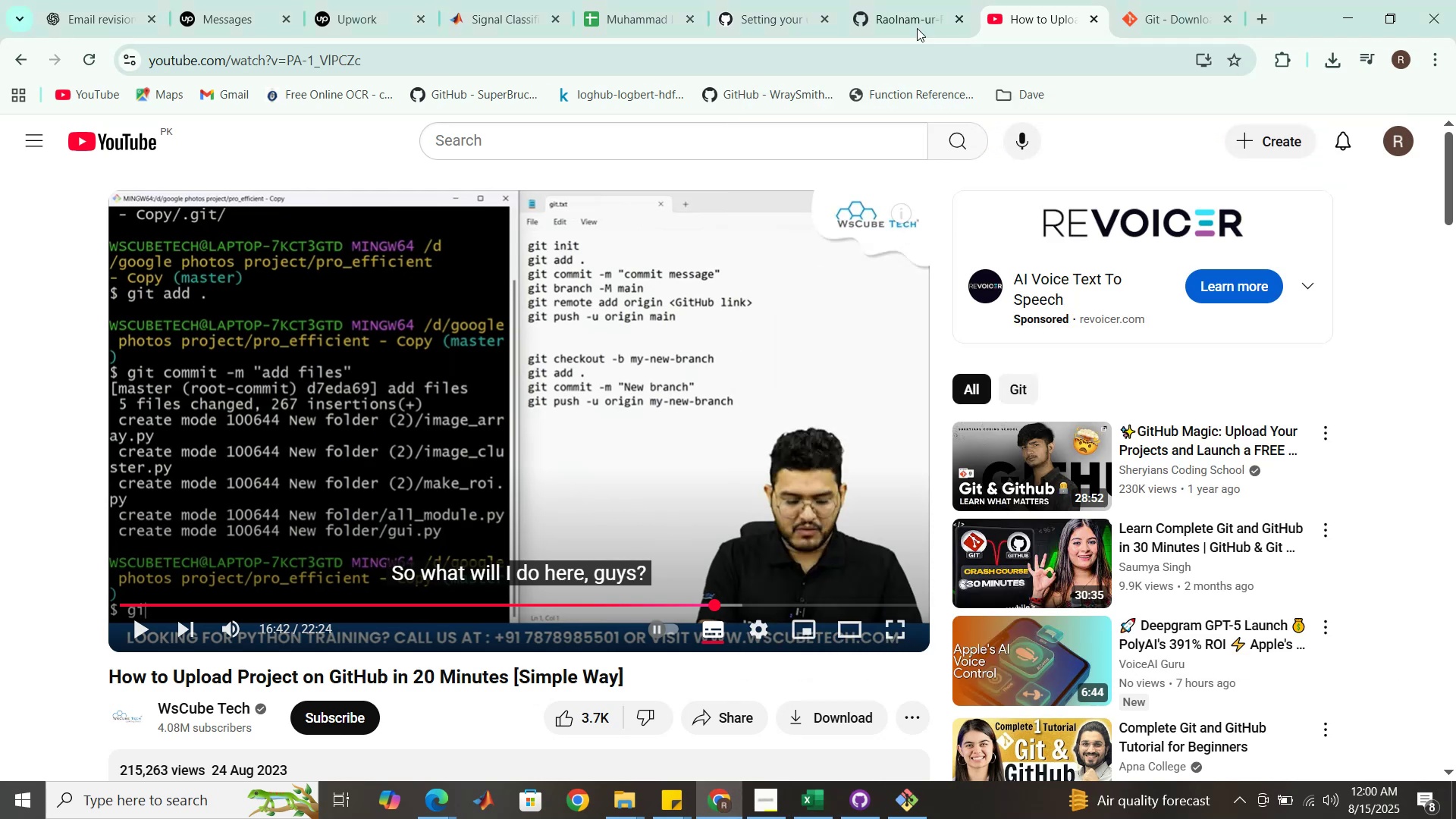 
left_click([922, 8])
 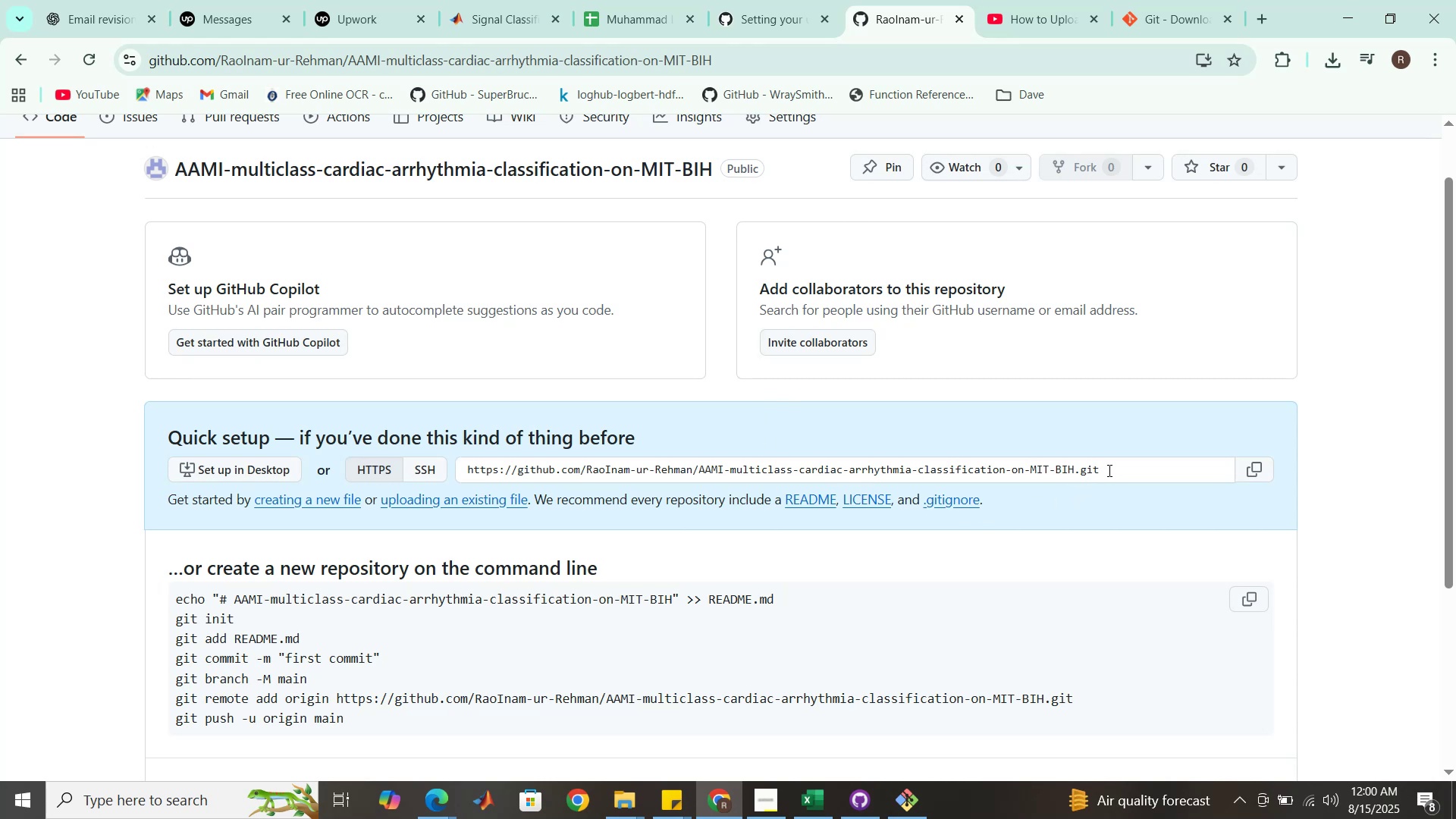 
left_click([1108, 470])
 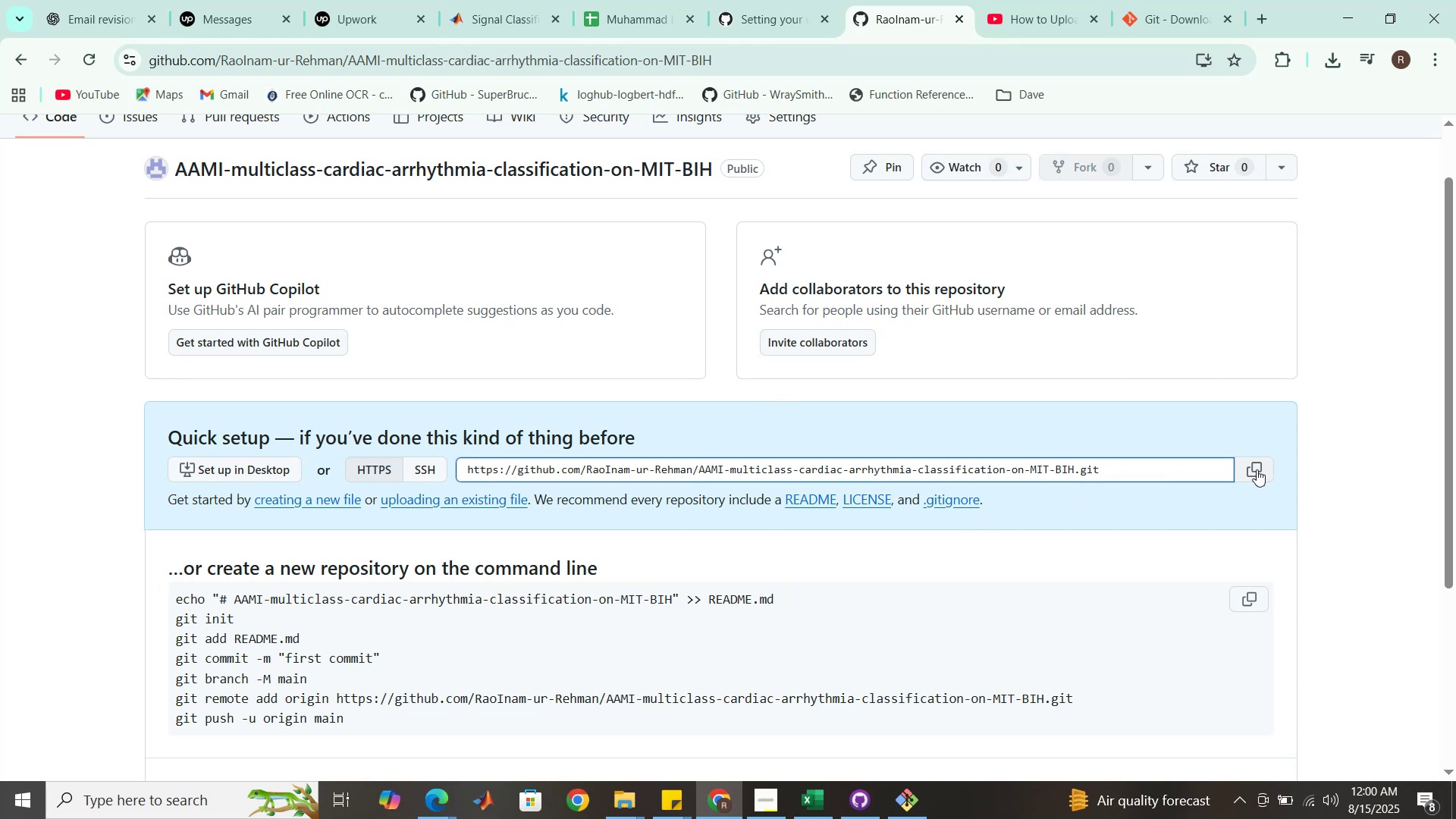 
left_click([1257, 469])
 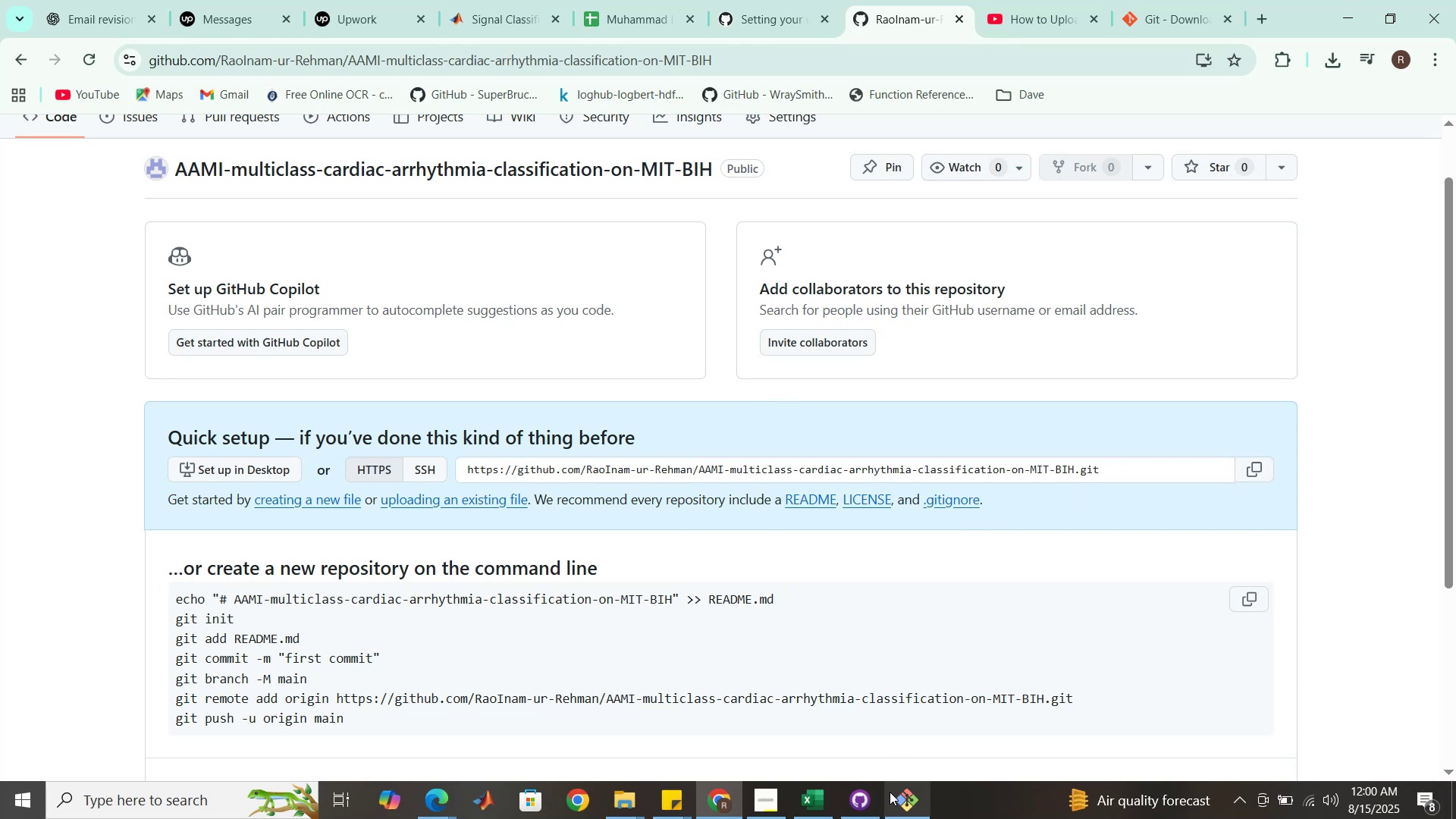 
left_click([896, 801])
 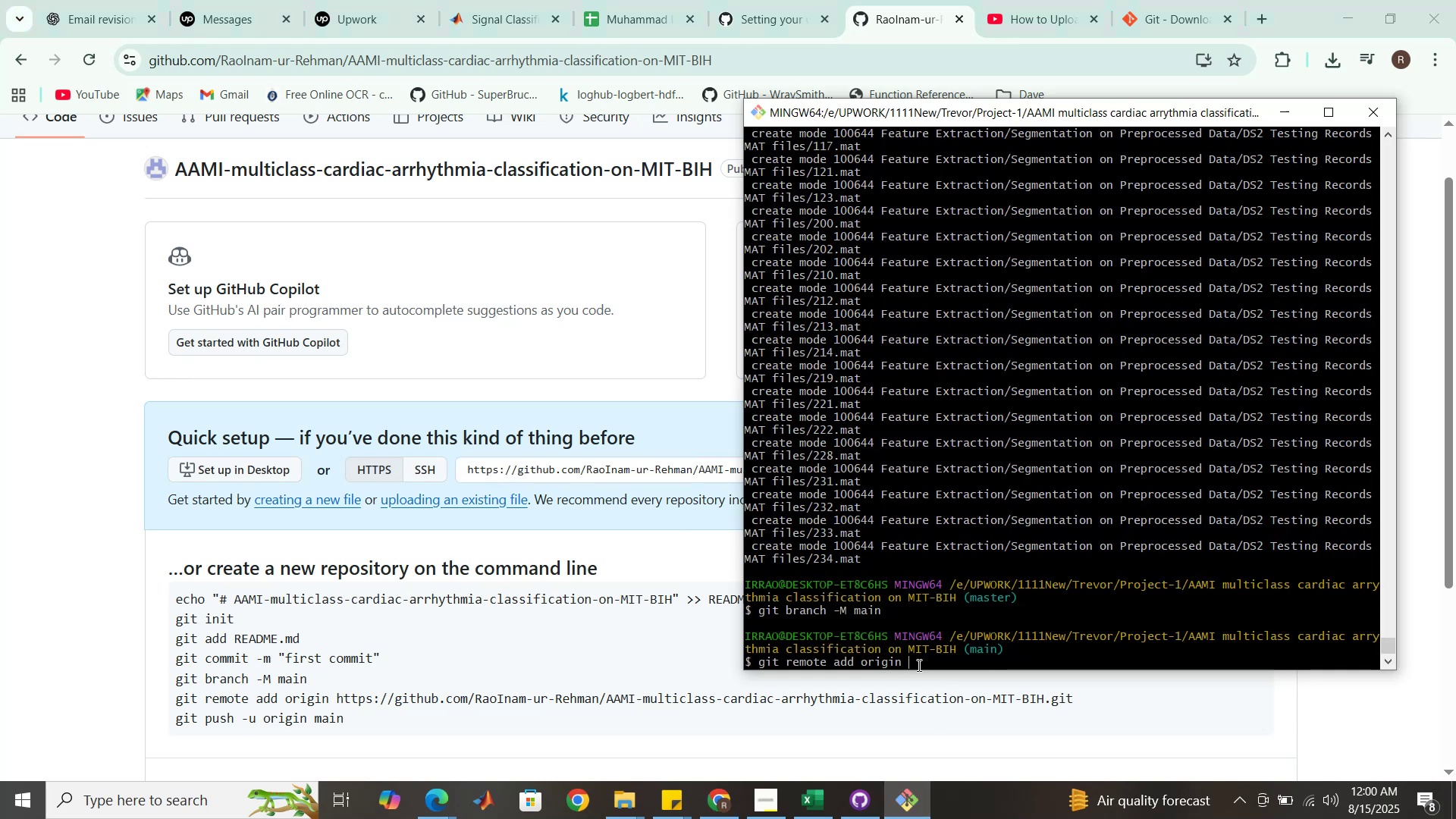 
right_click([918, 665])
 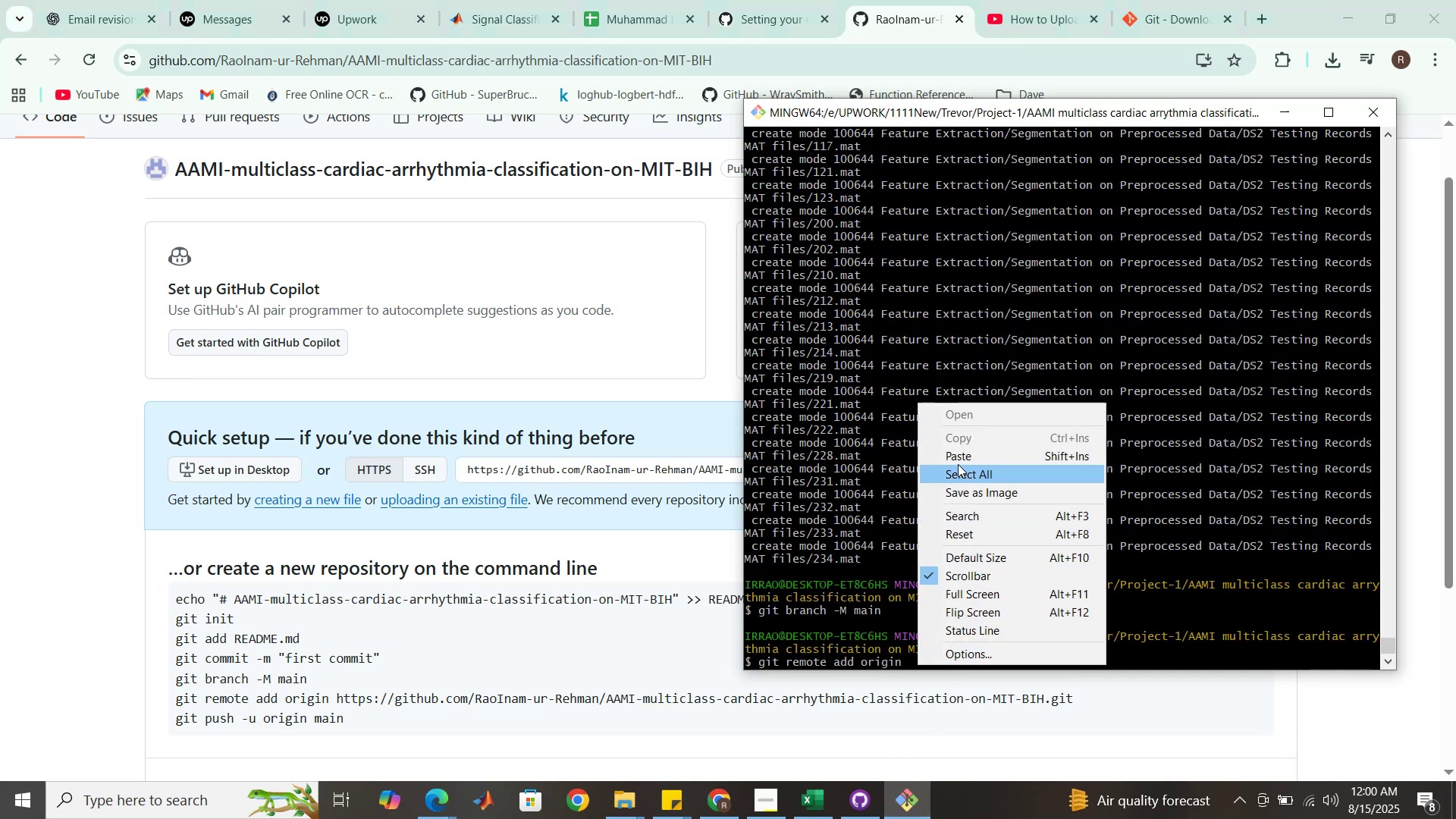 
left_click([959, 458])
 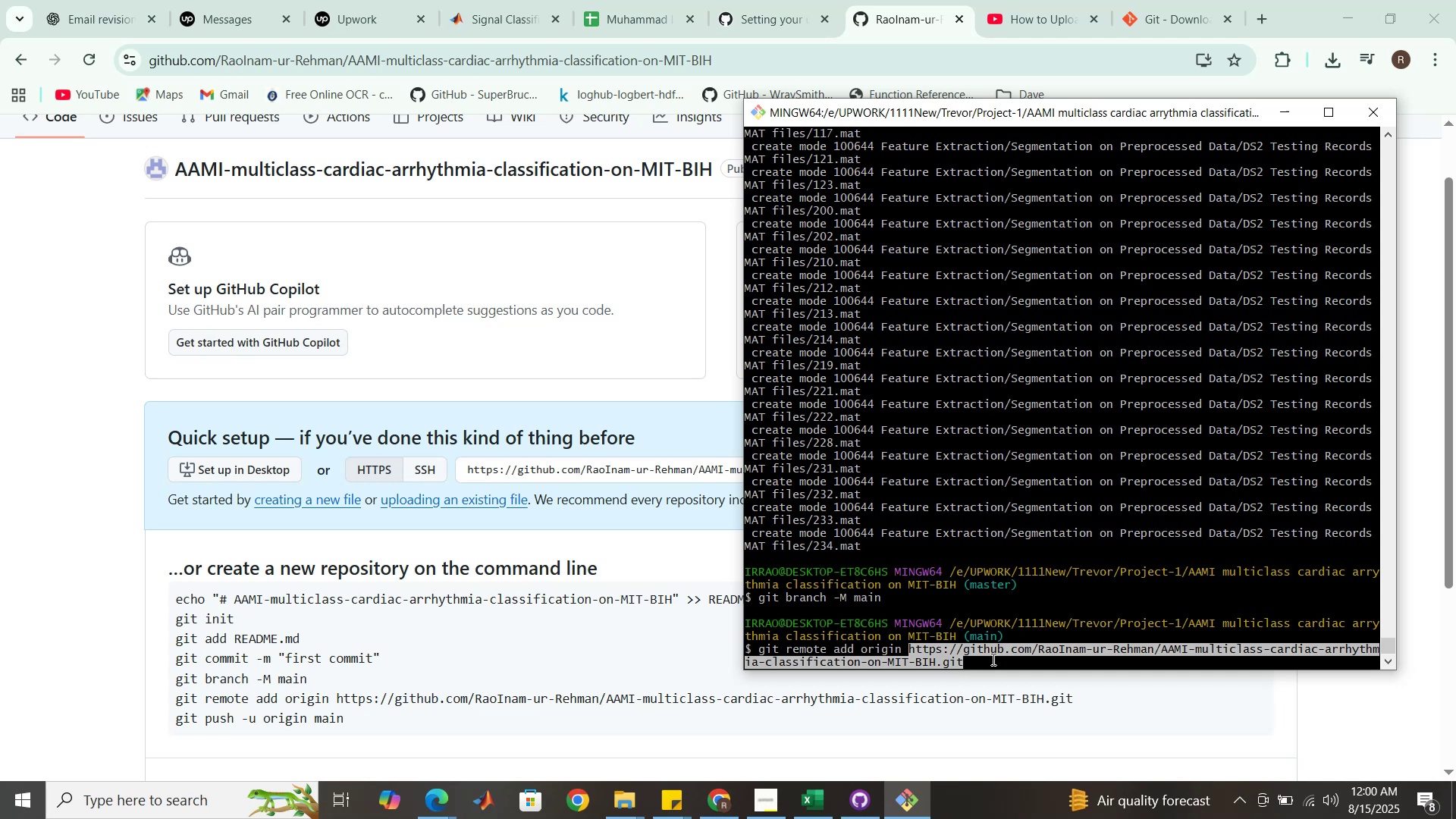 
key(Enter)
 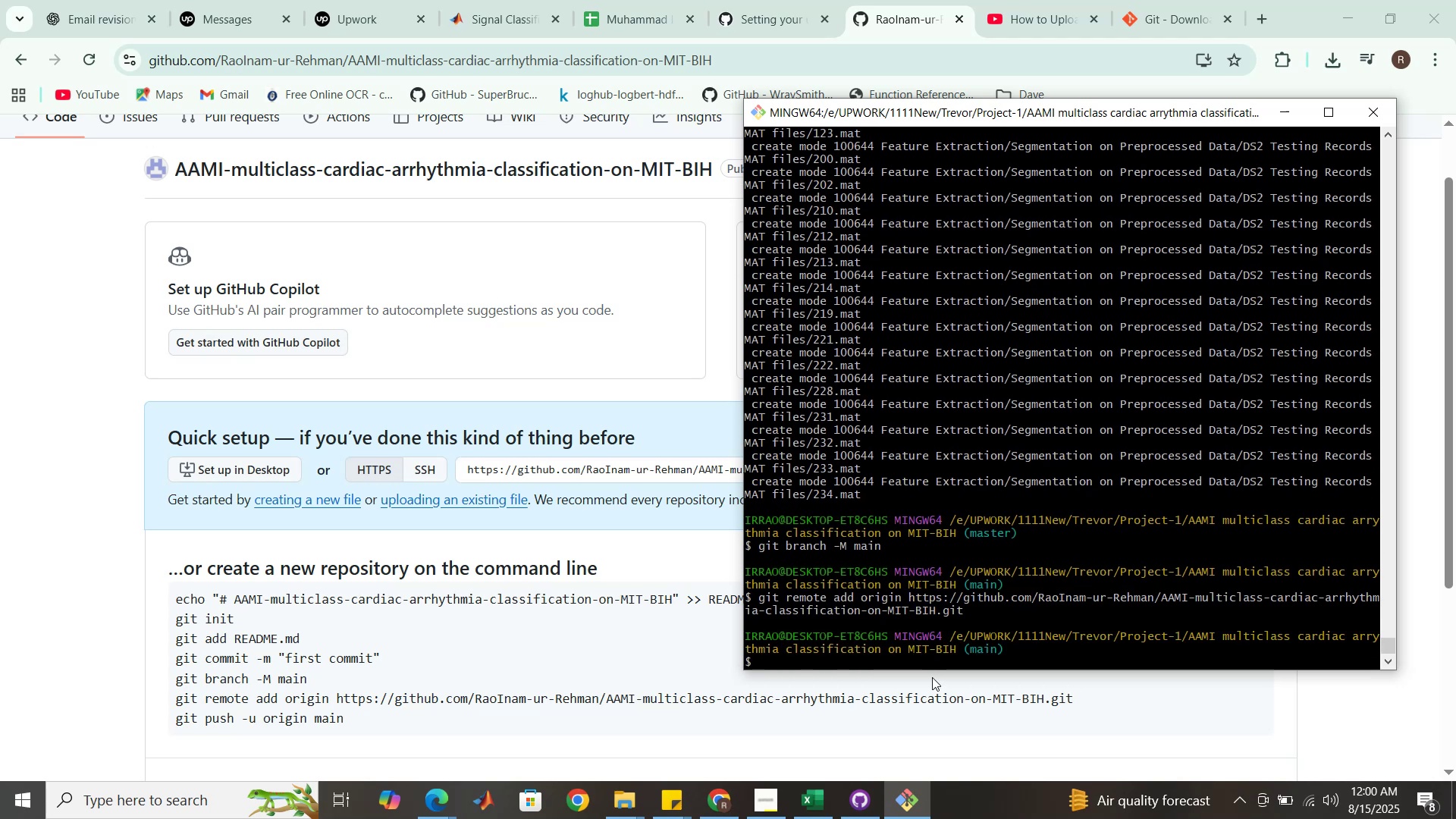 
mouse_move([710, 799])
 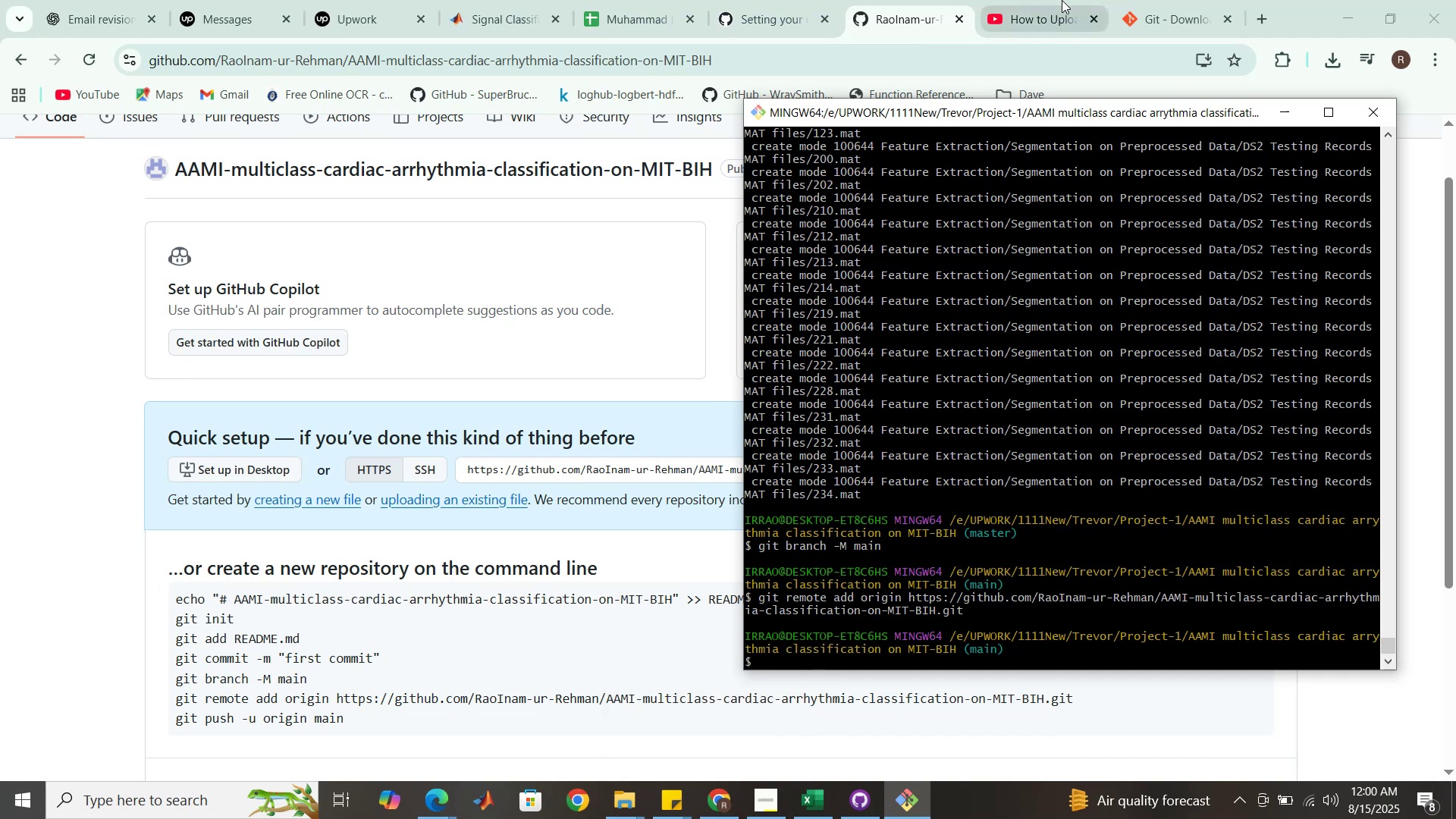 
left_click([1062, 0])
 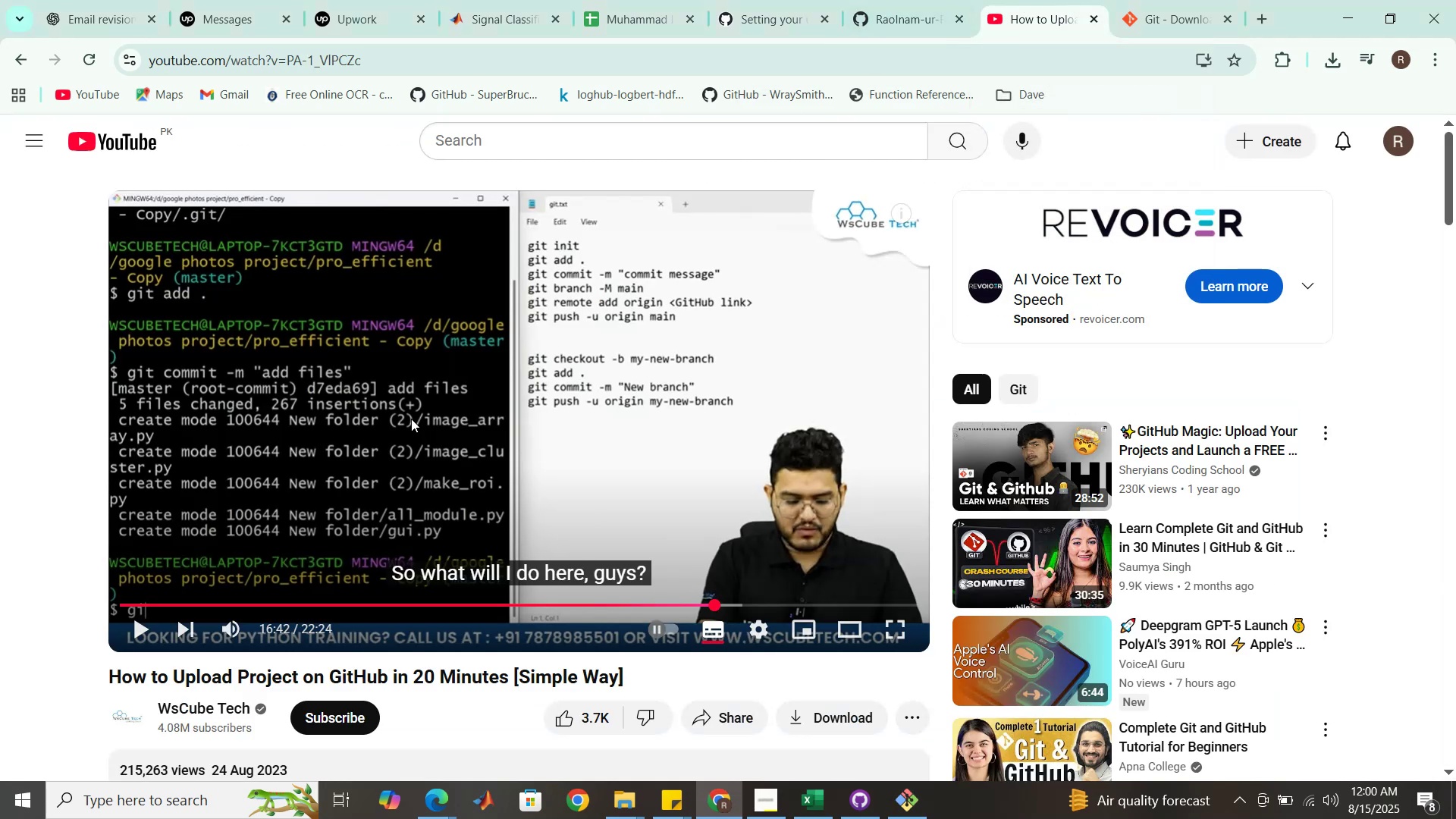 
left_click([411, 419])
 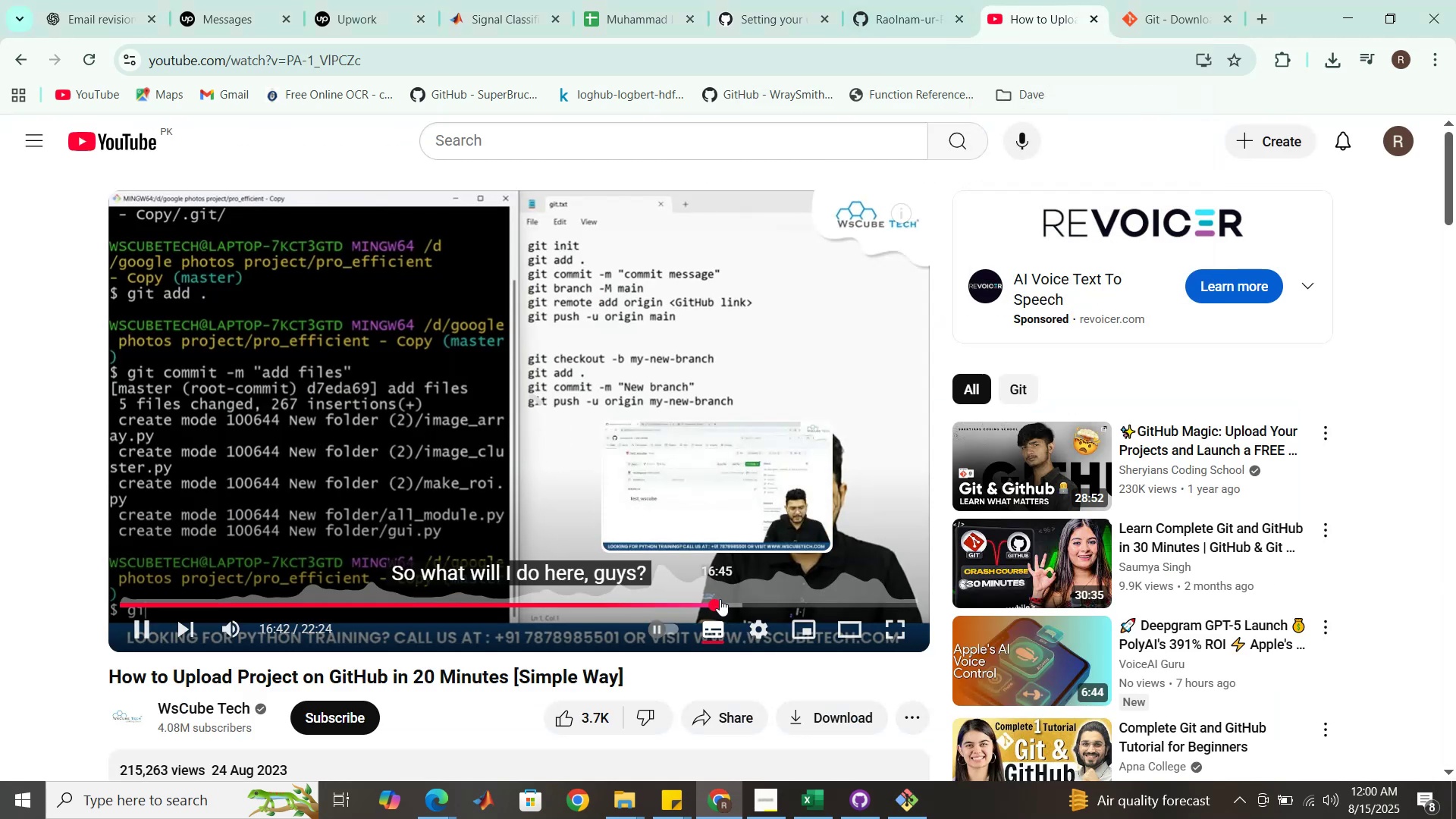 
left_click([723, 599])
 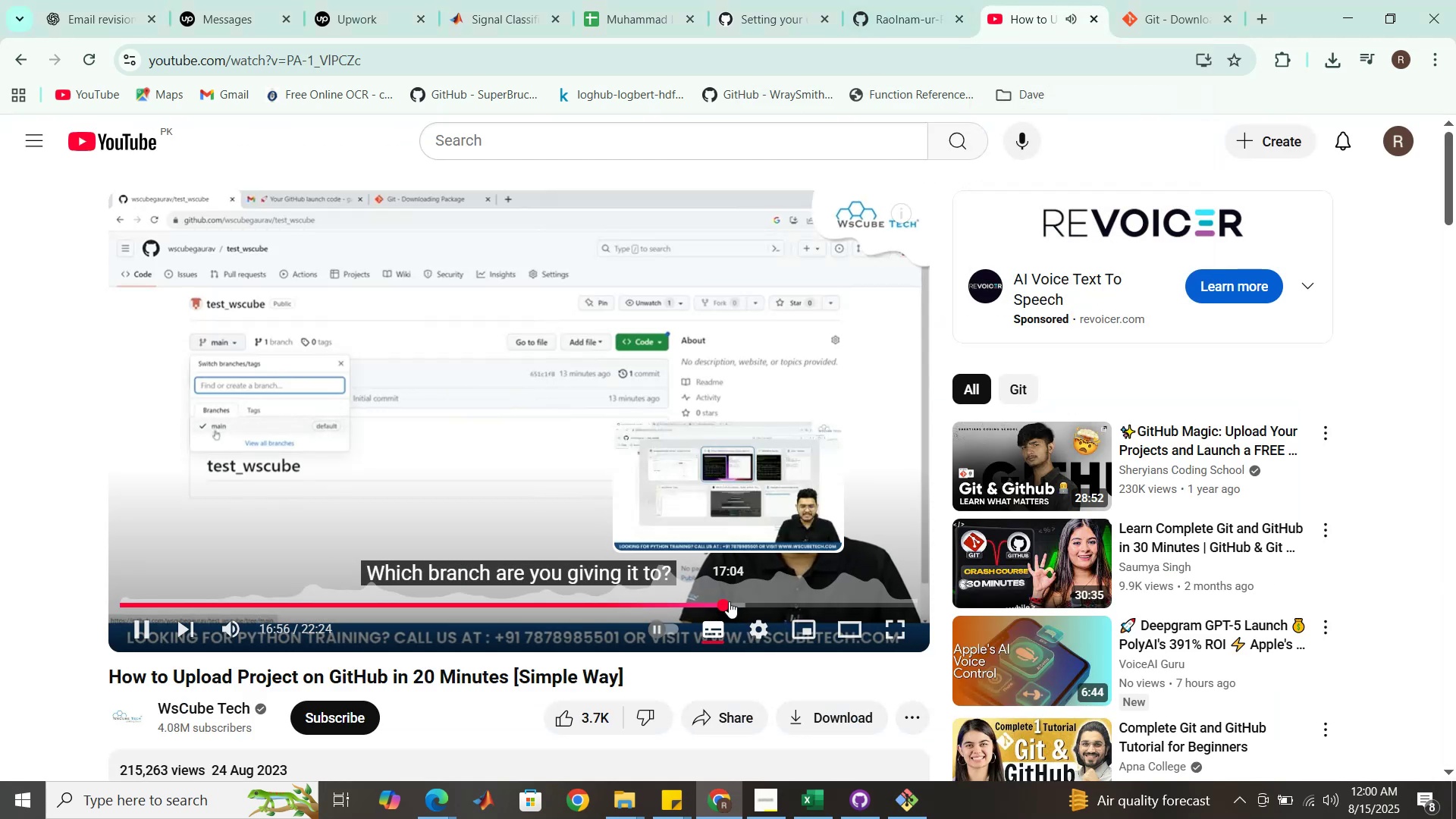 
left_click([733, 601])
 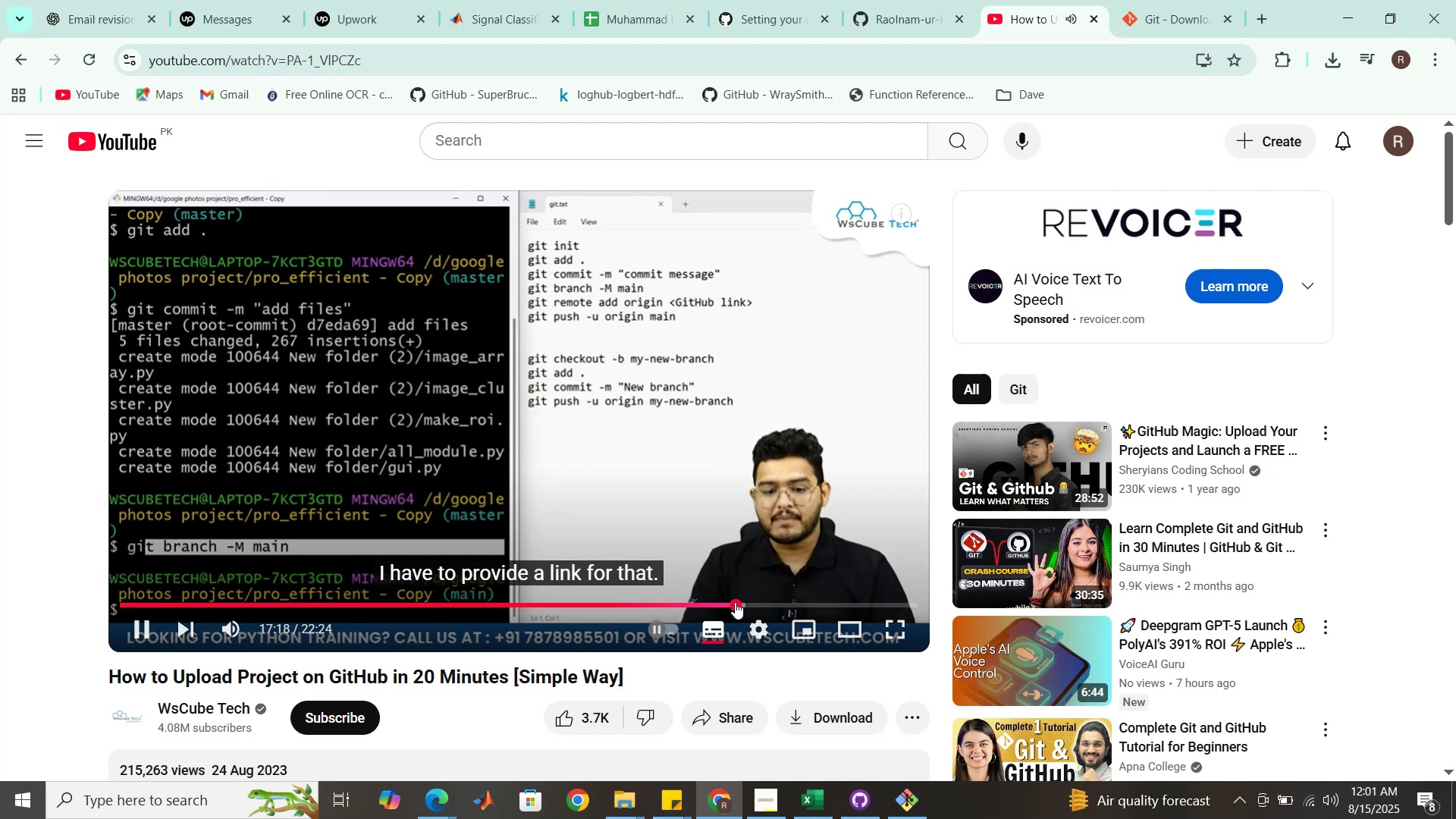 
wait(7.74)
 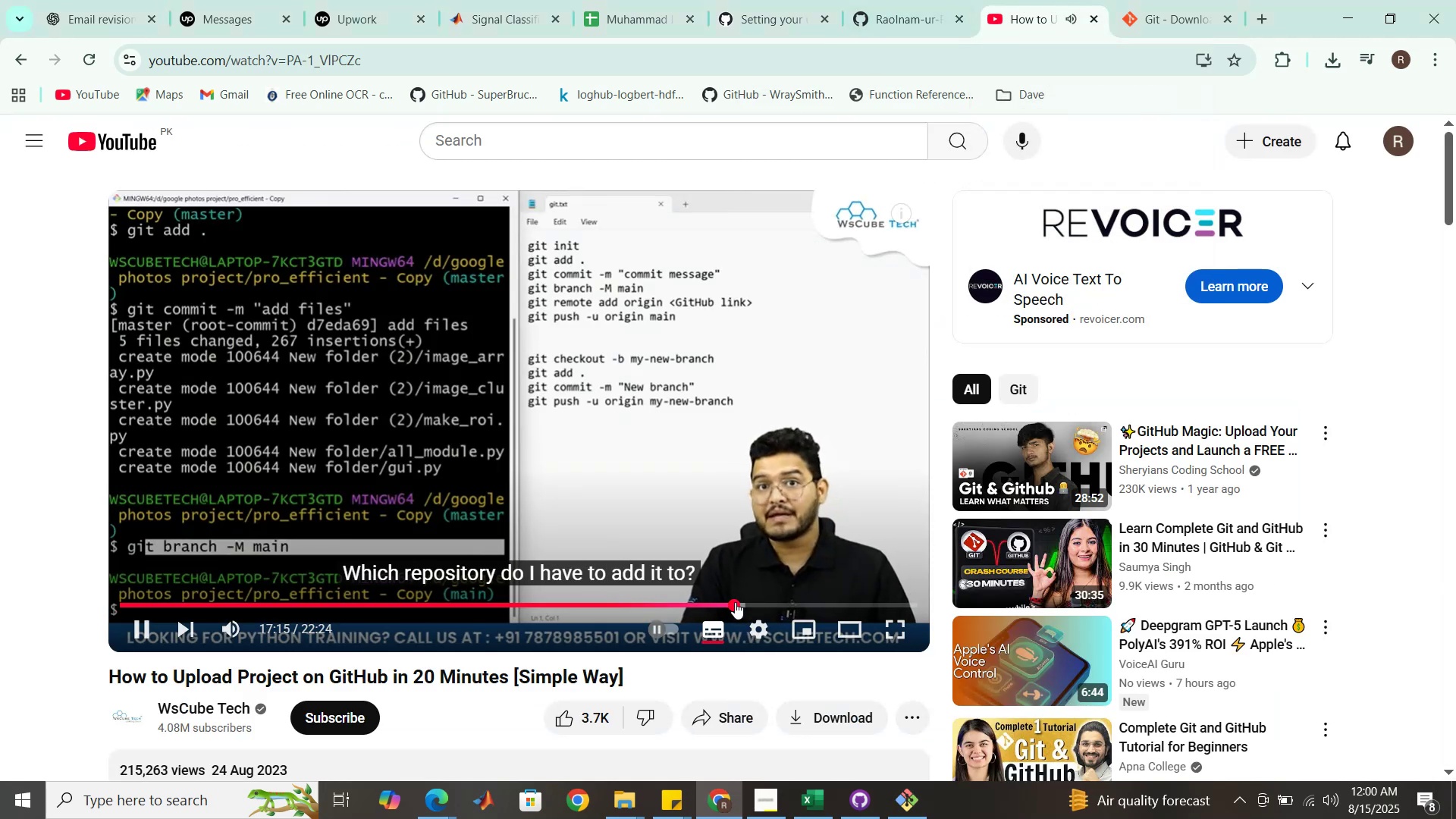 
left_click([741, 602])
 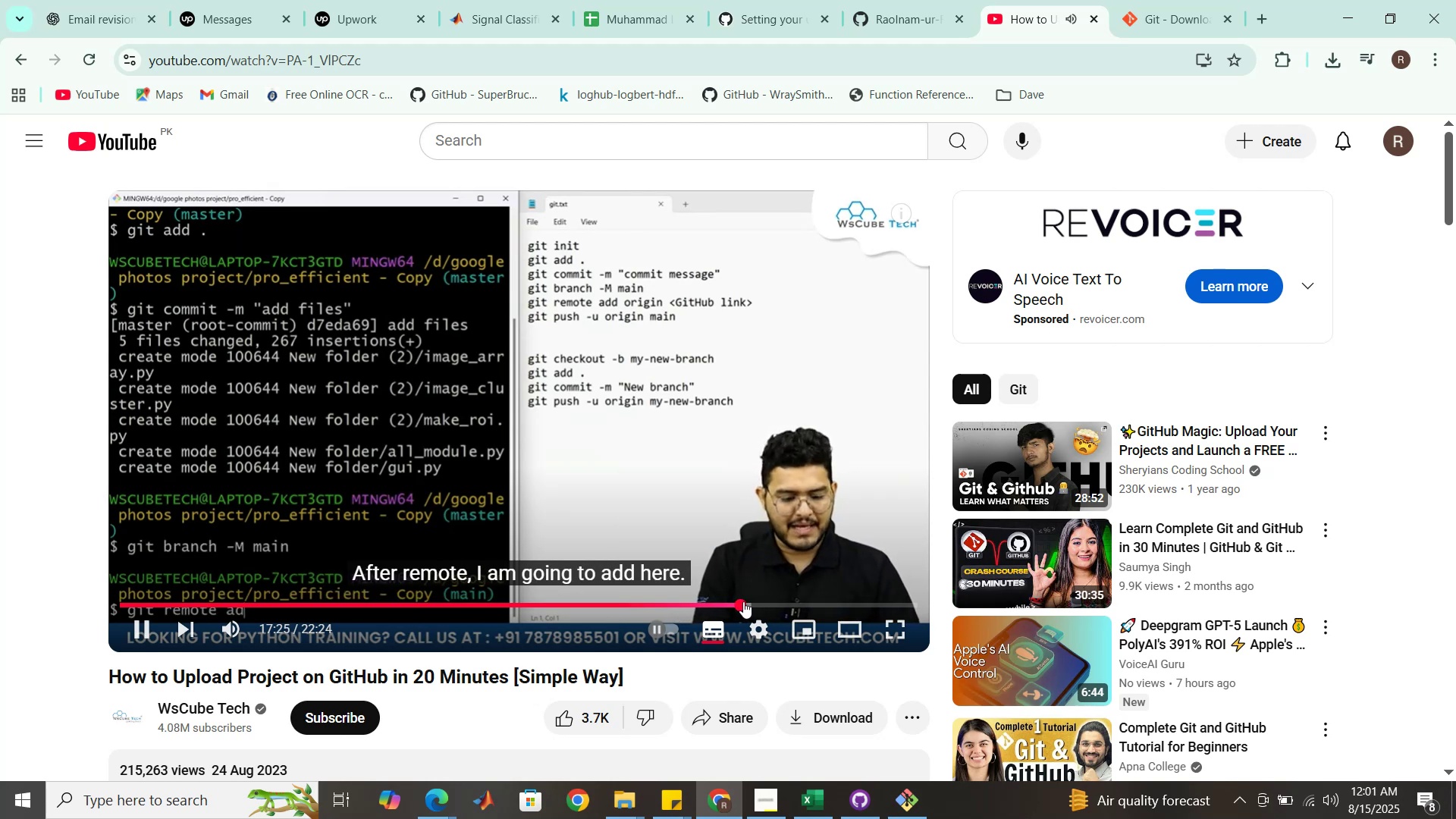 
left_click([743, 601])
 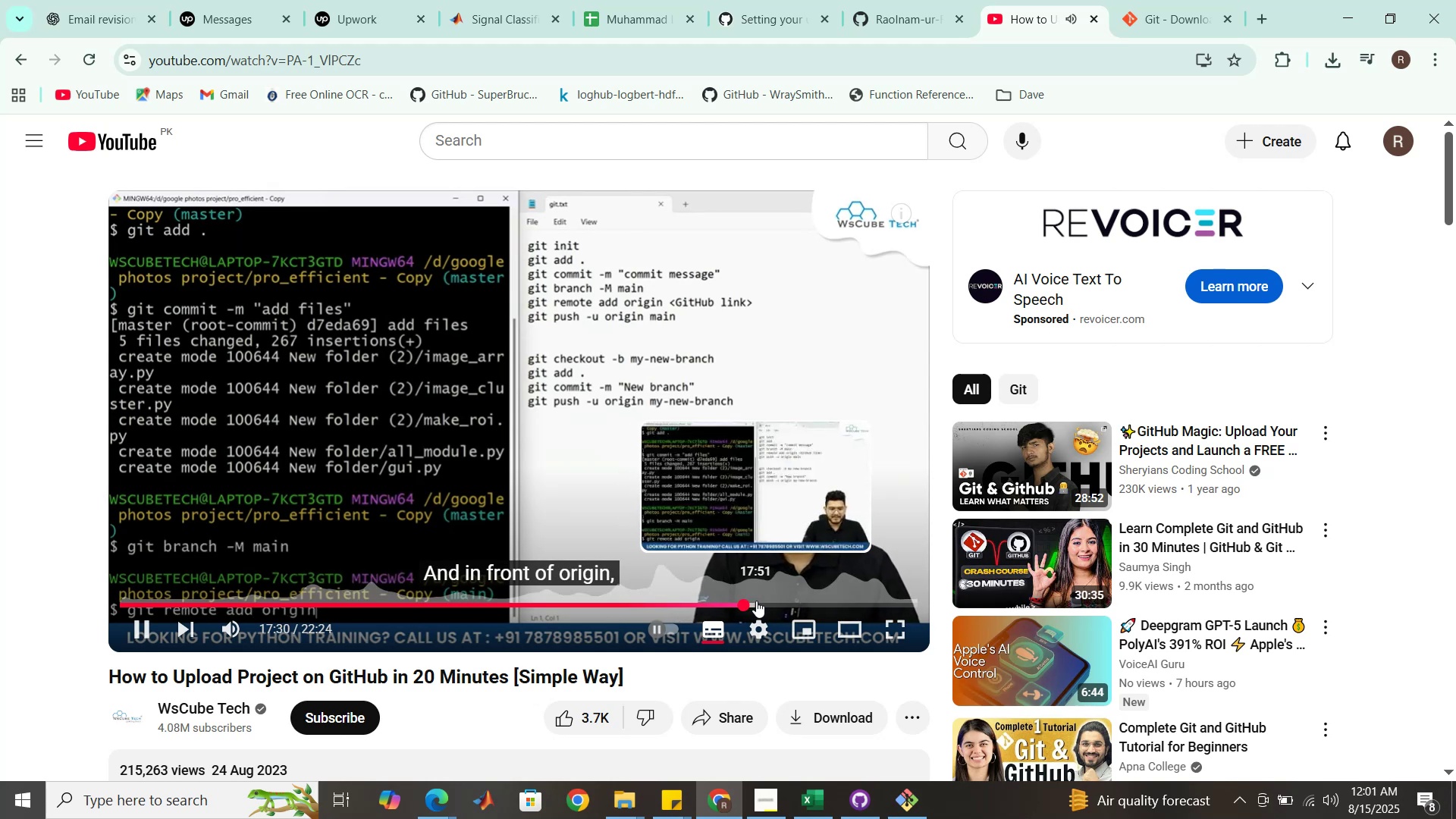 
left_click([756, 601])
 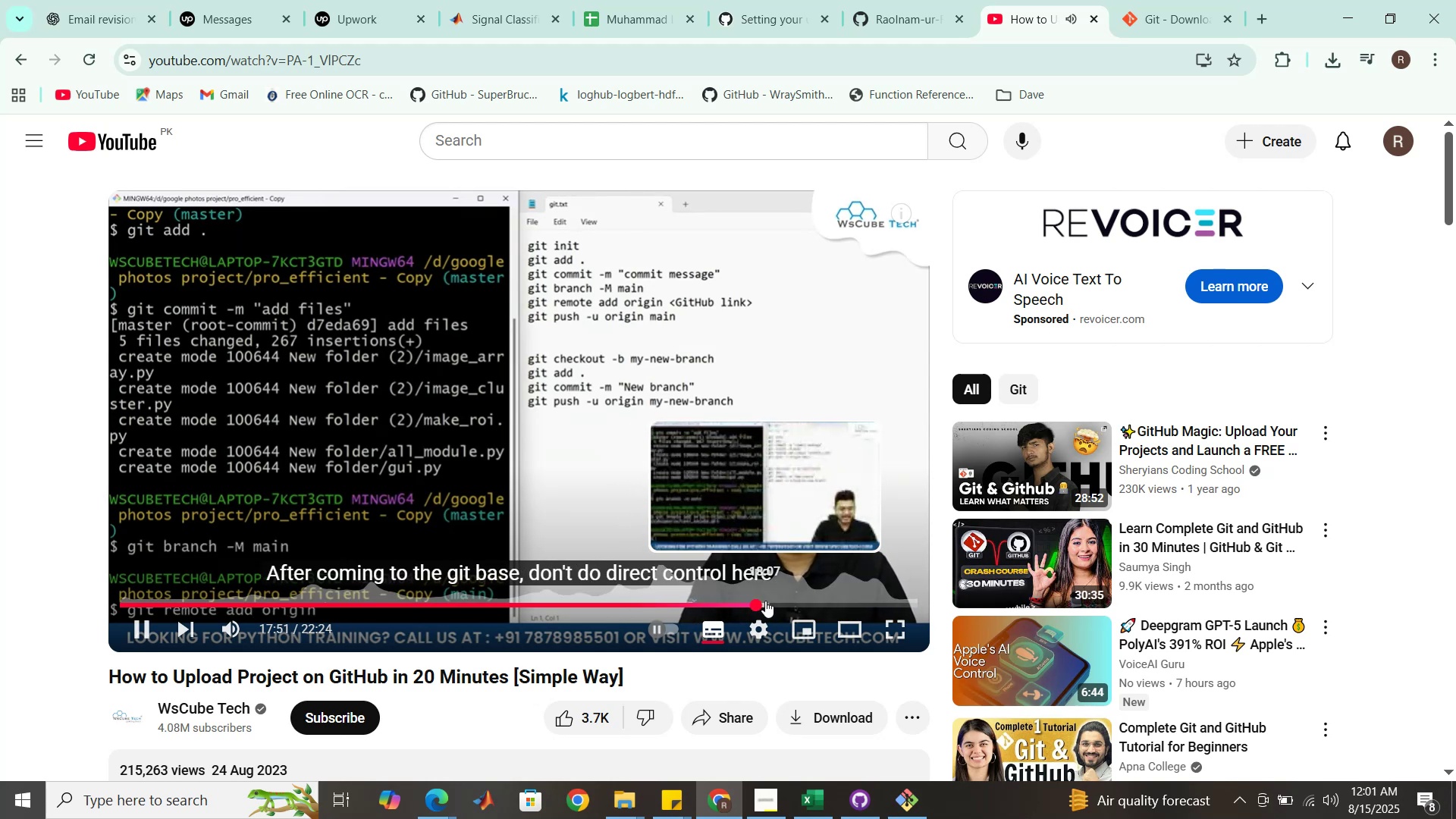 
left_click([765, 601])
 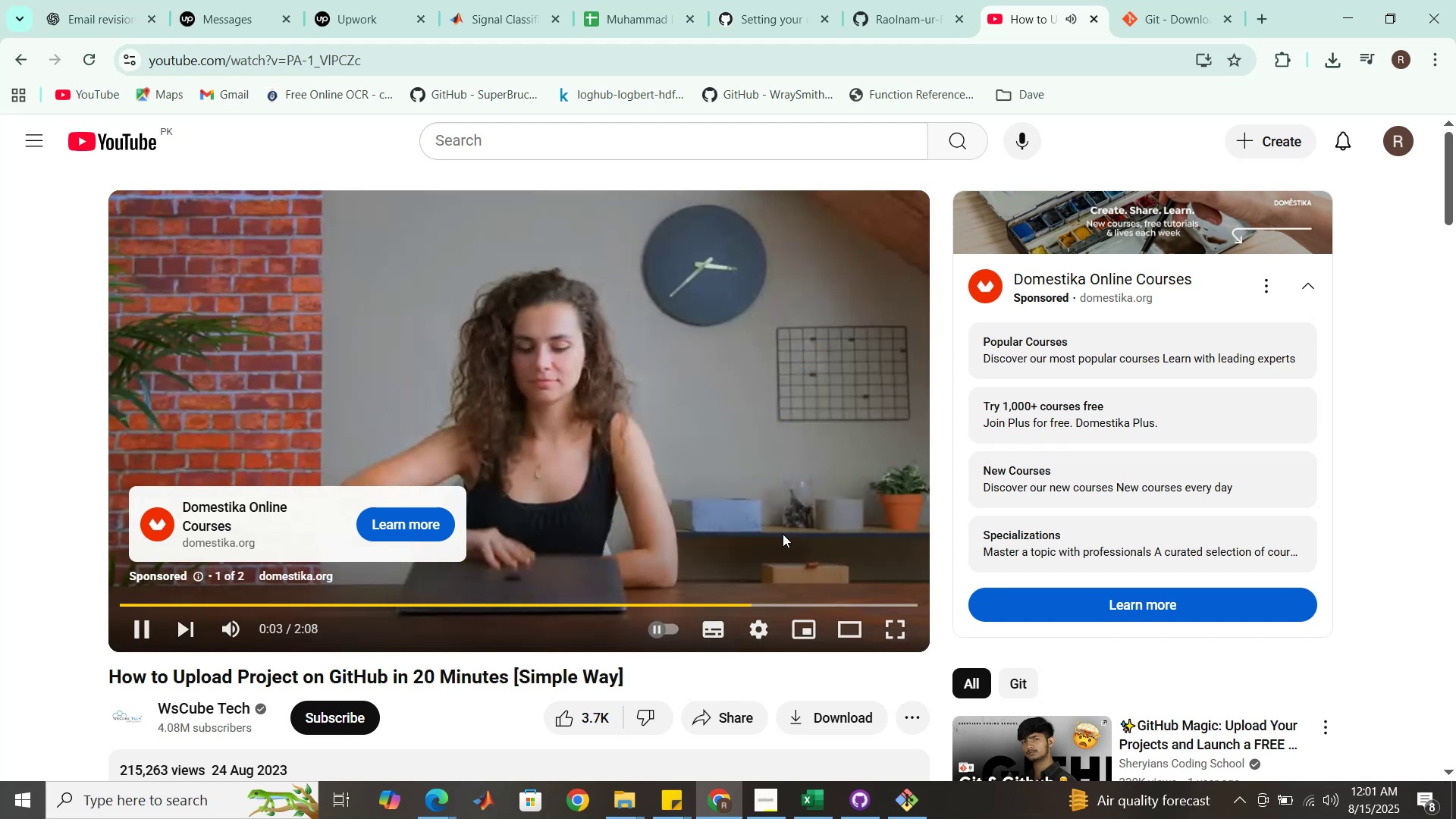 
wait(6.97)
 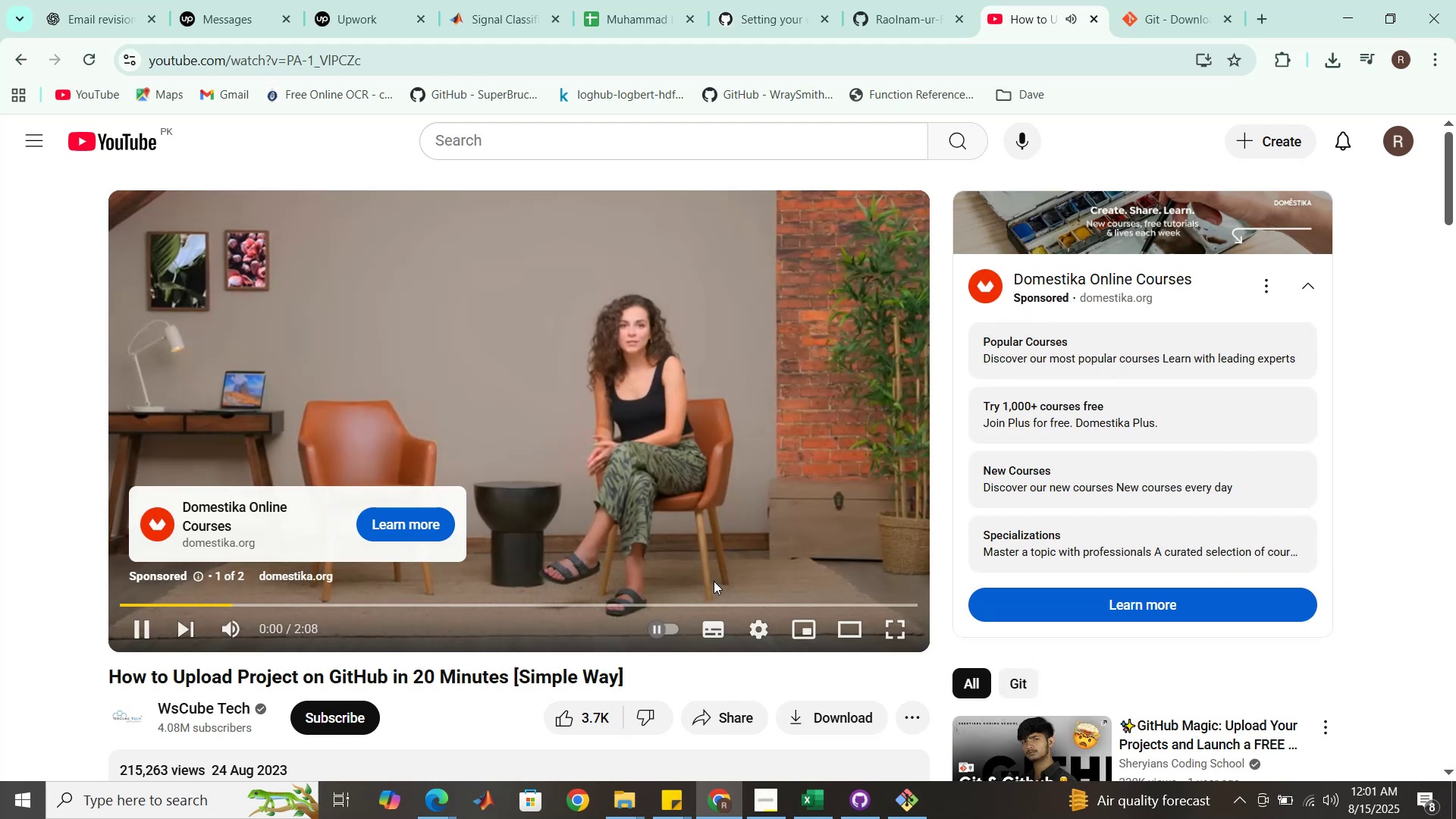 
left_click([864, 543])
 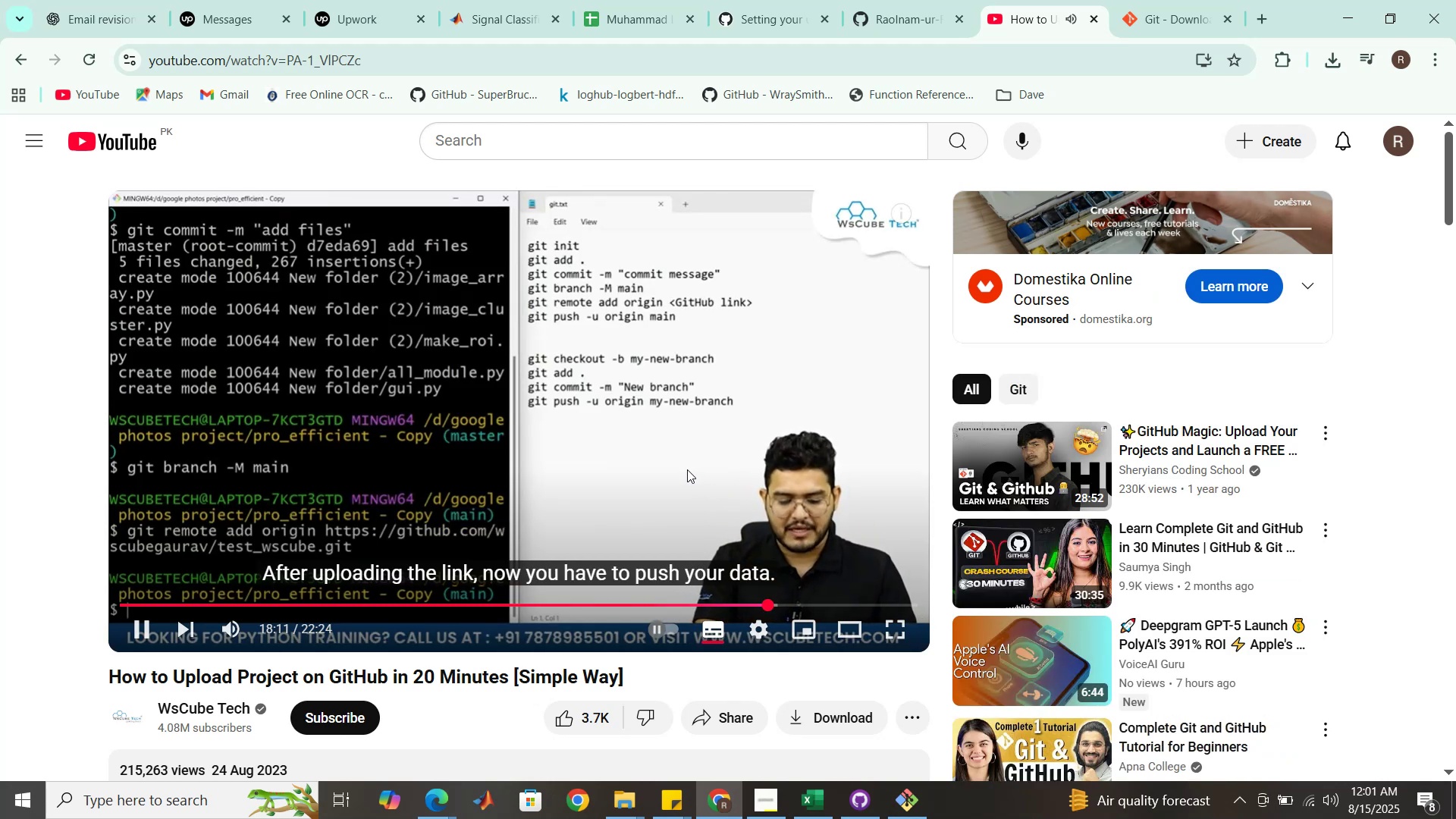 
wait(7.11)
 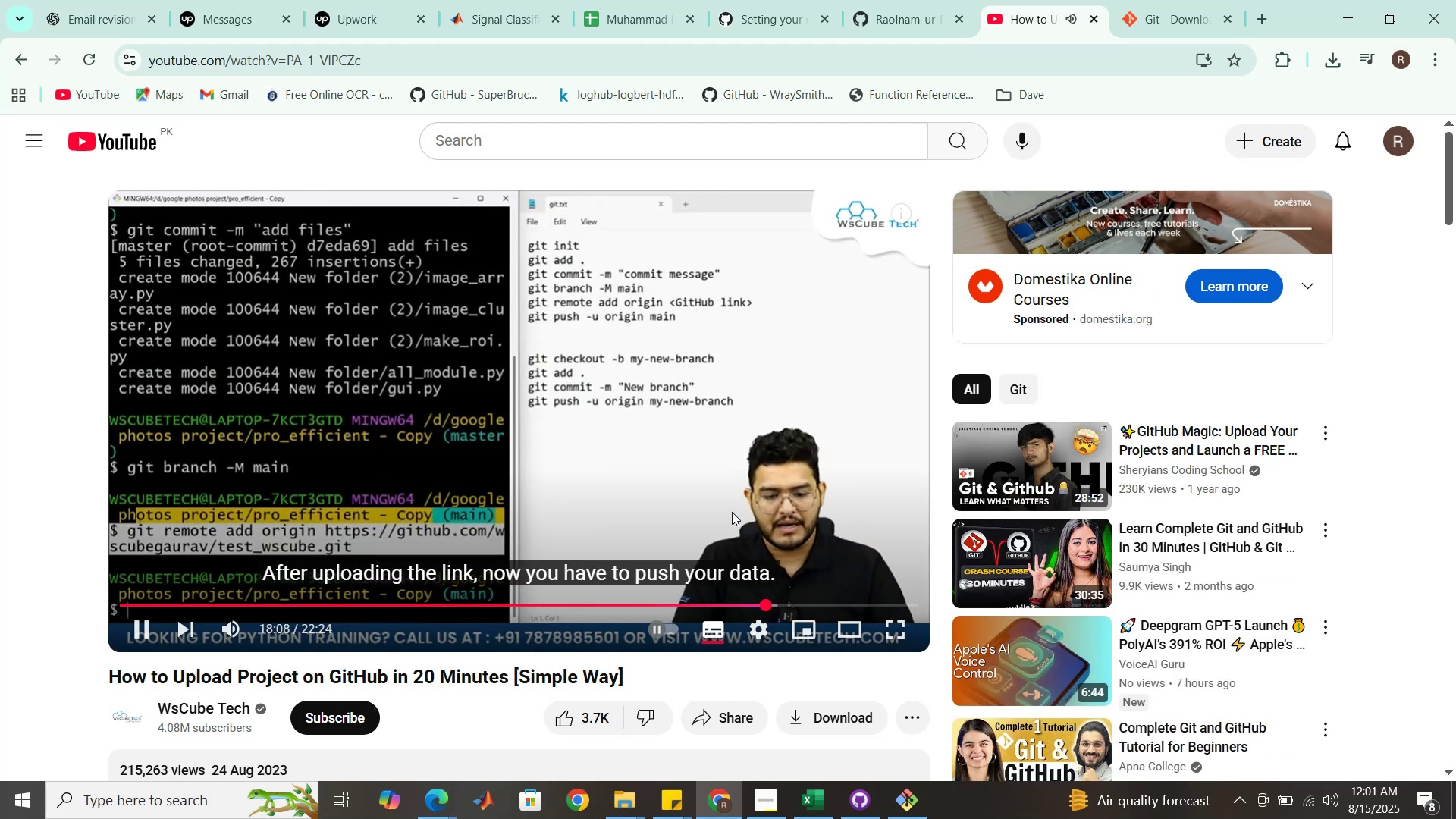 
left_click([687, 469])
 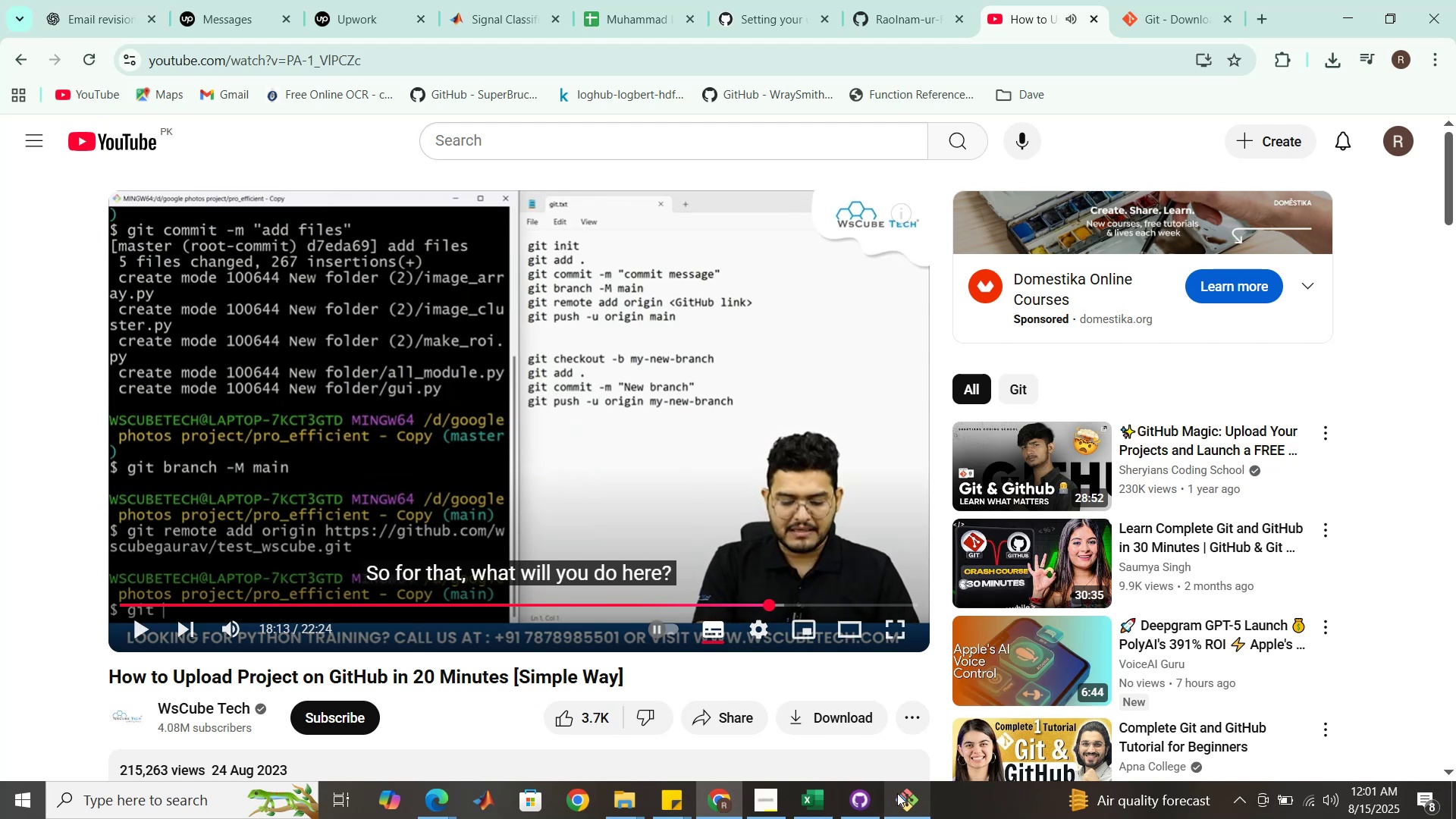 
left_click([901, 798])
 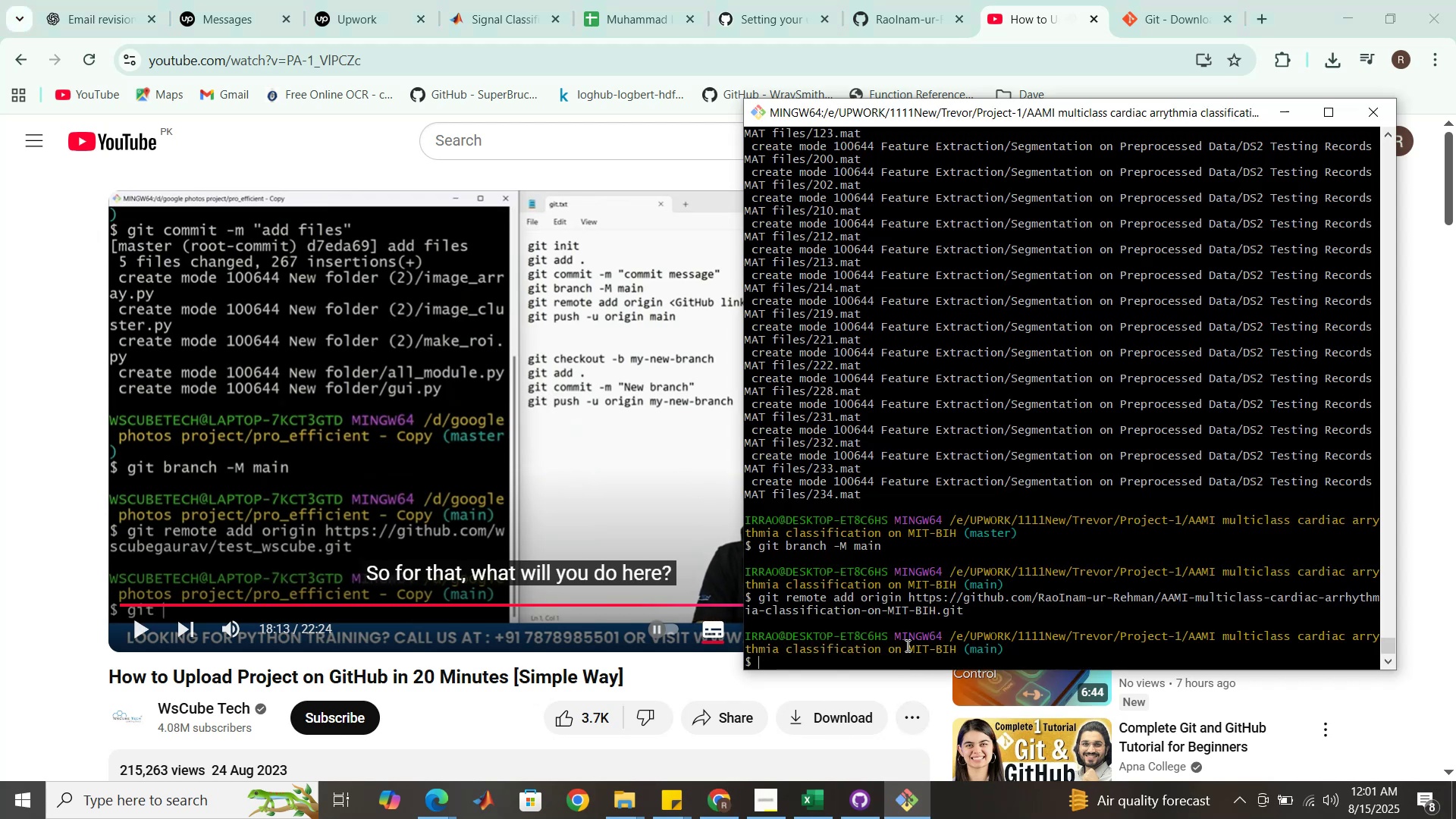 
type(git push -u origin main)
 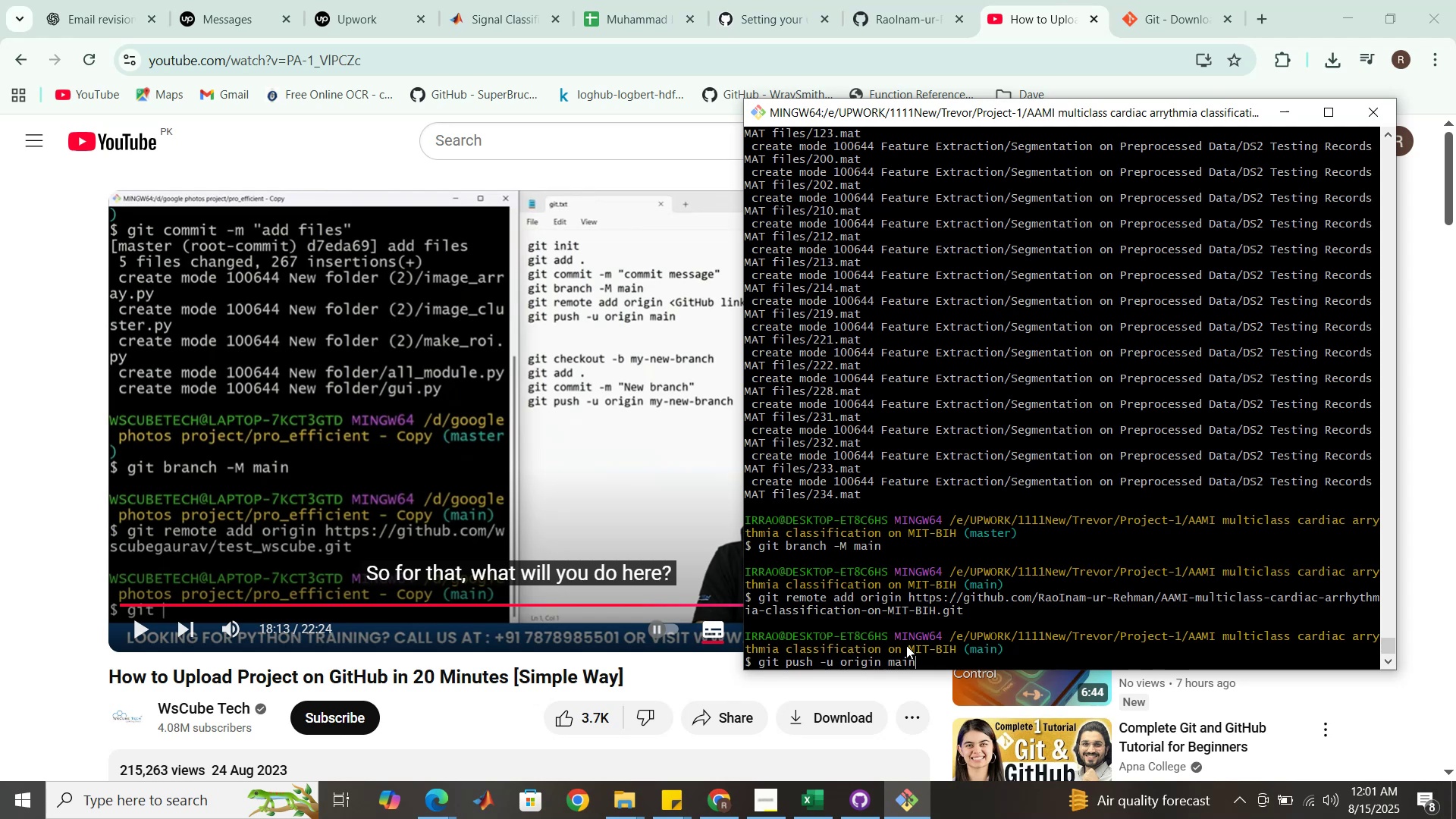 
key(Enter)
 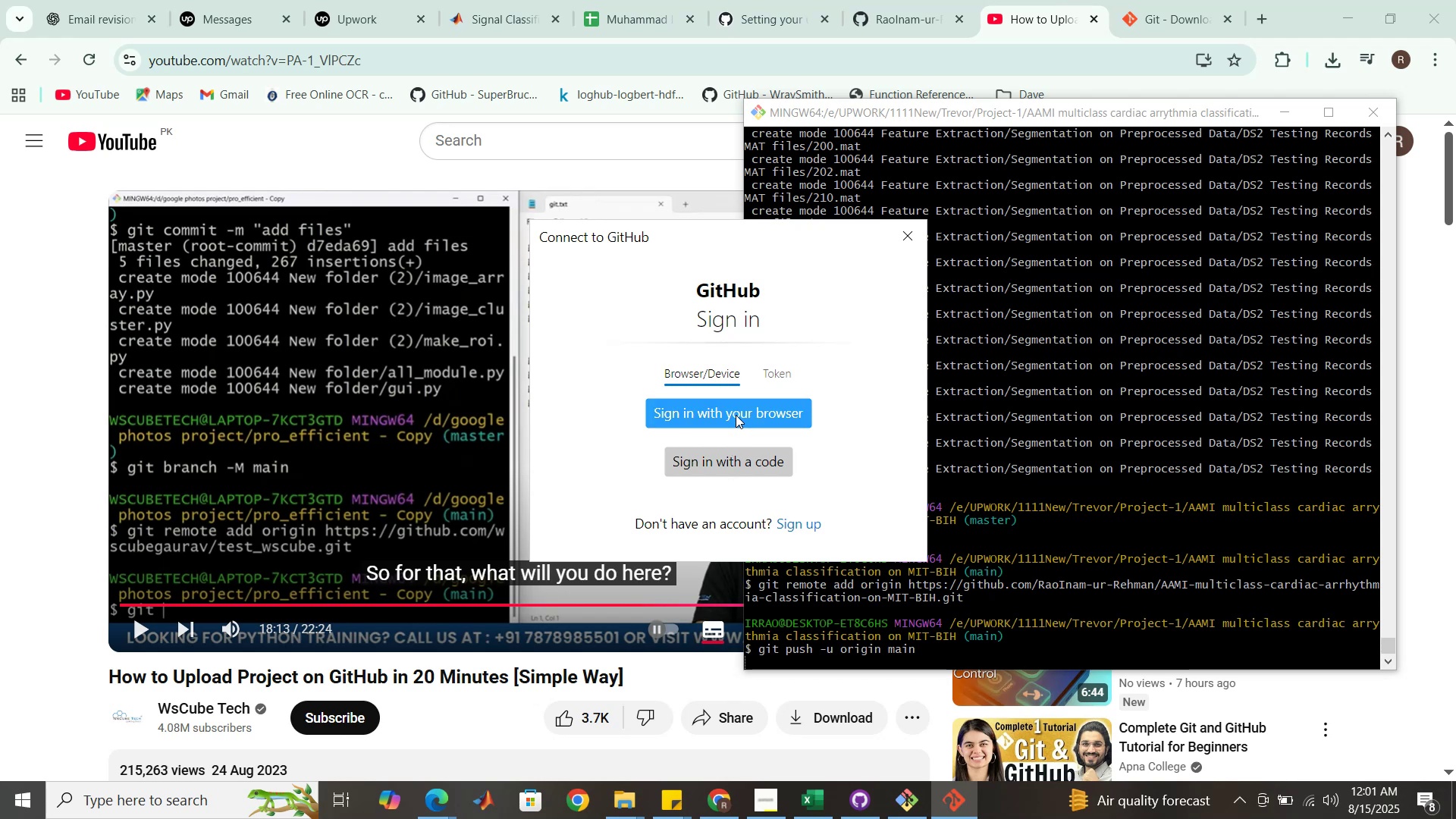 
wait(16.49)
 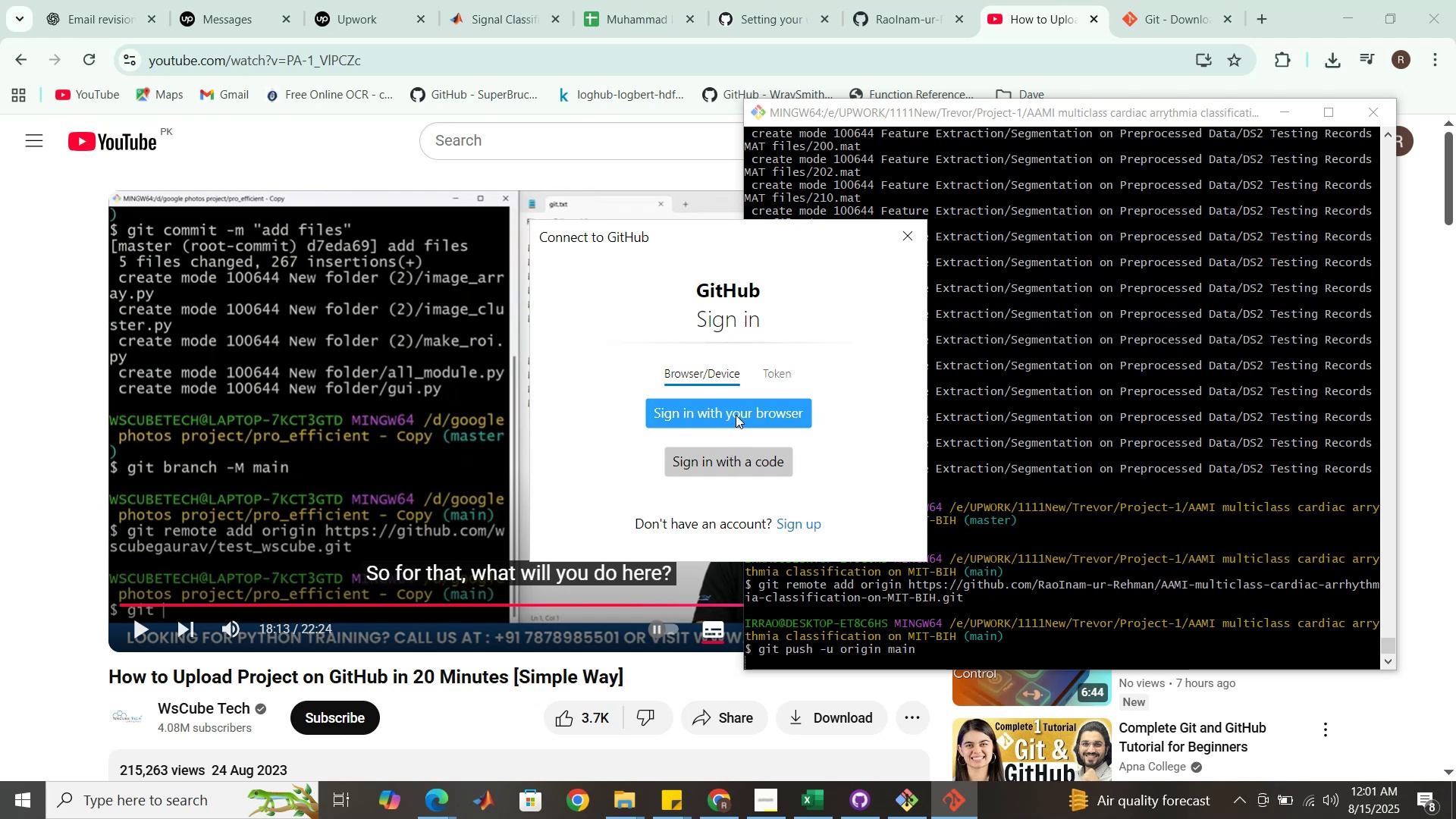 
left_click([437, 513])
 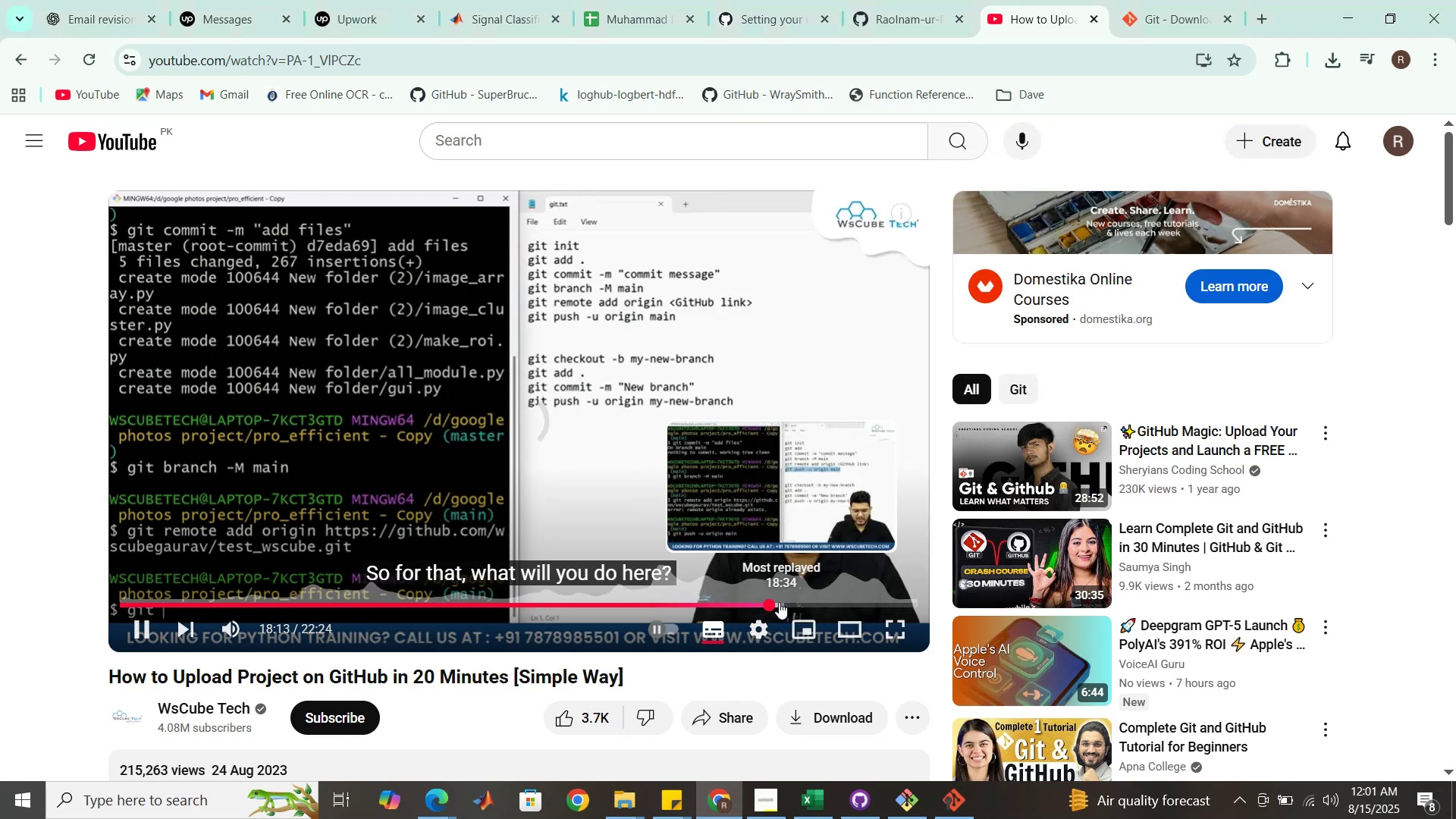 
left_click([775, 602])
 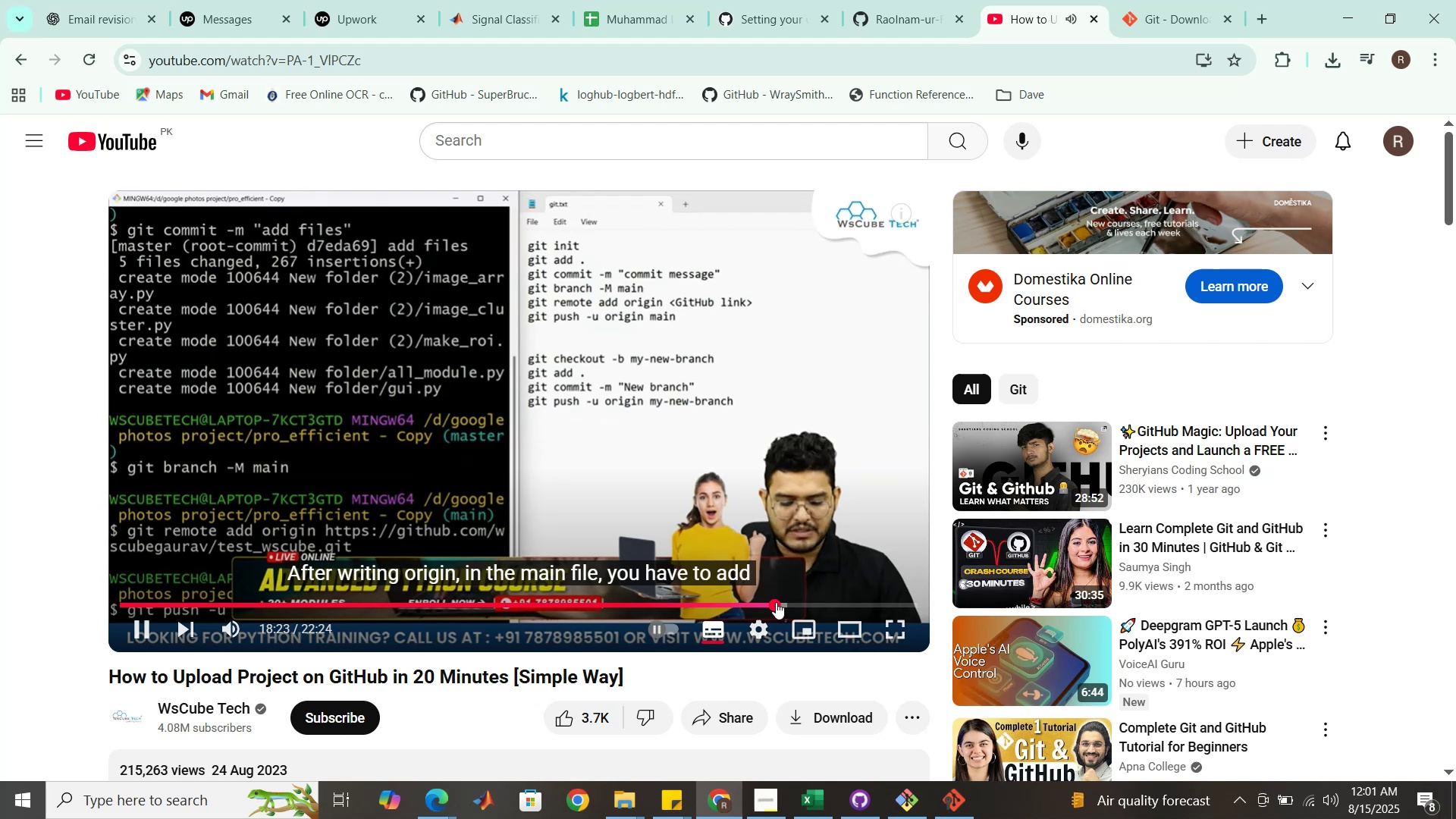 
left_click([778, 602])
 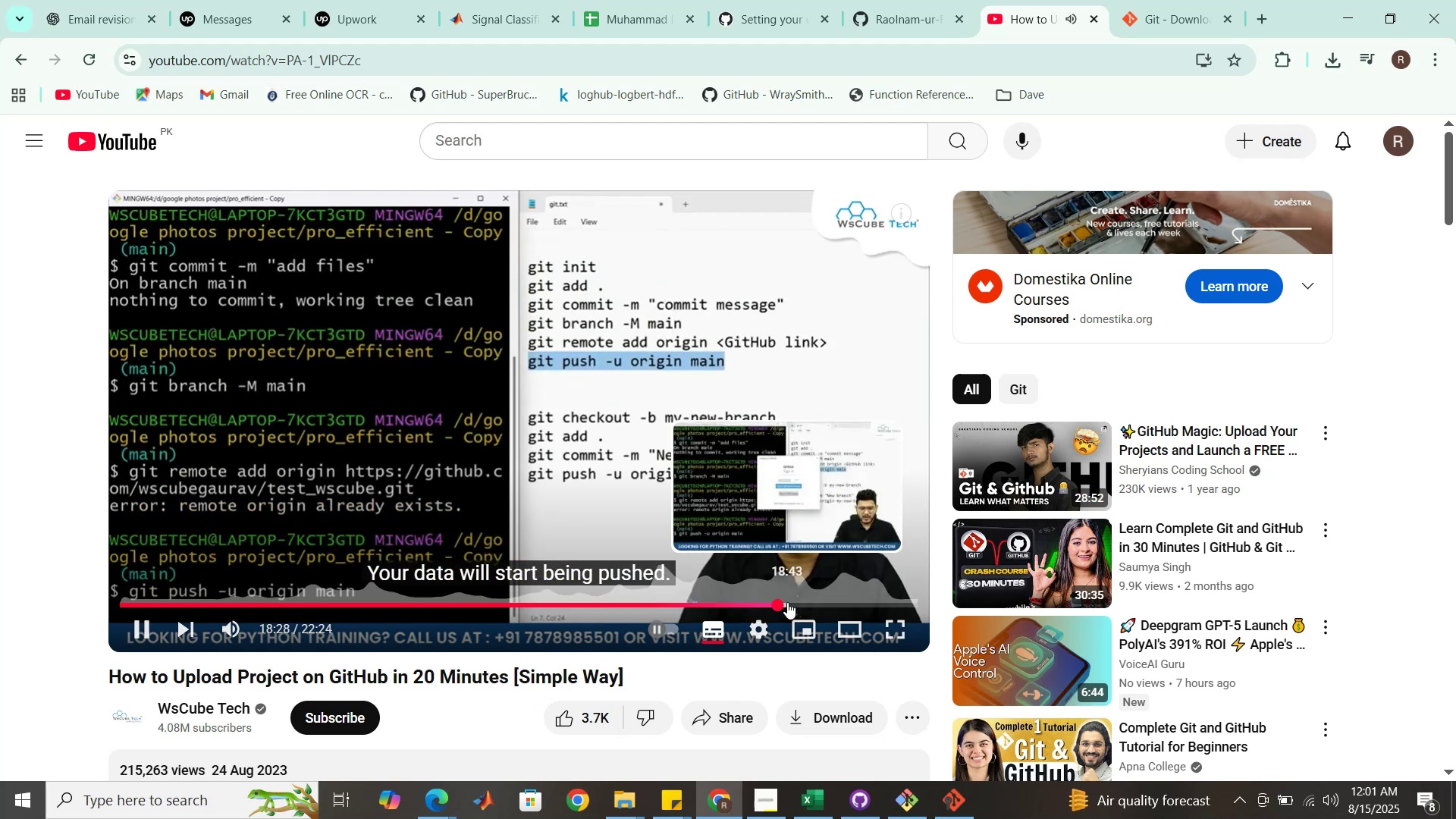 
left_click([787, 602])
 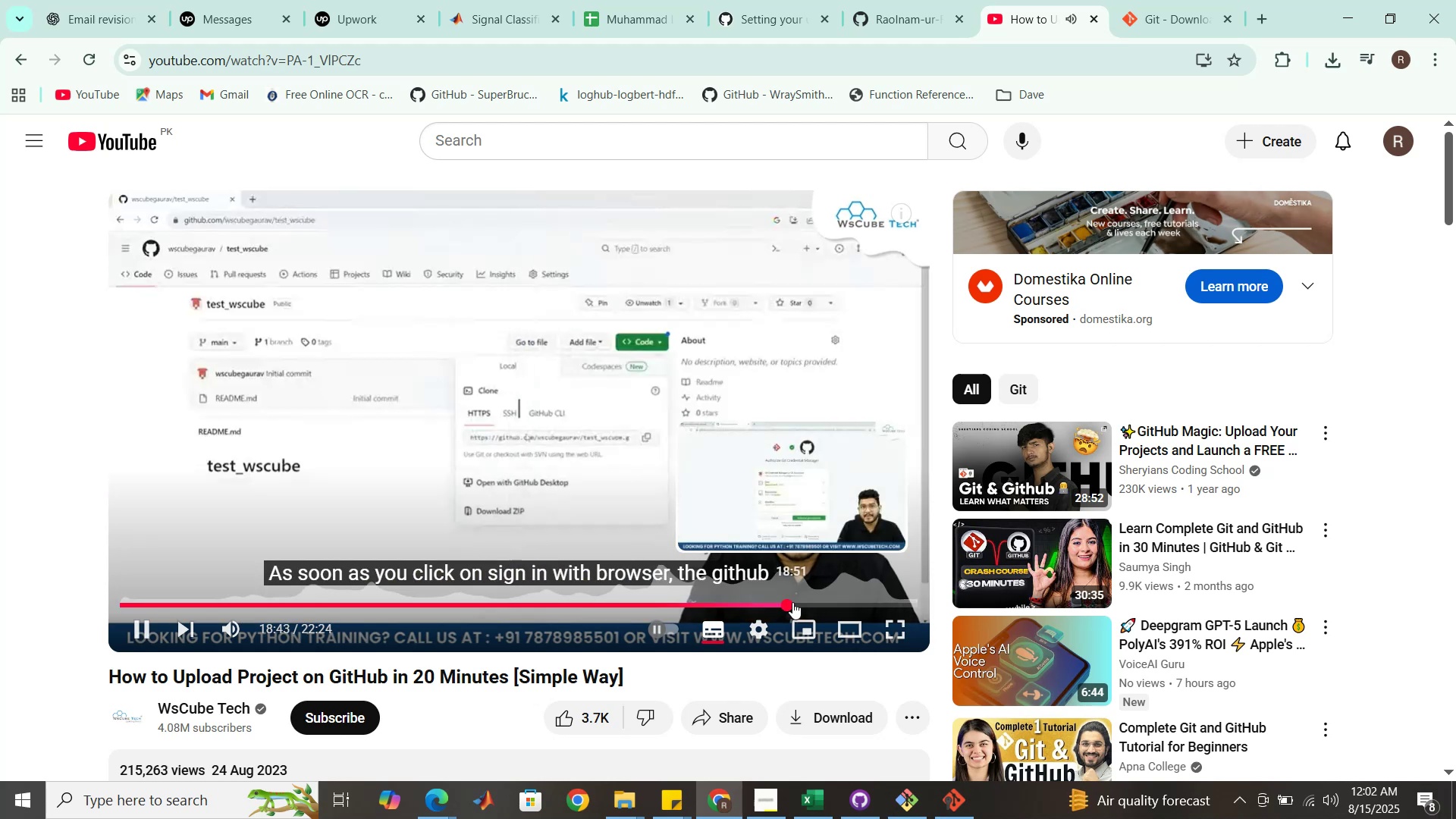 
left_click([793, 602])
 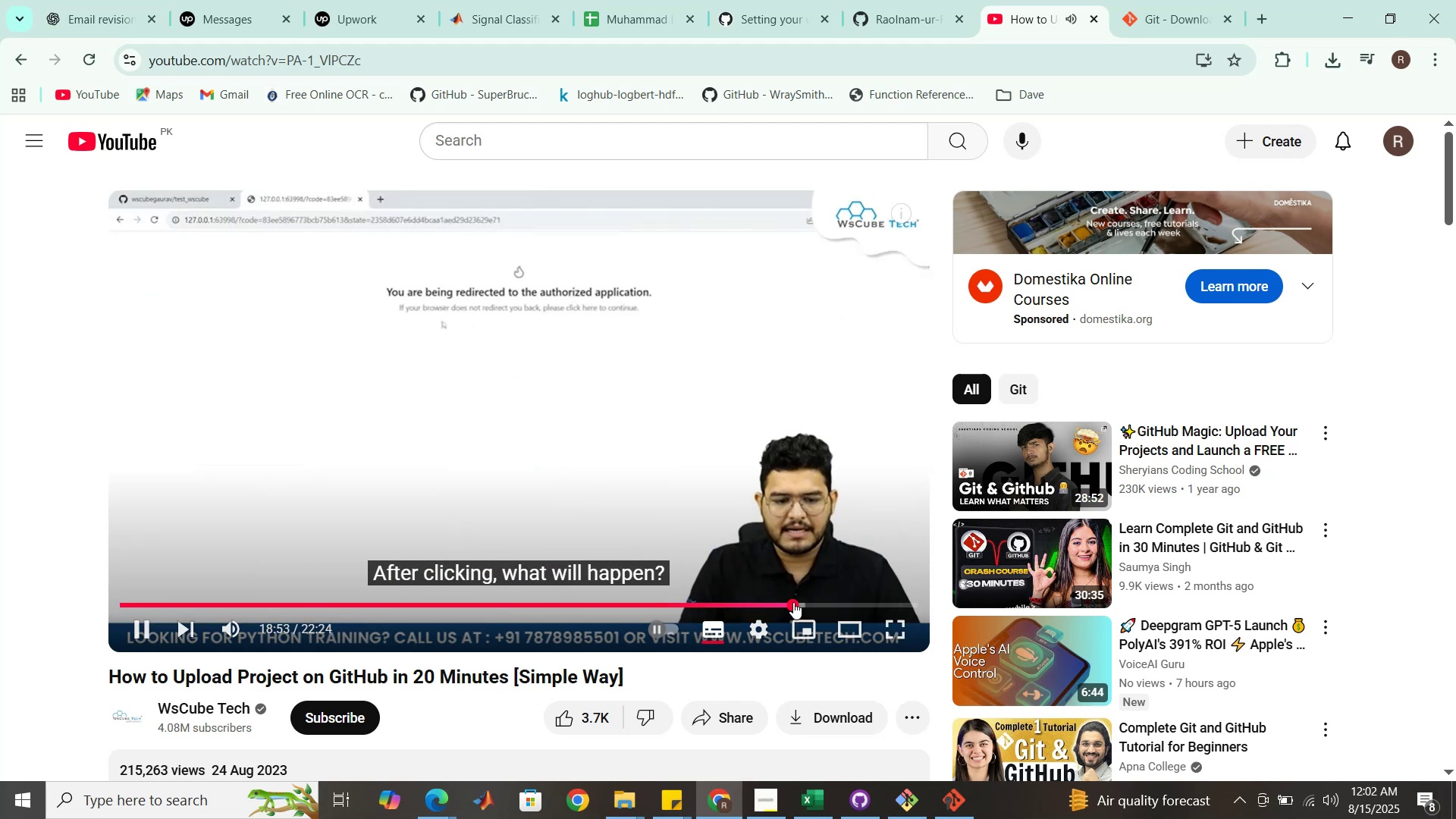 
left_click([790, 602])
 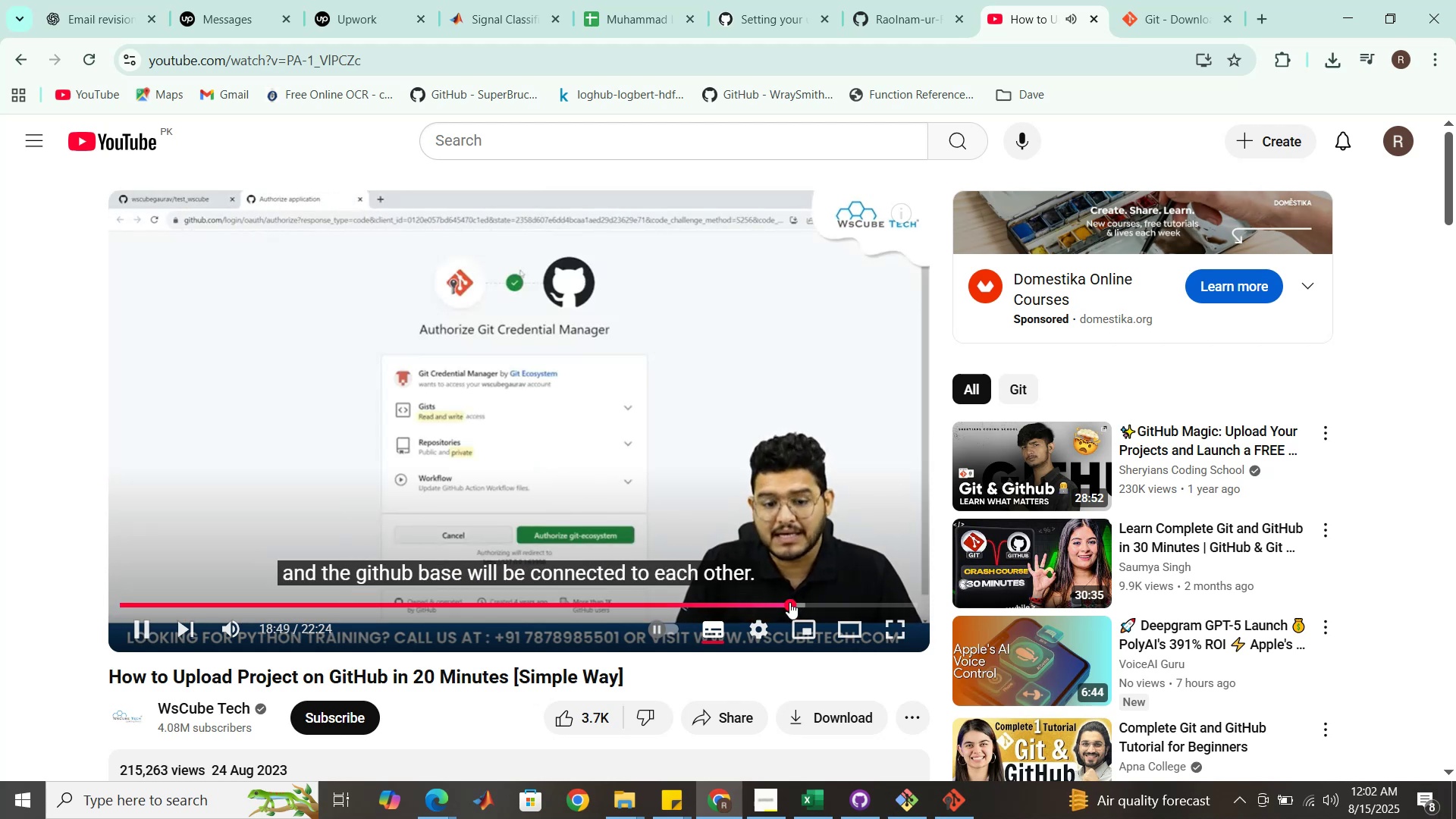 
left_click([789, 602])
 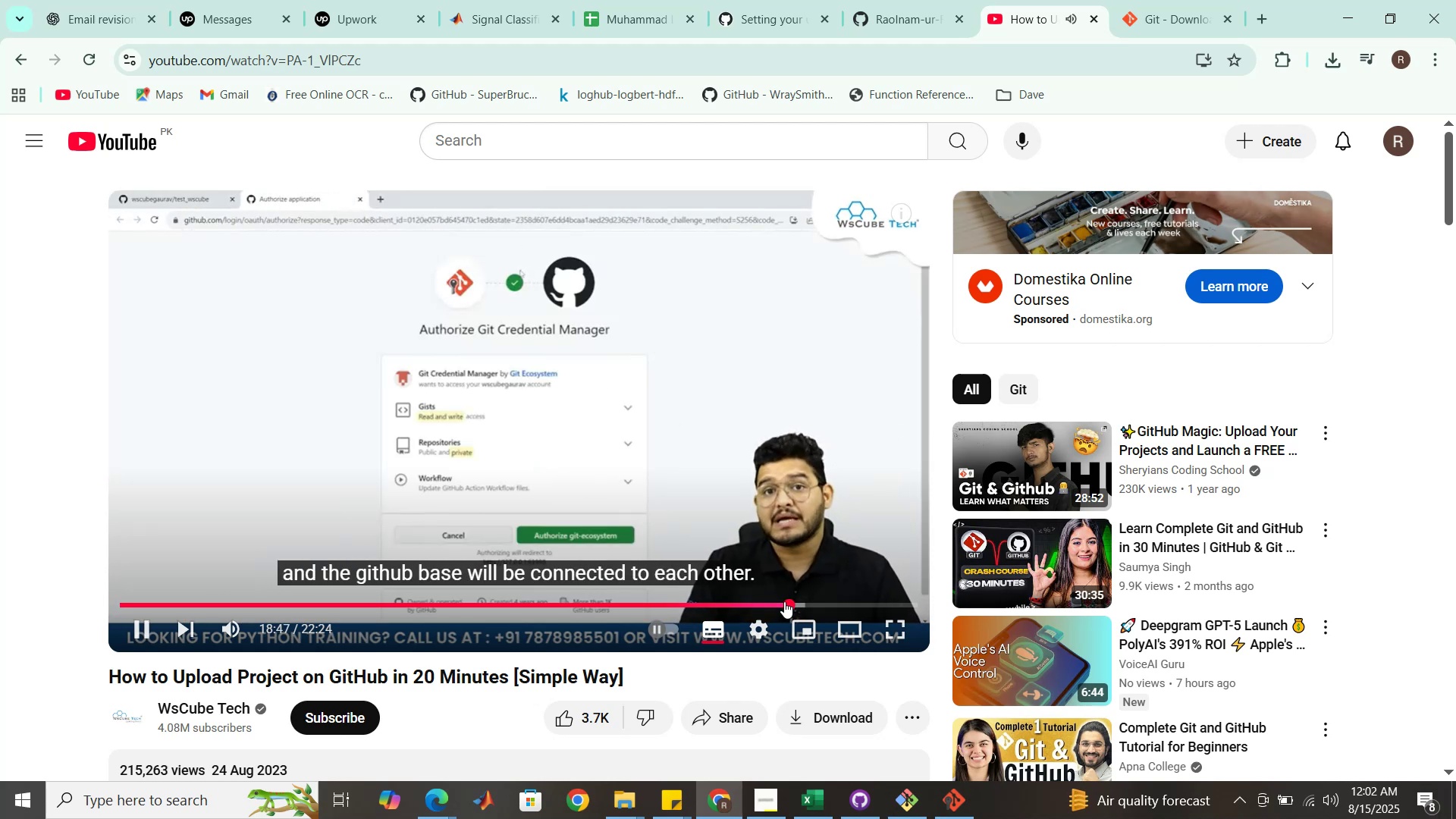 
left_click([784, 601])
 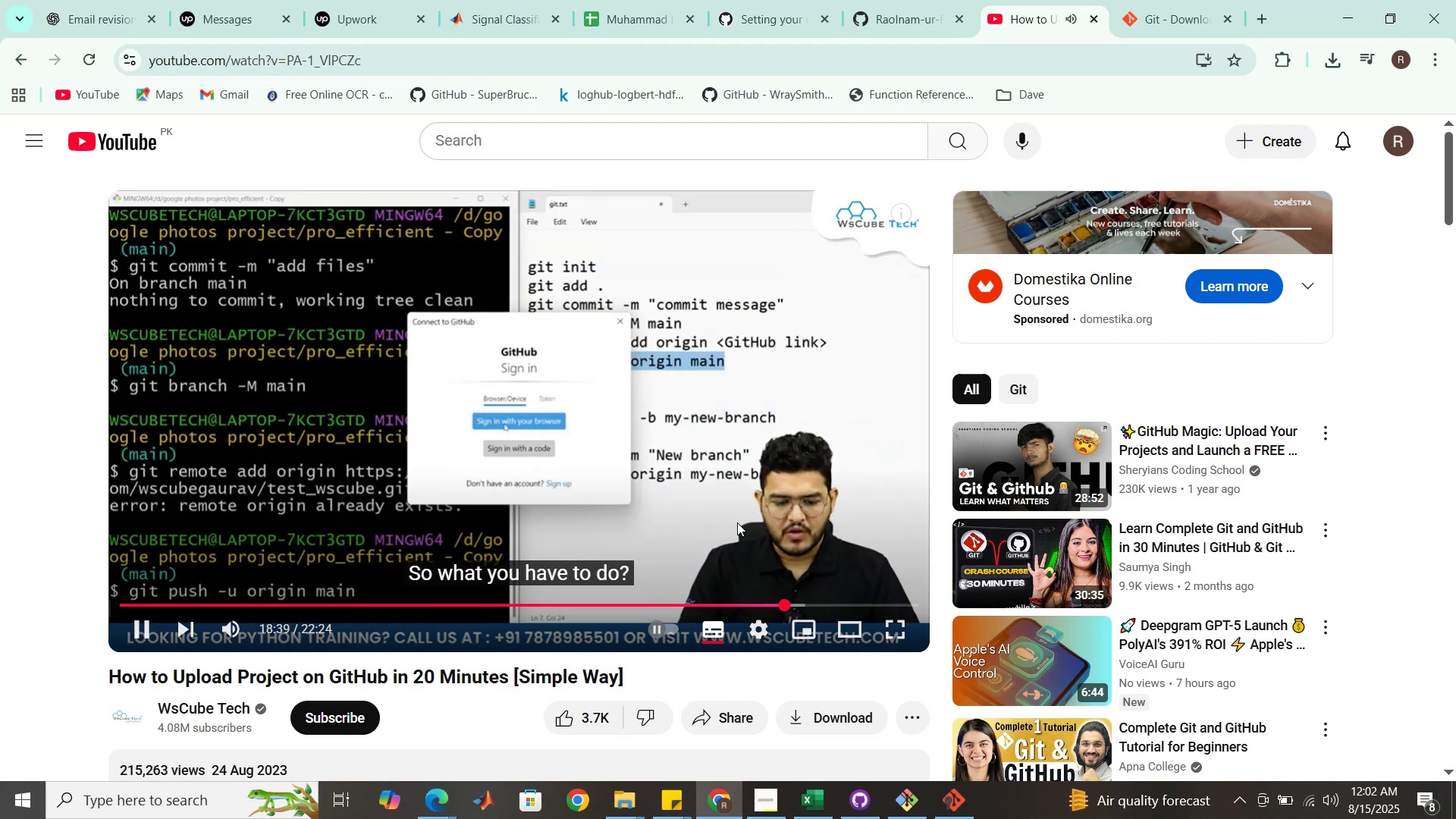 
left_click([735, 517])
 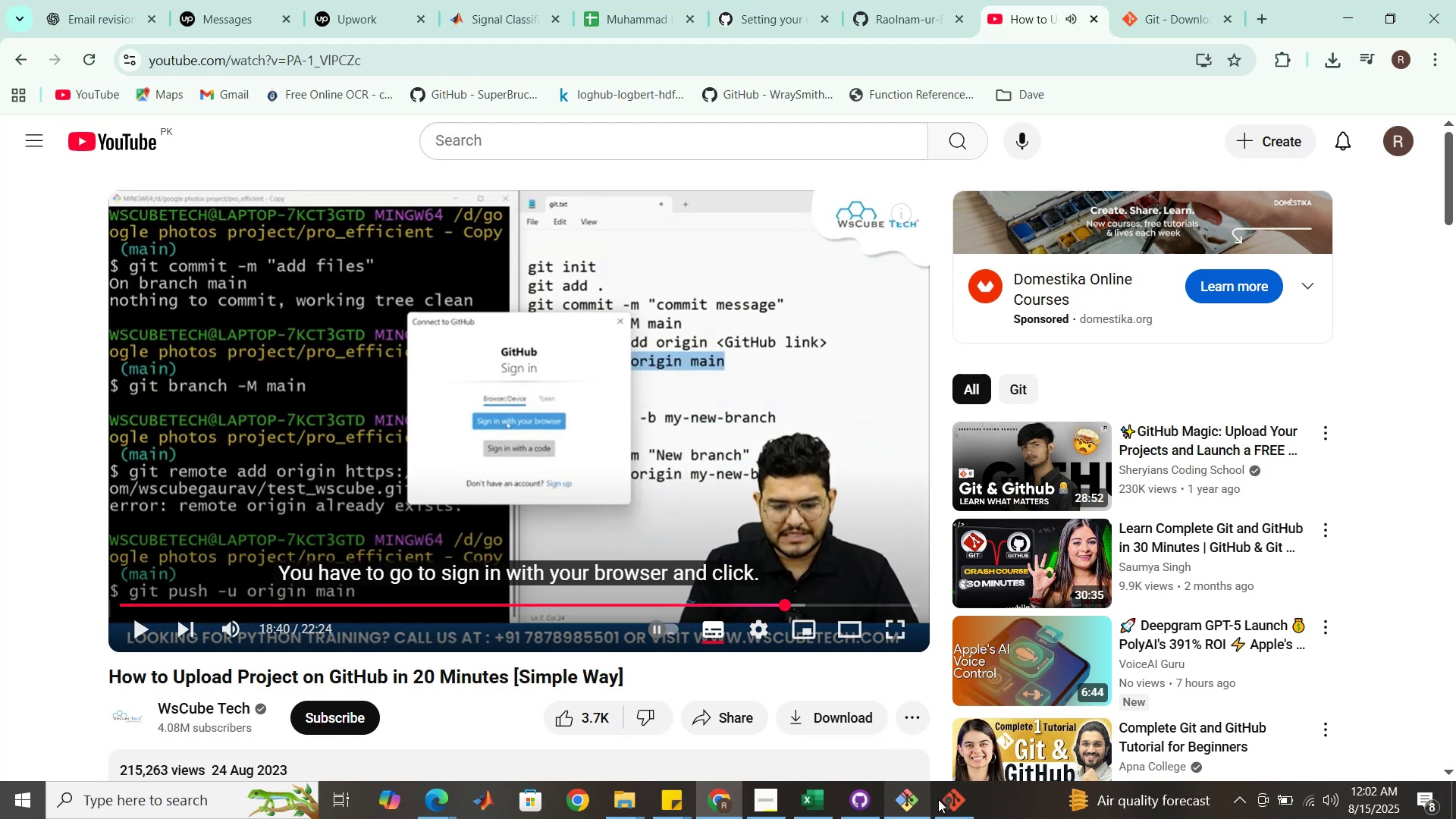 
left_click([943, 799])
 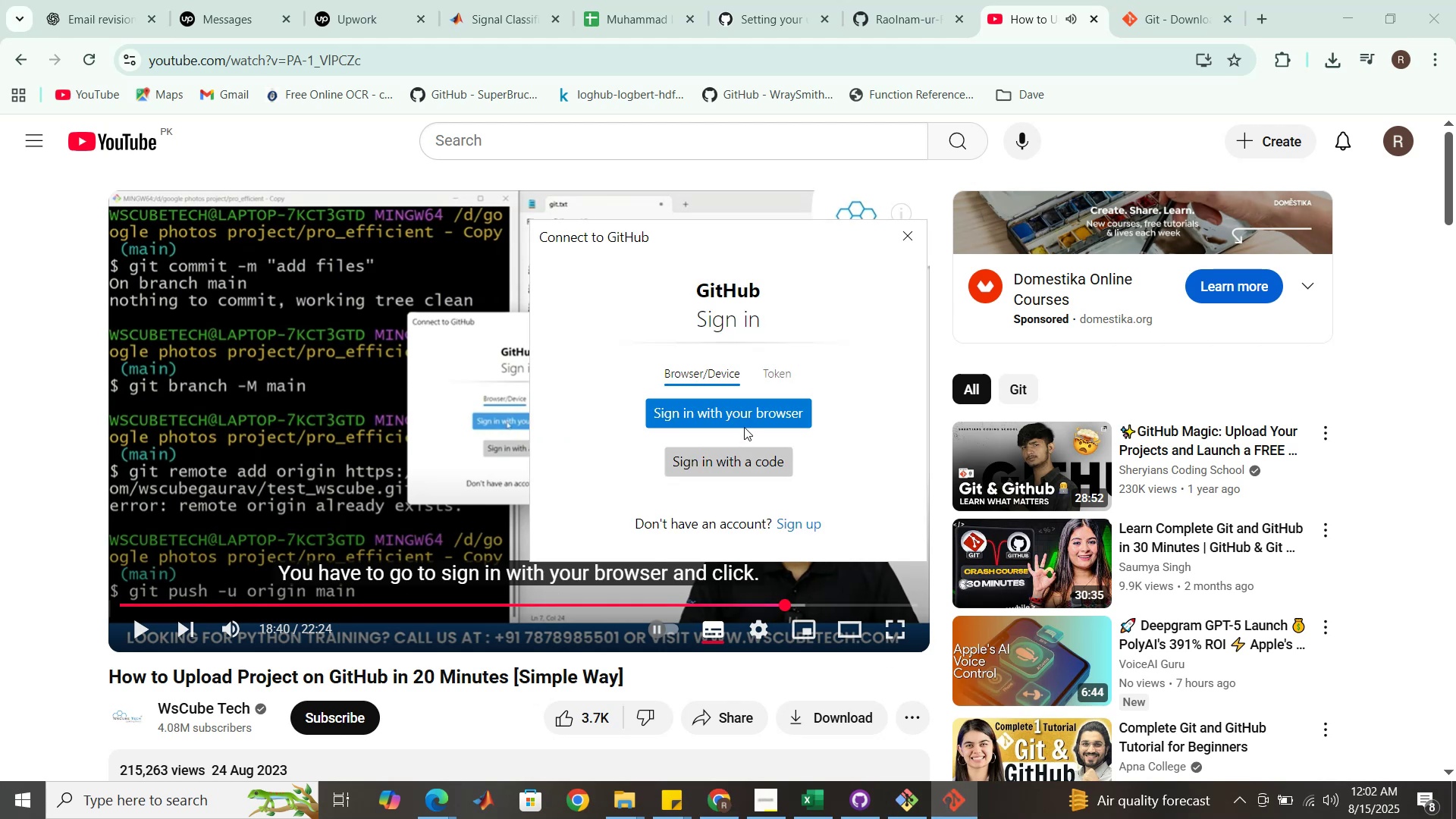 
left_click([742, 413])
 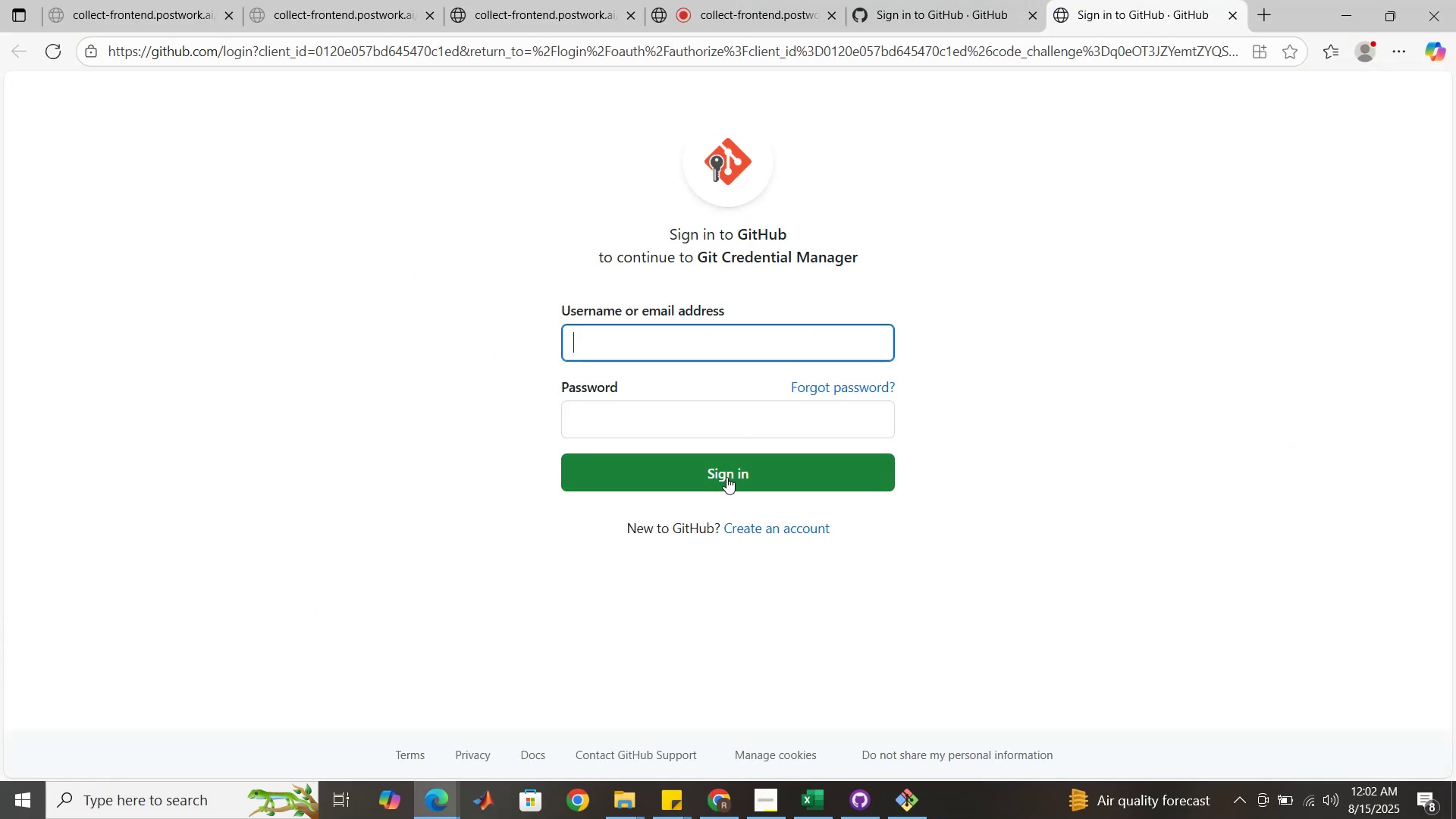 
left_click([699, 343])
 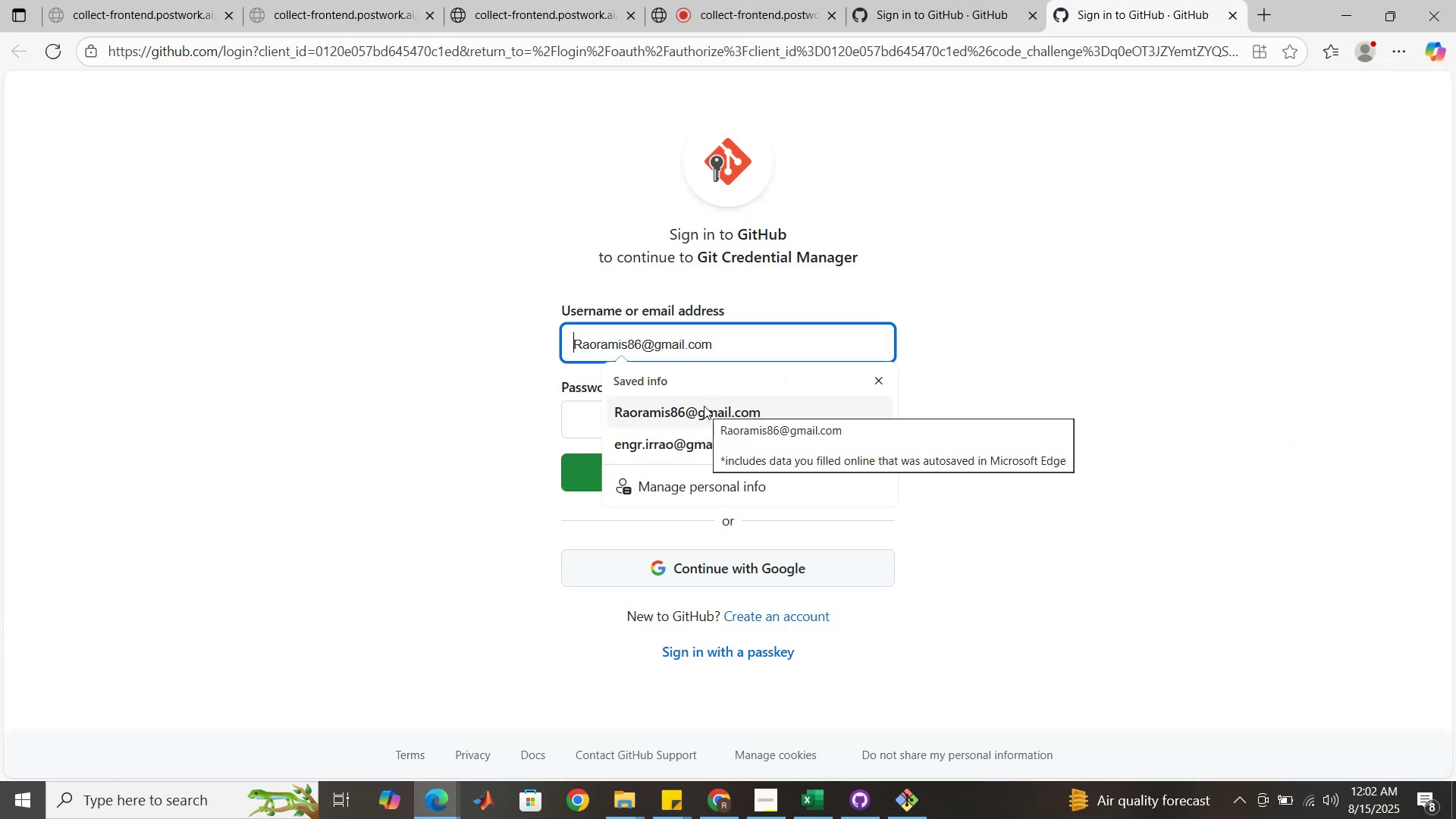 
left_click([704, 406])
 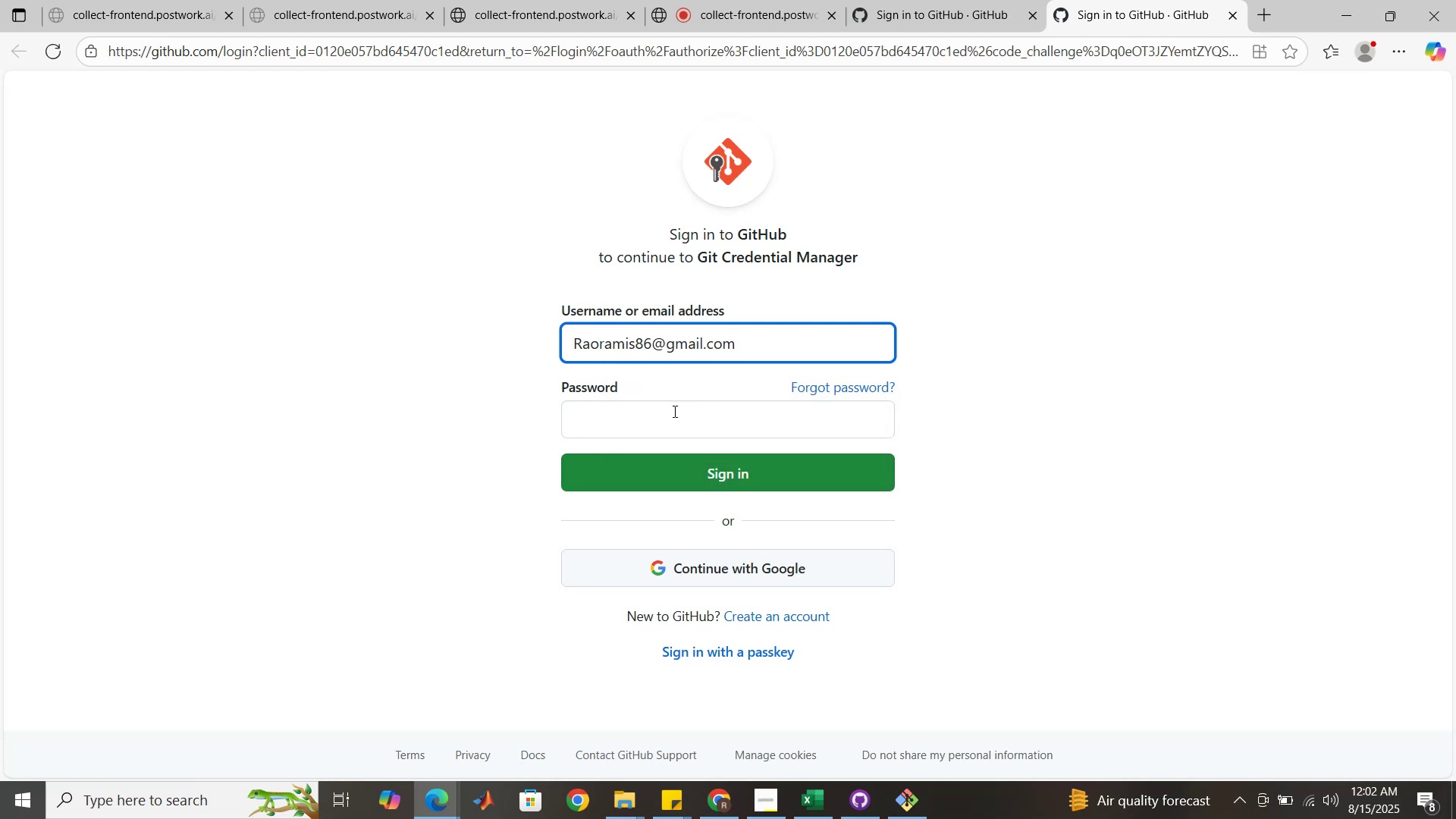 
left_click([673, 411])
 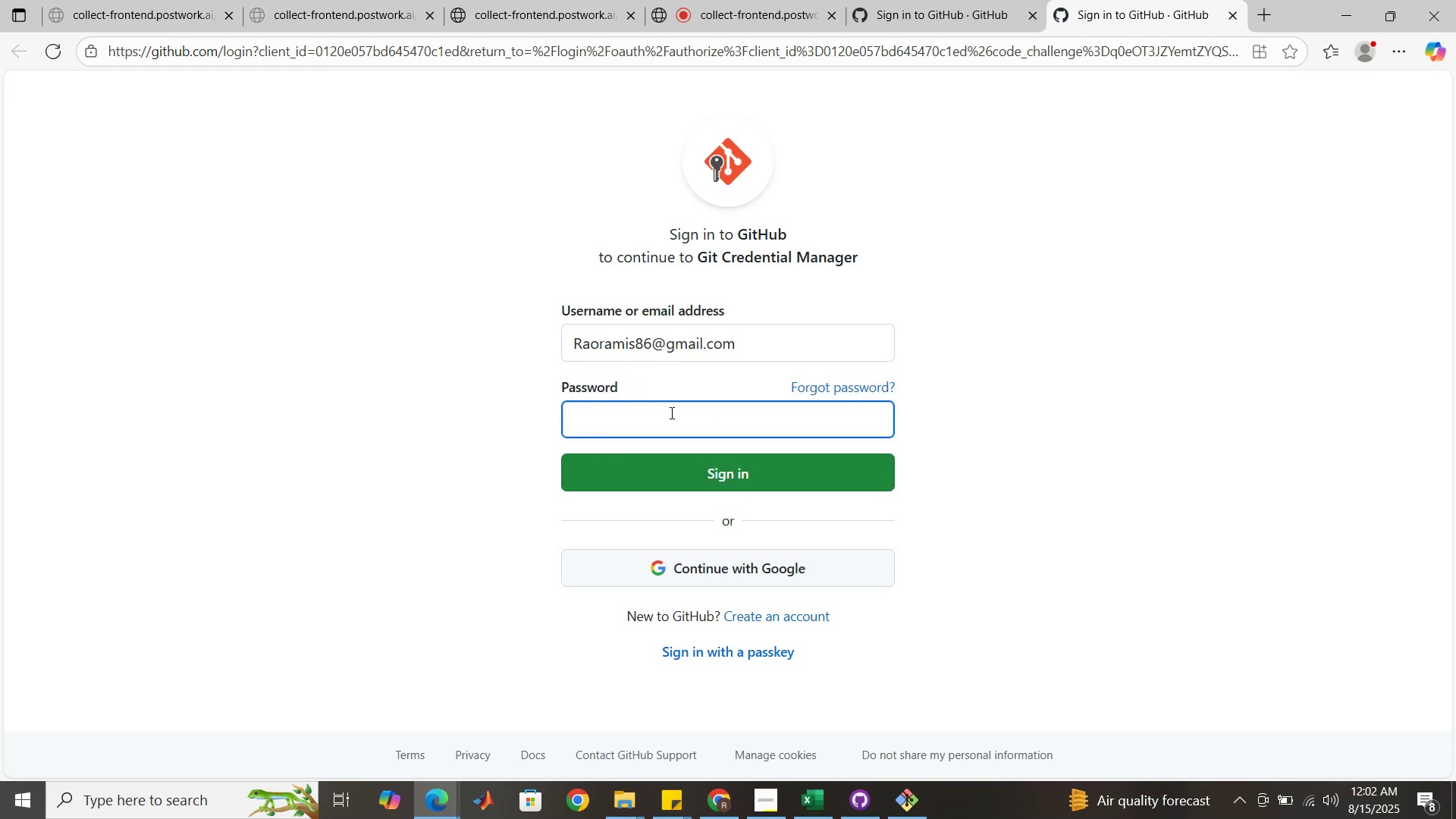 
wait(5.42)
 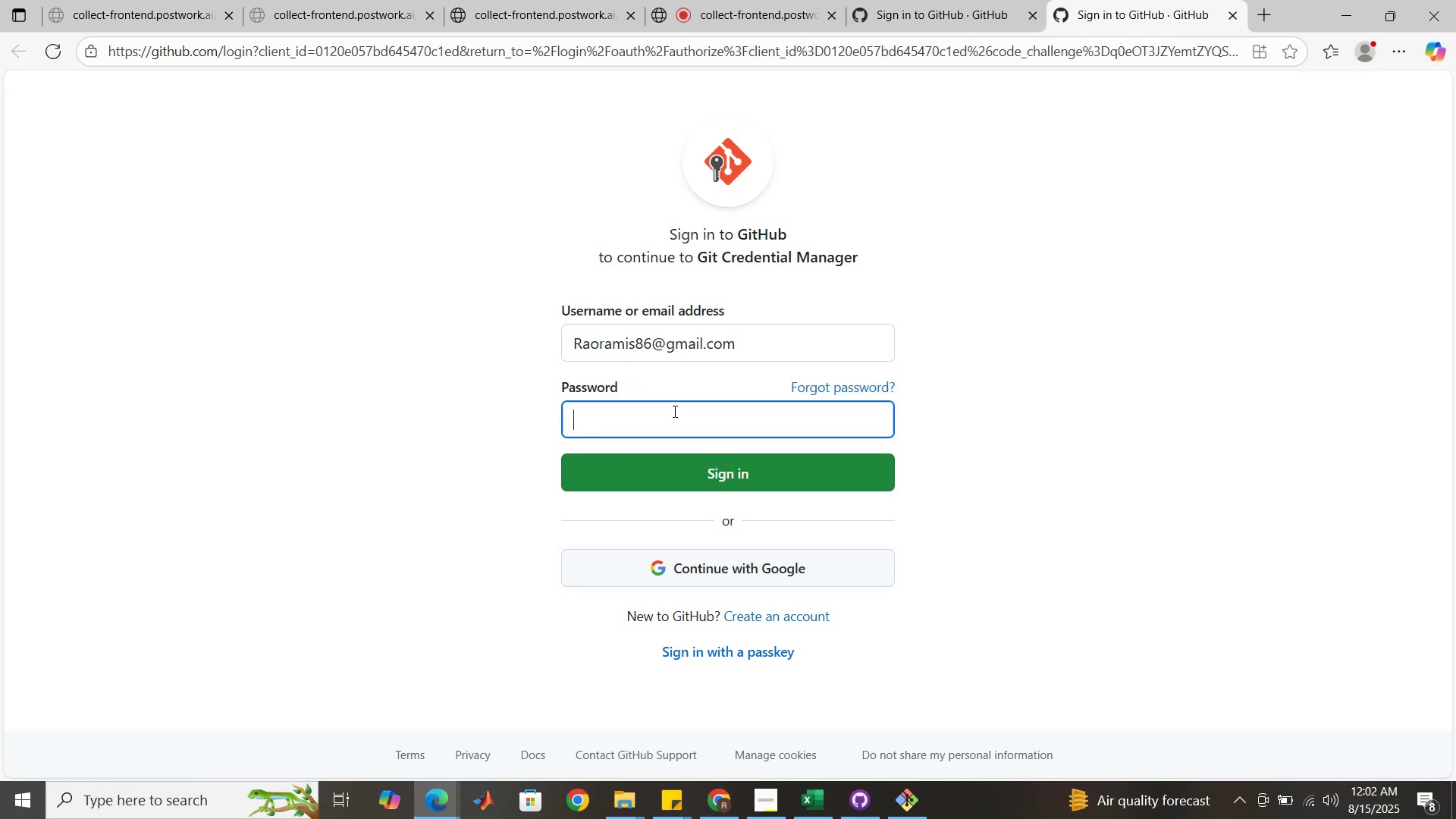 
type(rao)
key(Backspace)
key(Backspace)
key(Backspace)
type(raoramis@123)
 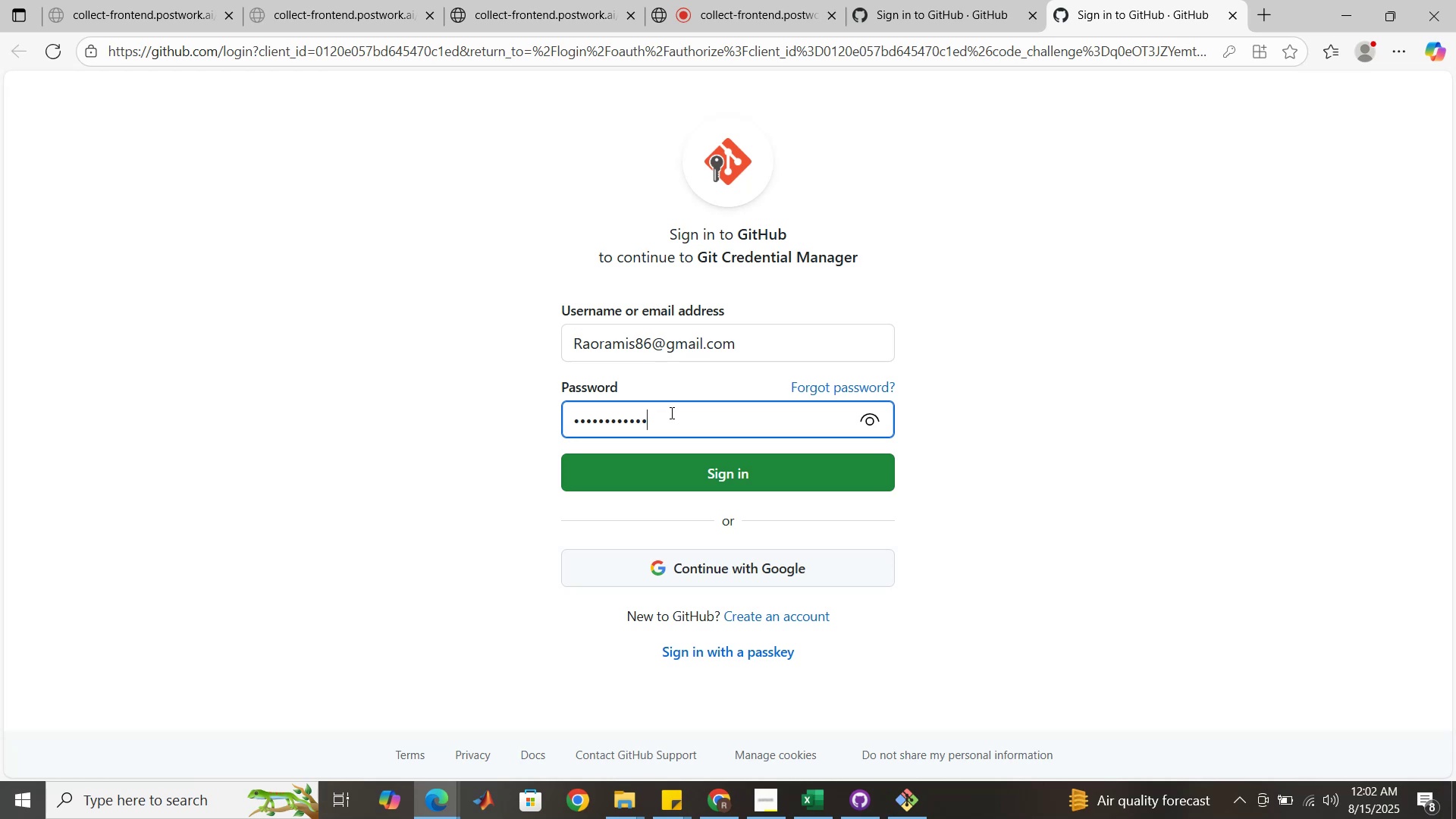 
left_click([713, 464])
 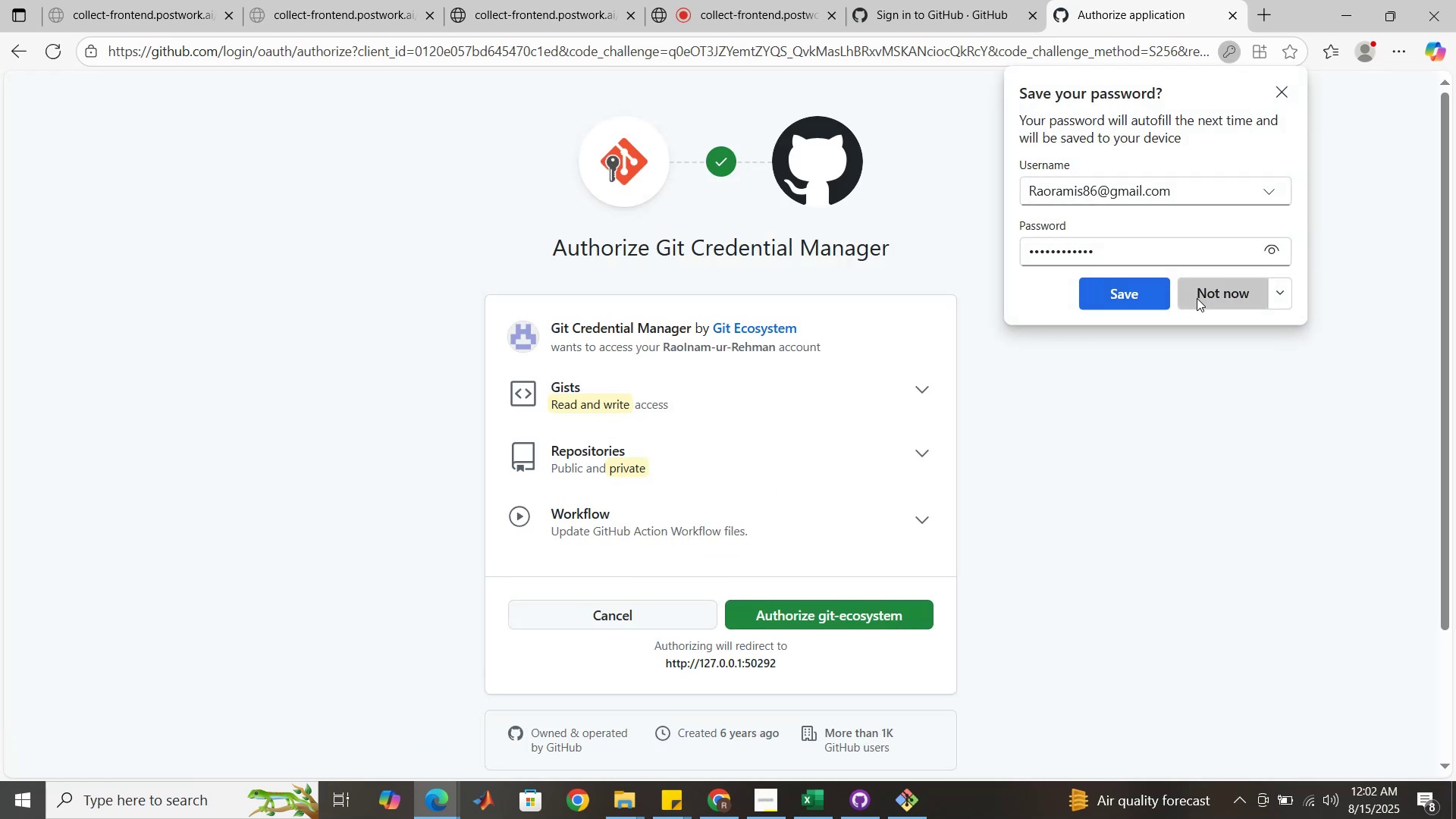 
wait(10.49)
 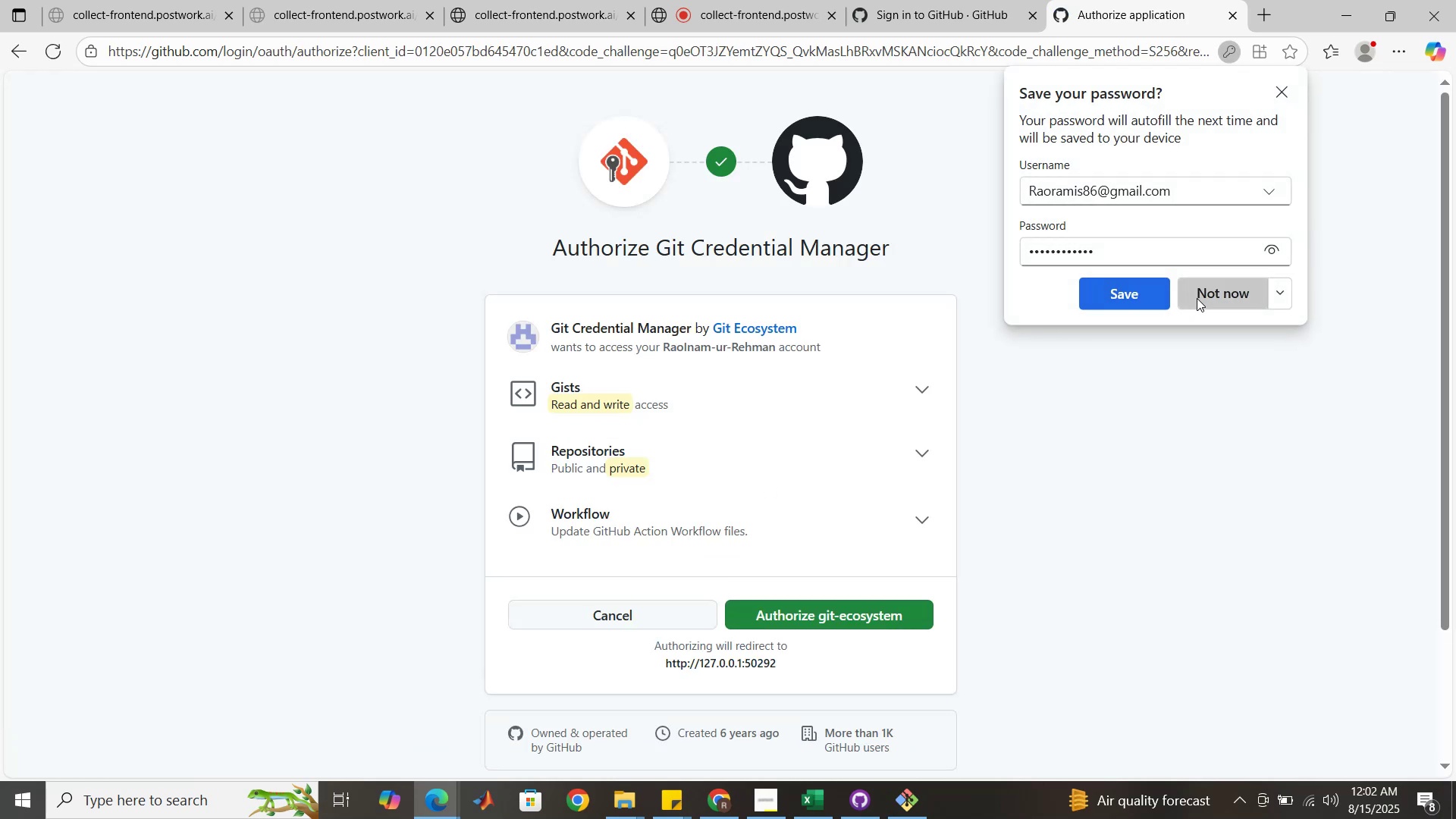 
left_click([1197, 298])
 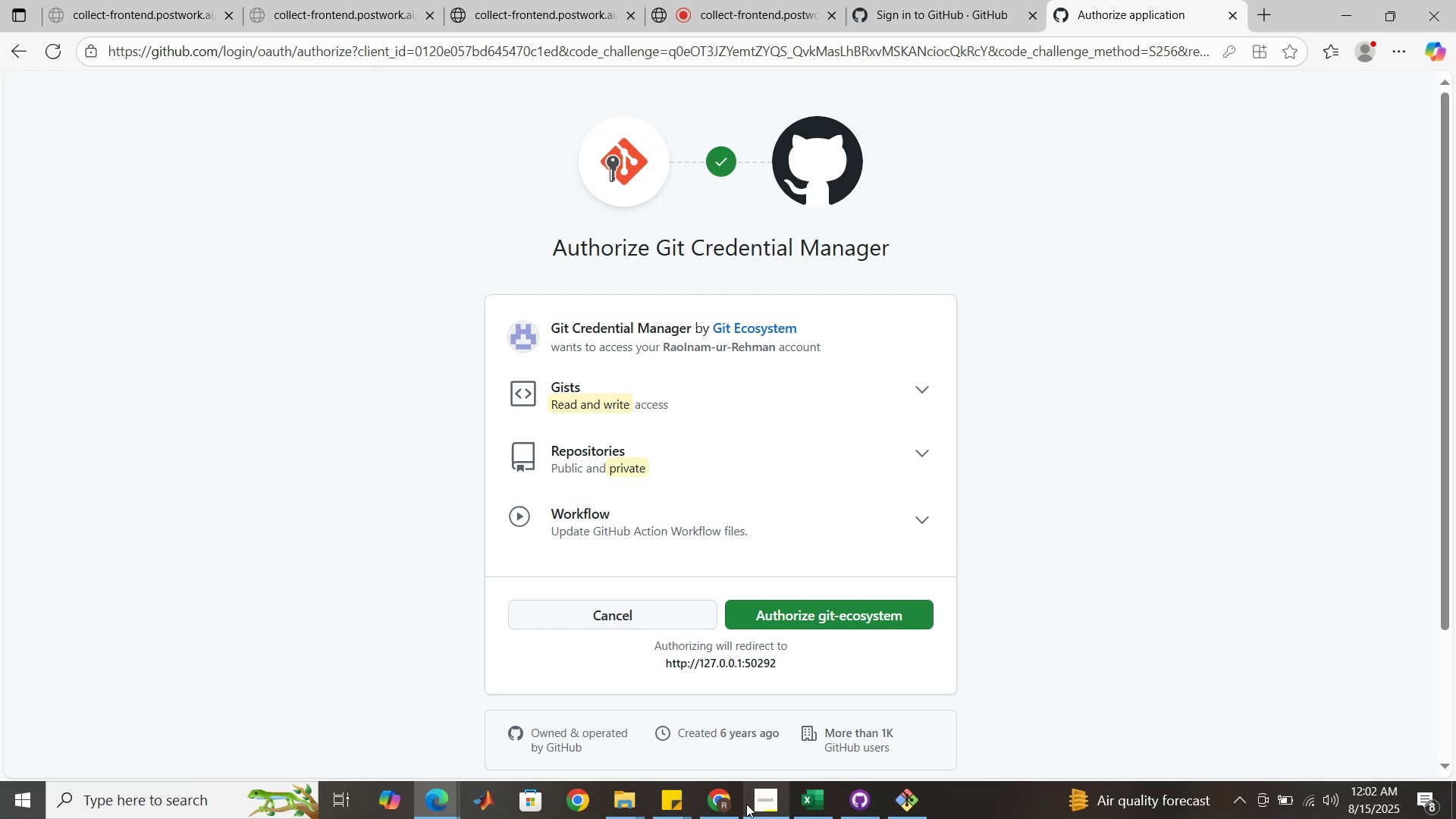 
left_click([720, 803])
 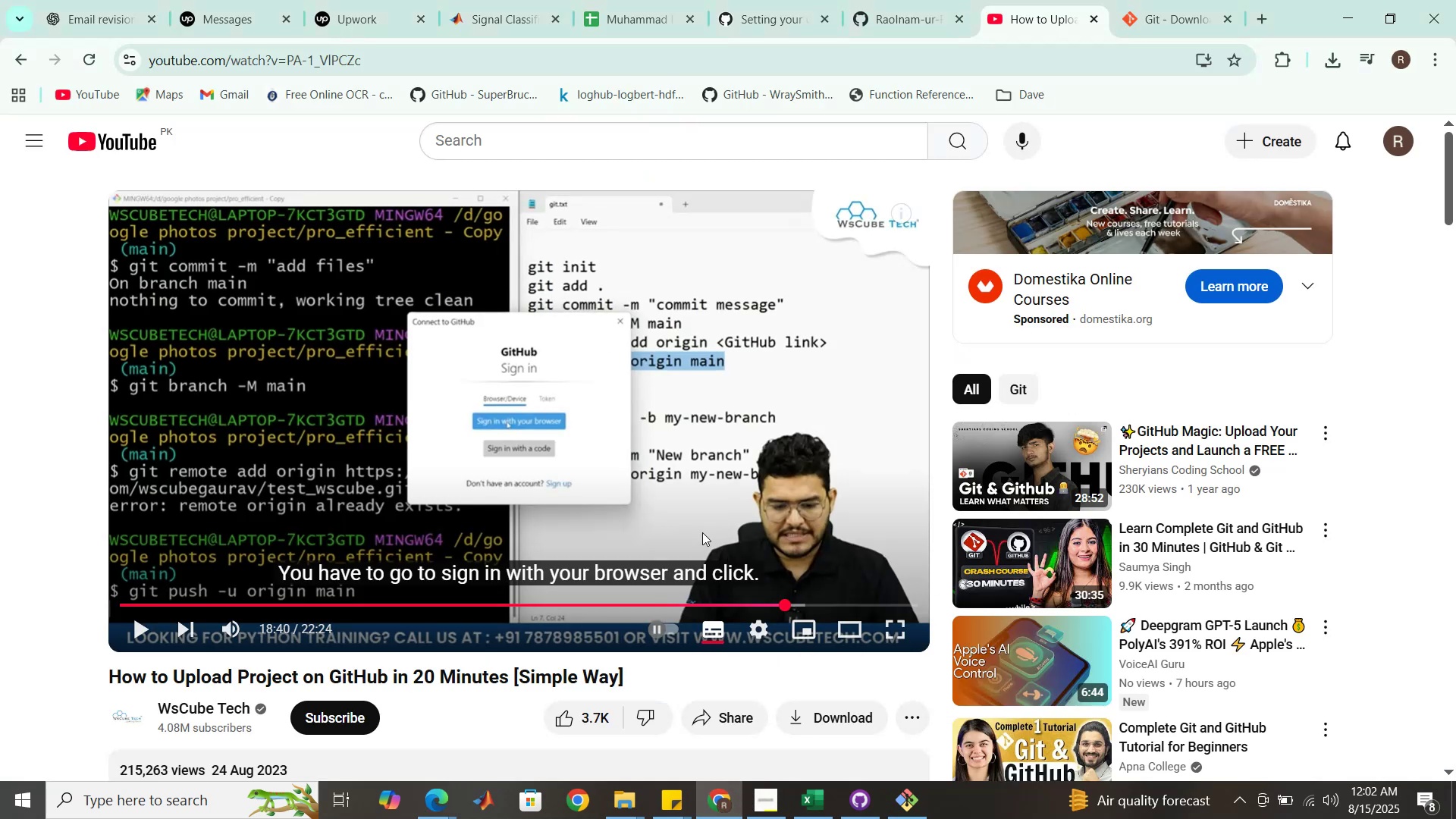 
left_click([704, 519])
 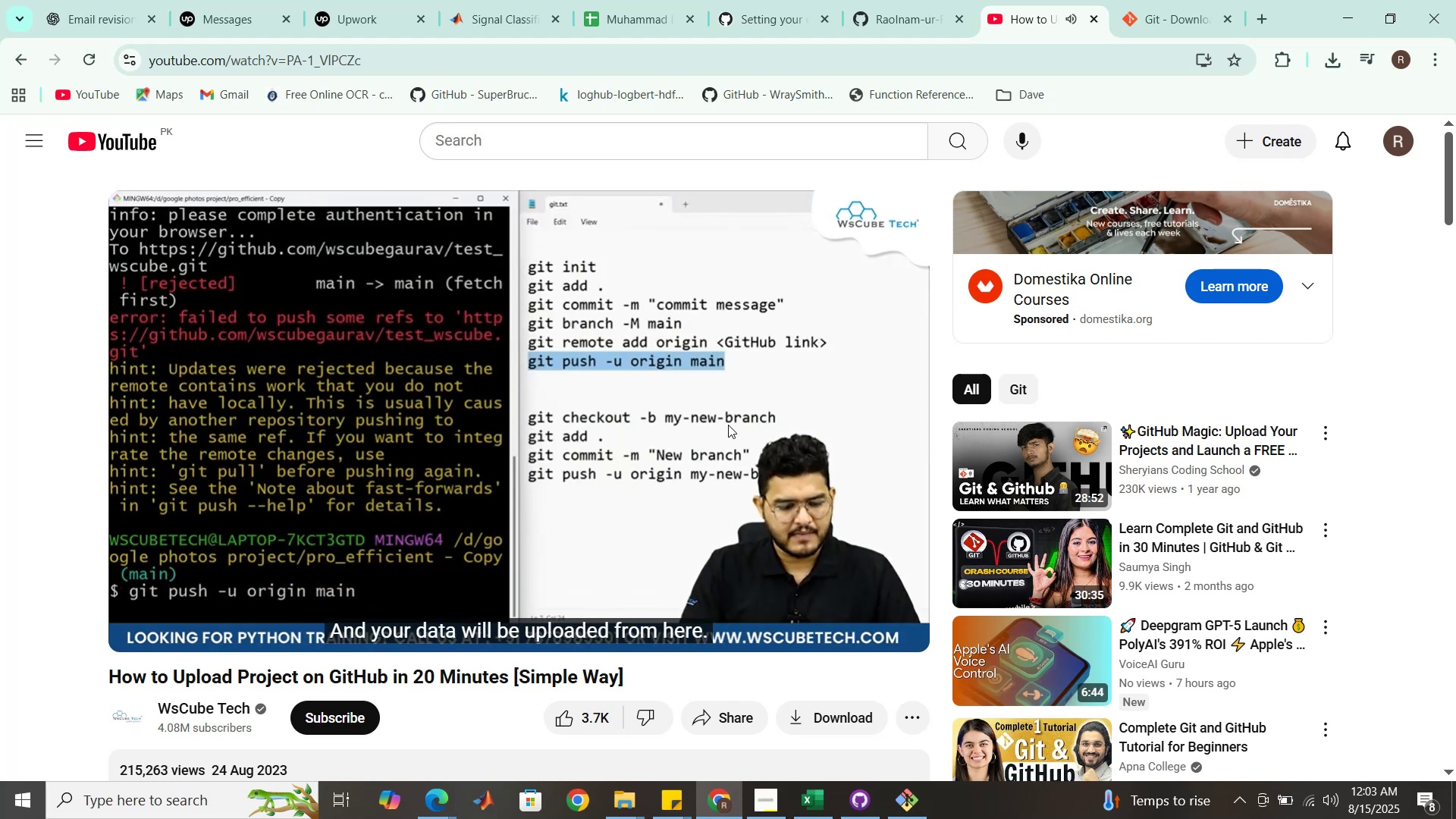 
wait(34.2)
 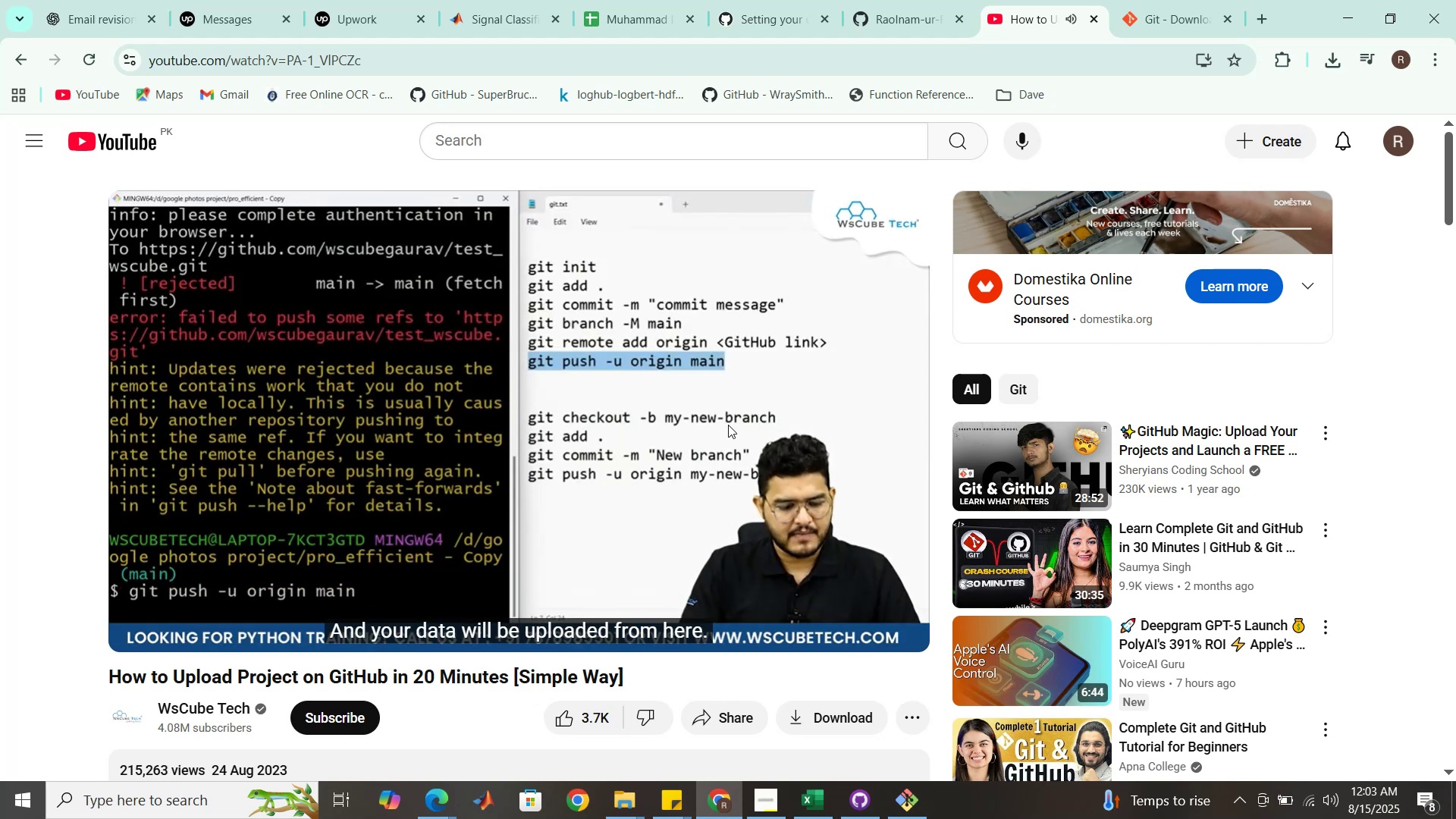 
left_click([711, 416])
 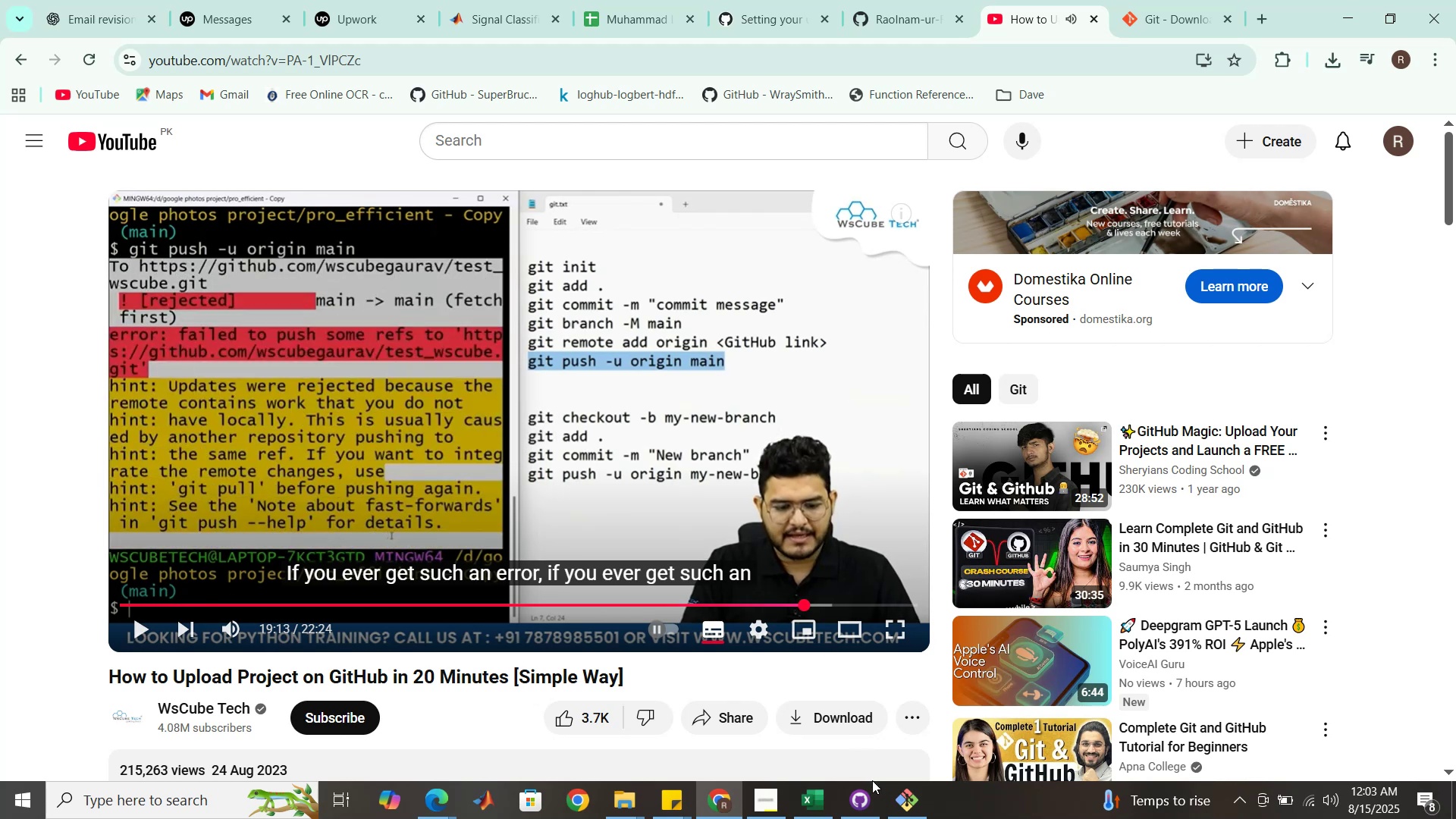 
left_click([898, 804])
 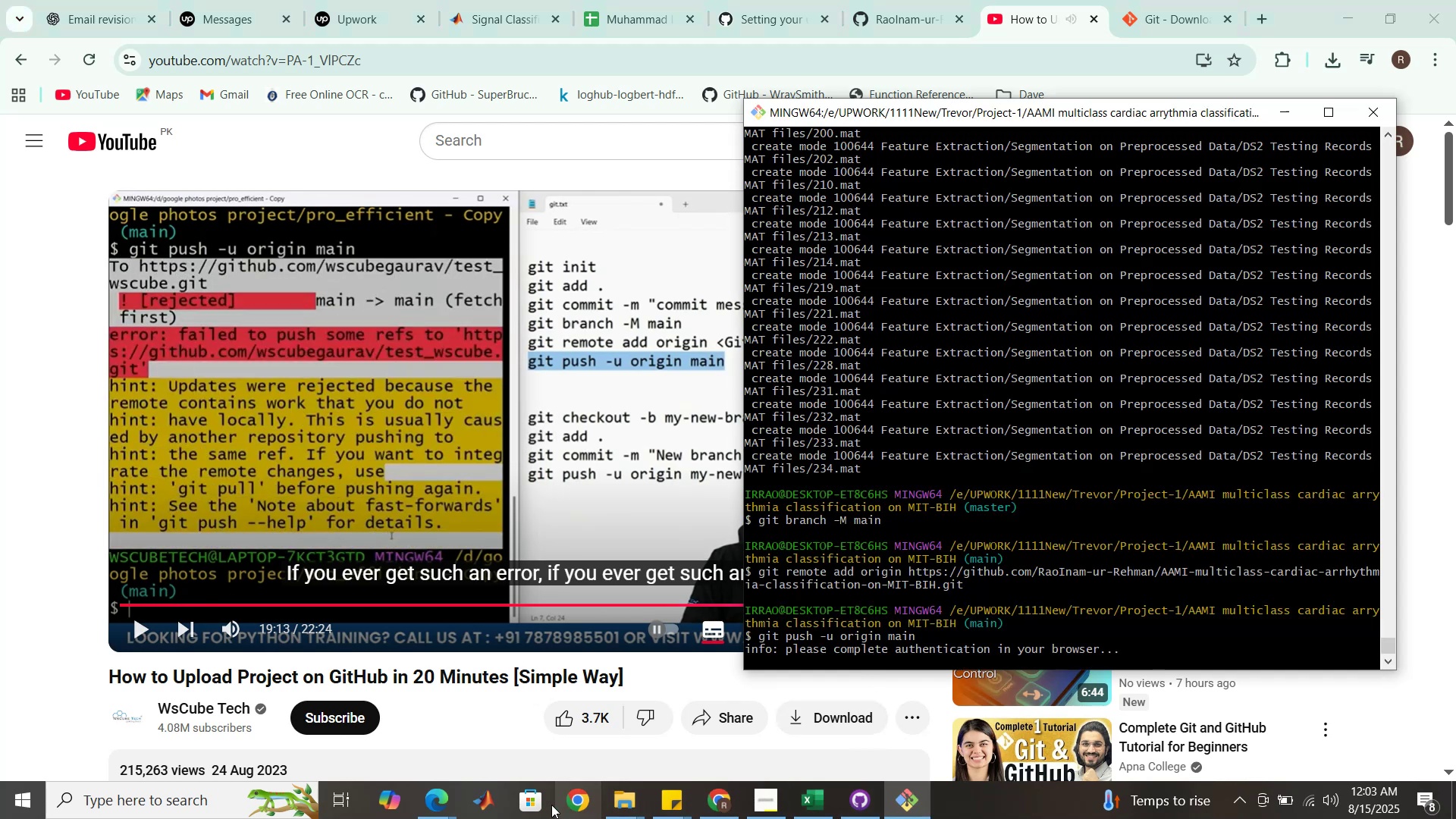 
left_click([450, 799])
 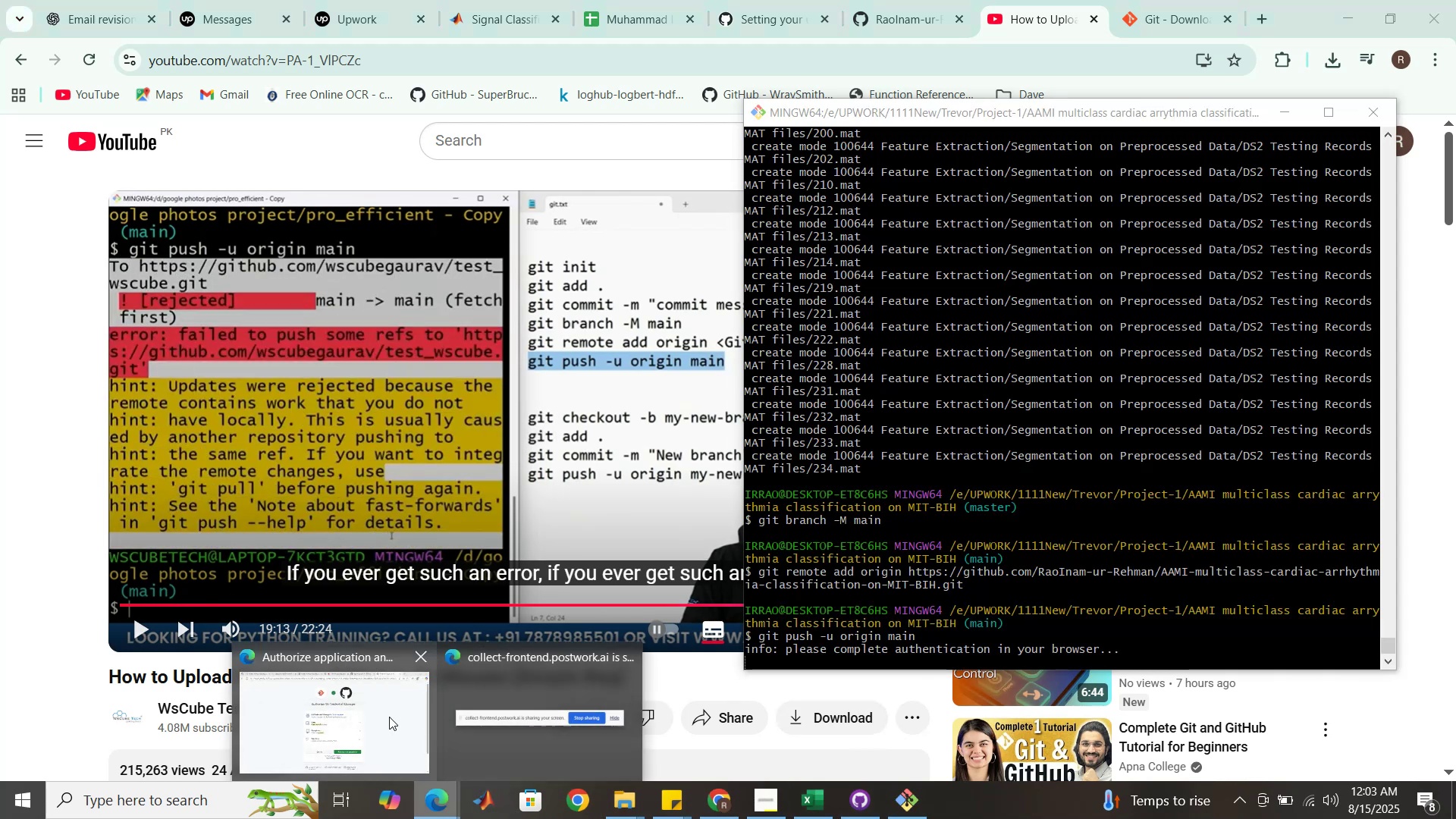 
left_click([388, 717])
 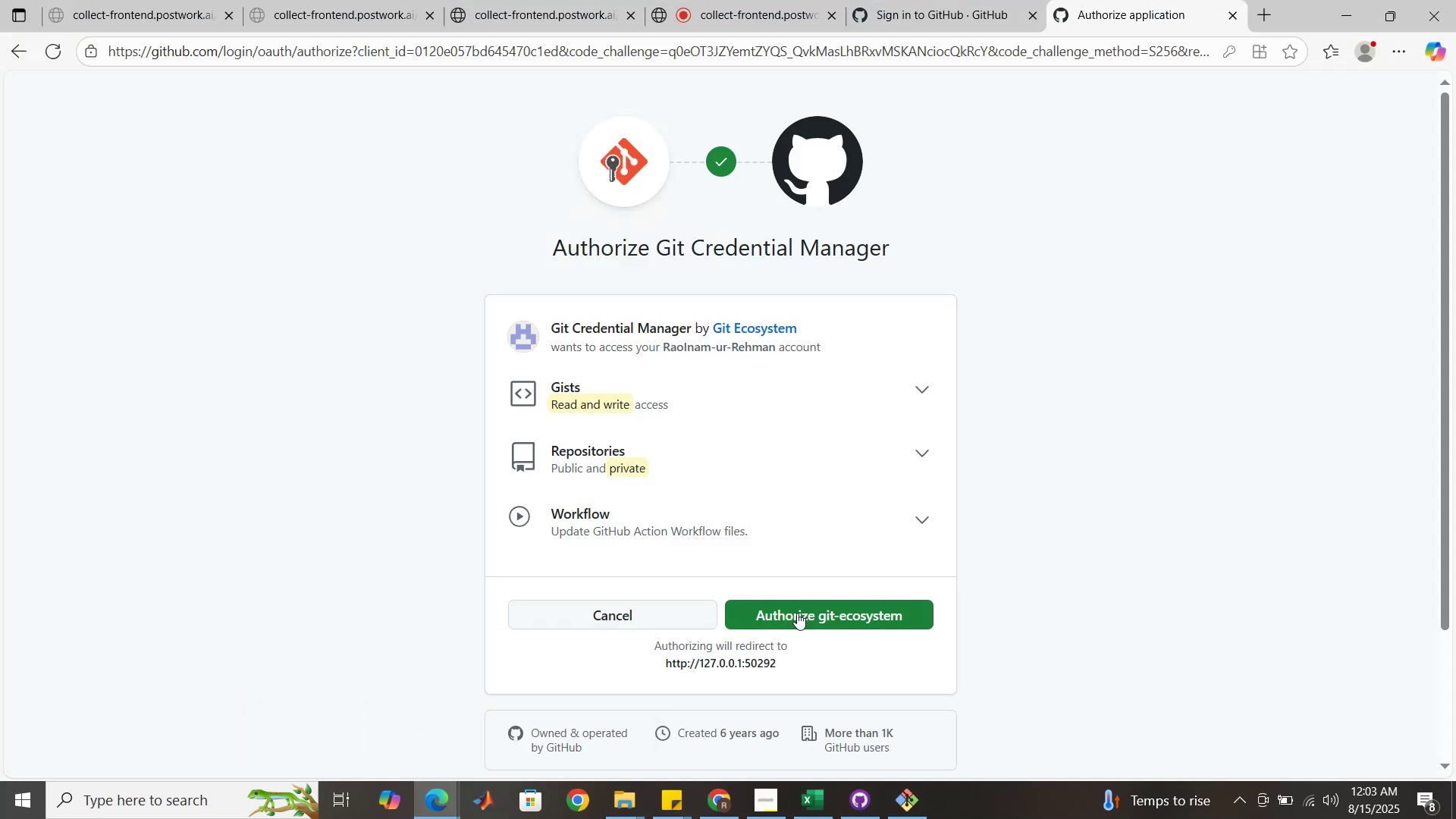 
left_click([797, 613])
 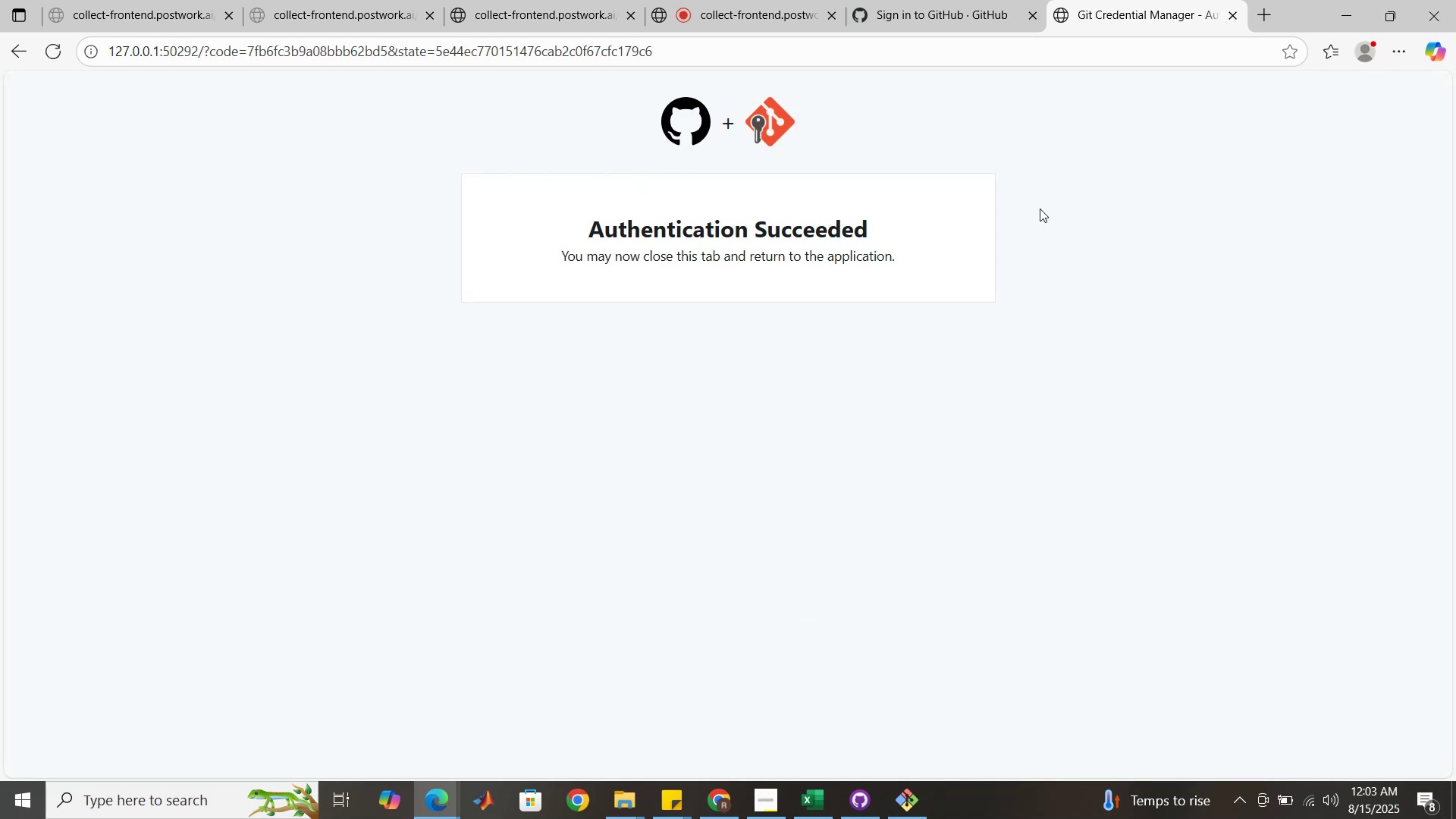 
wait(6.62)
 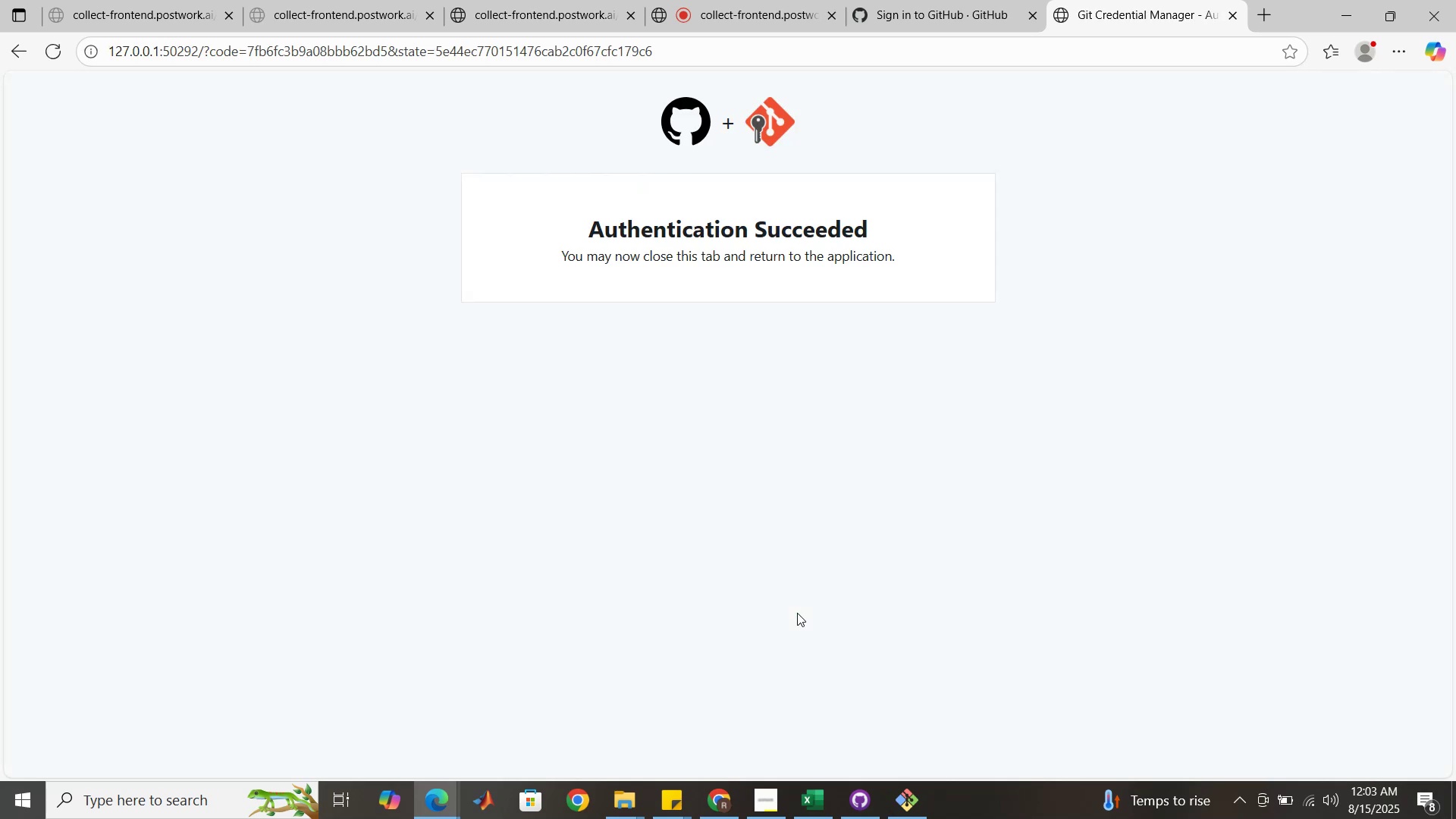 
left_click([1236, 18])
 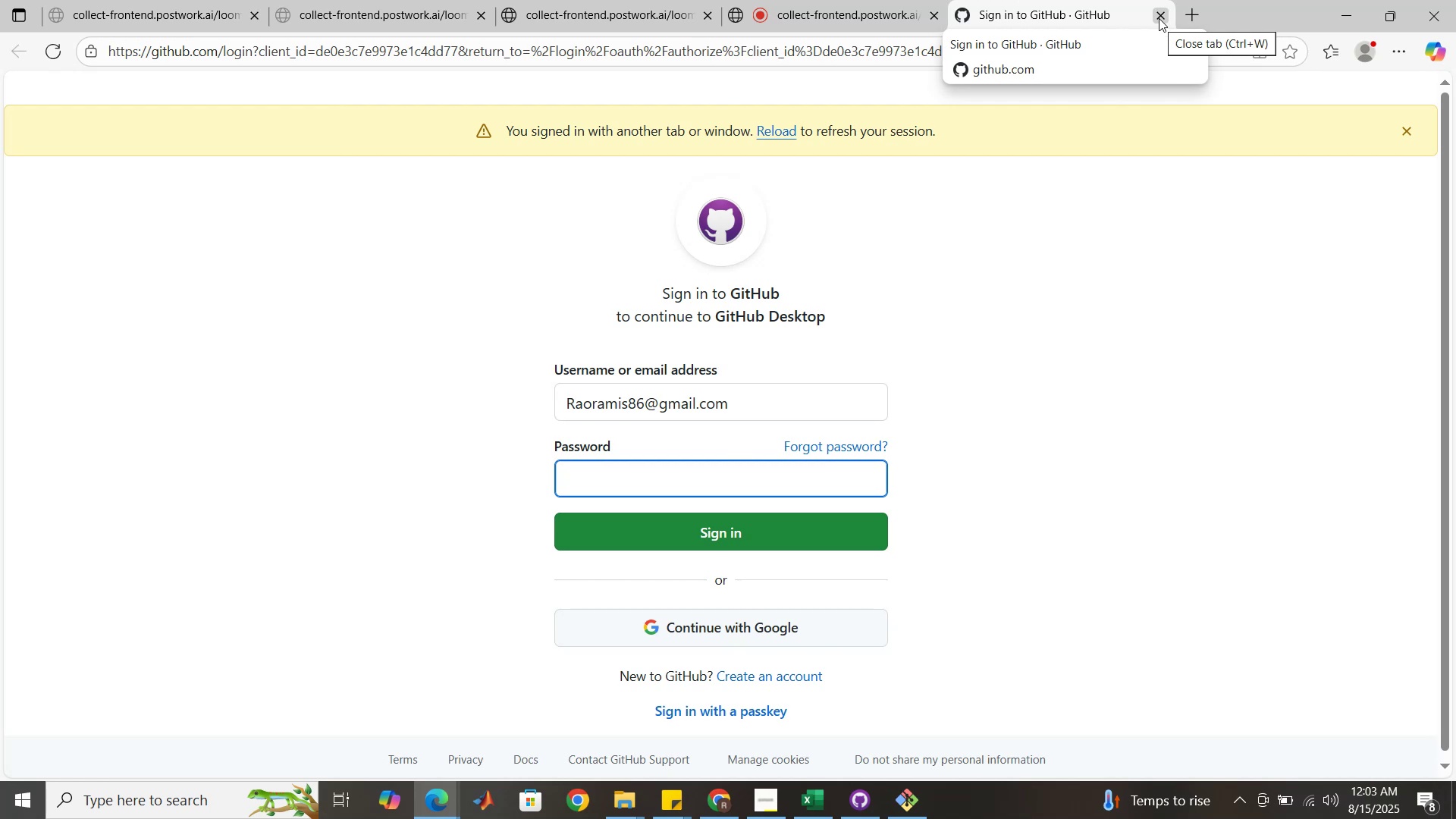 
wait(6.8)
 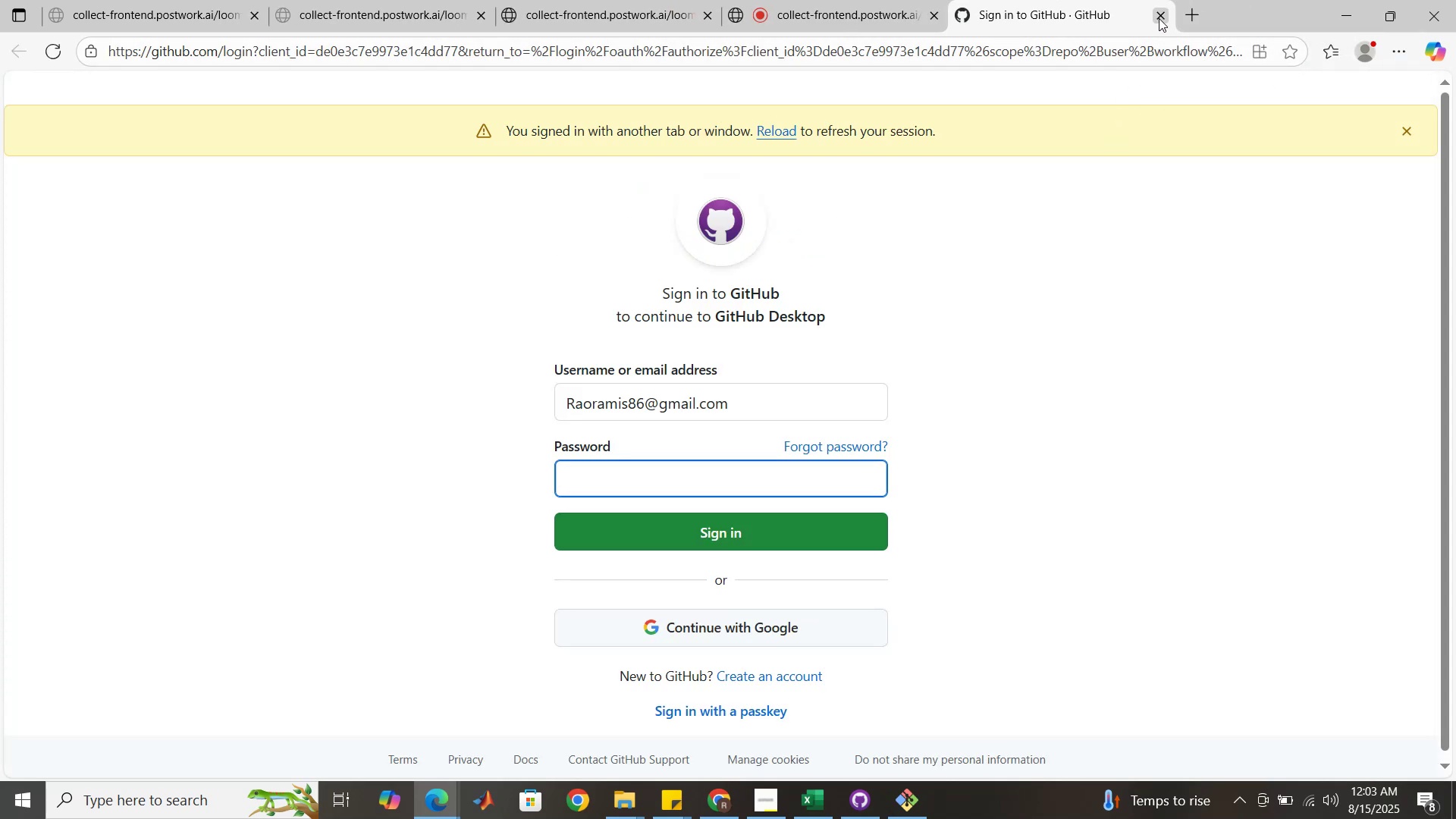 
left_click([883, 14])
 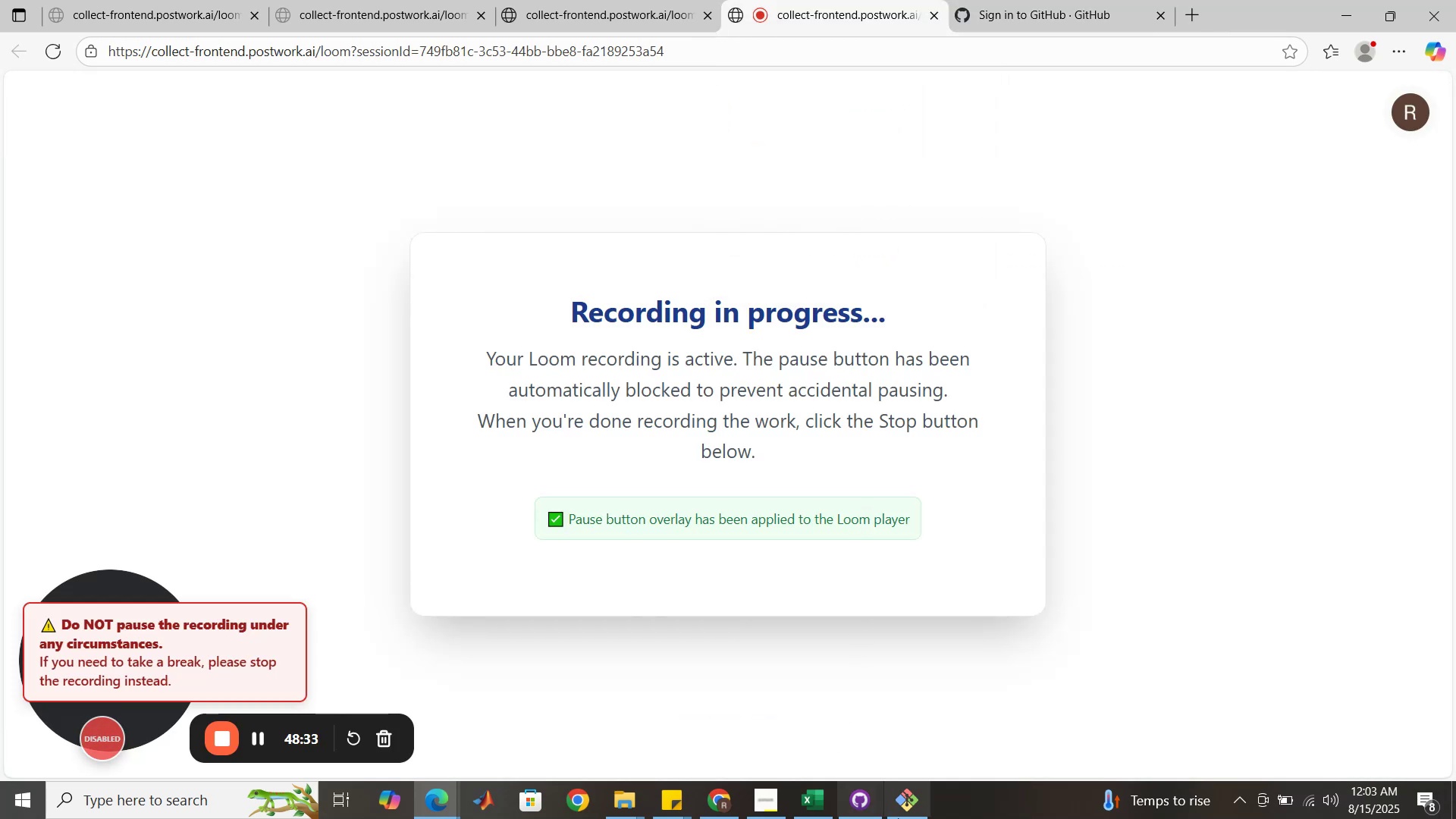 
left_click([899, 813])
 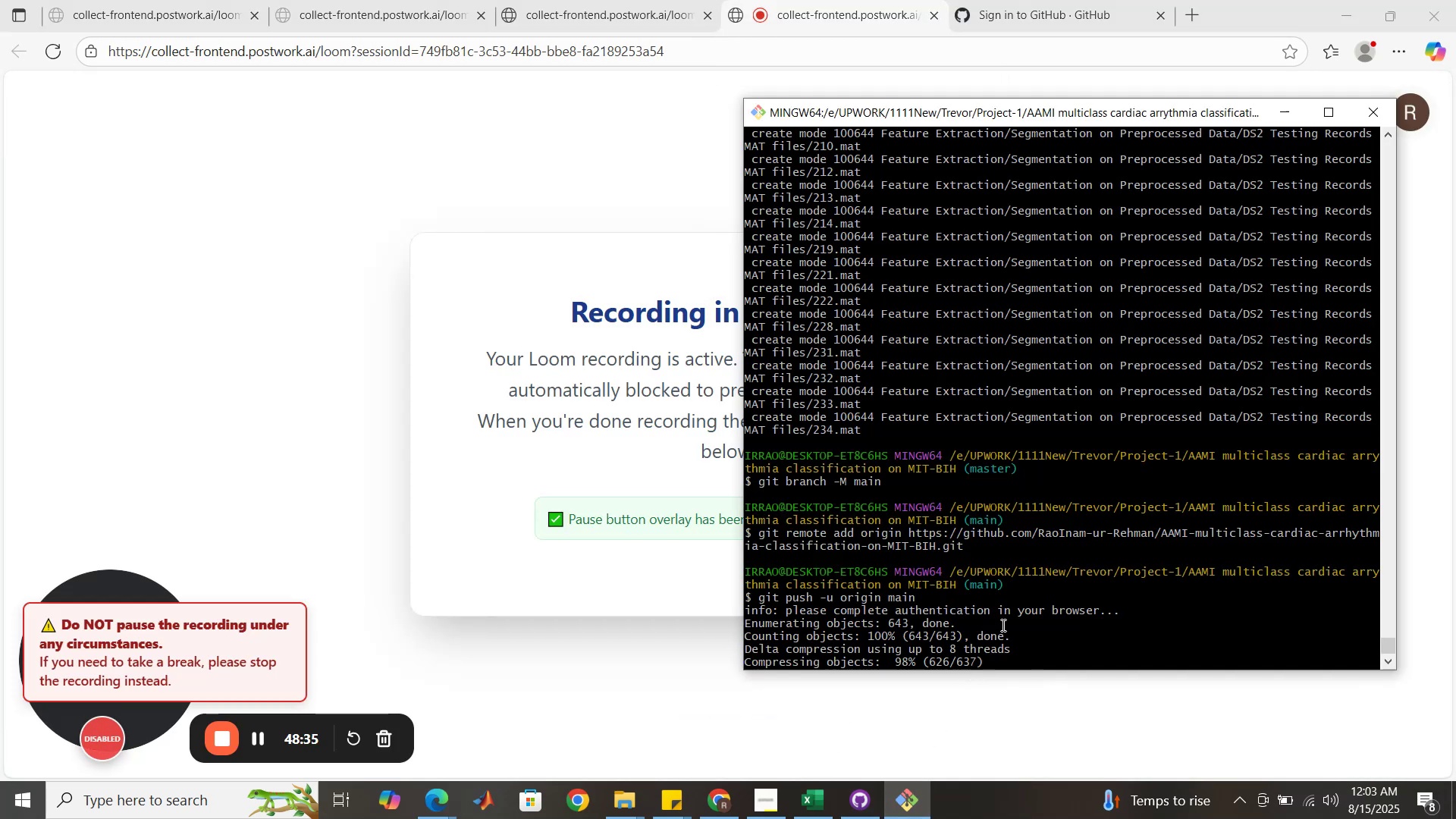 
scroll: coordinate [1002, 625], scroll_direction: down, amount: 1.0
 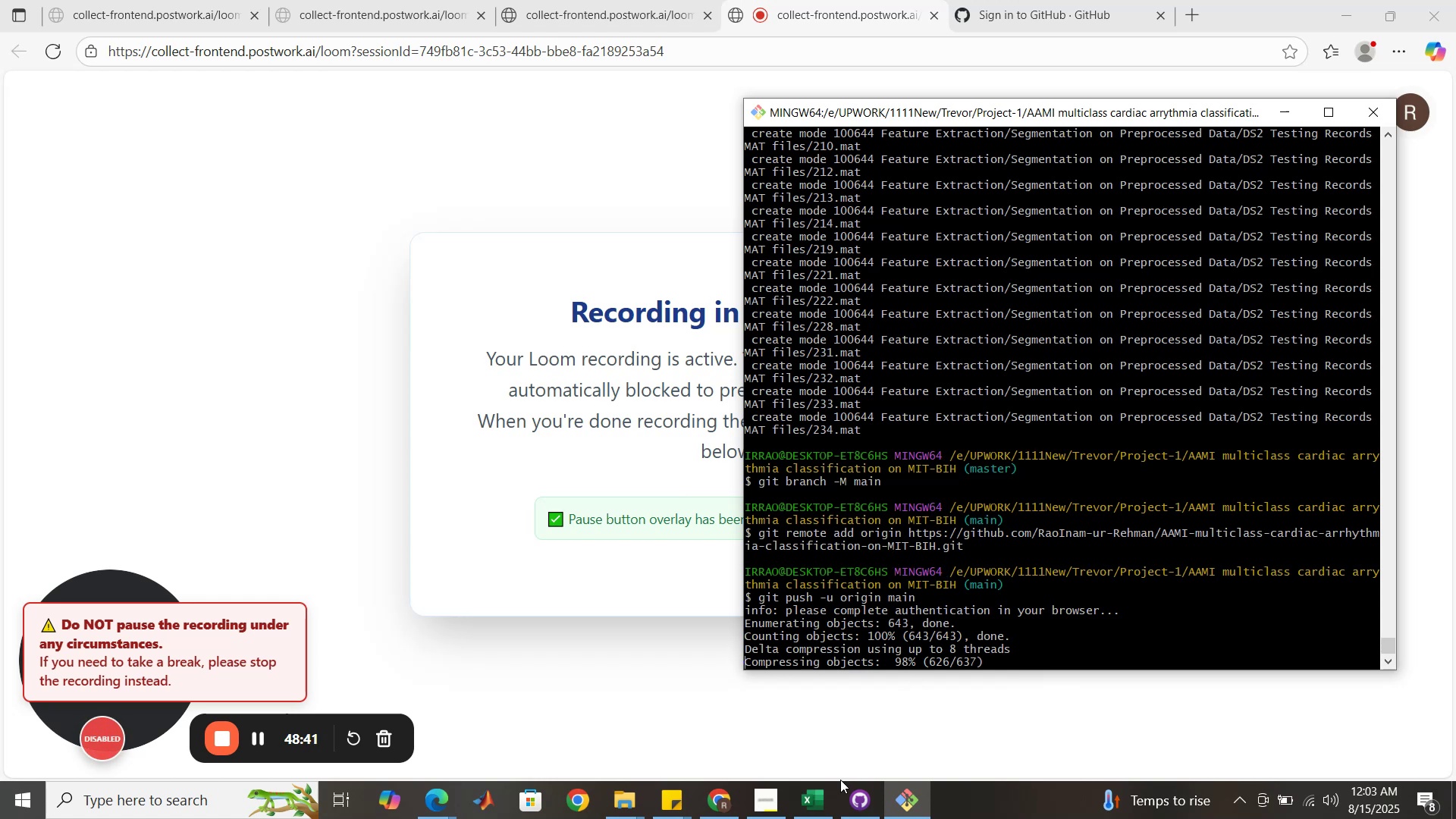 
wait(7.18)
 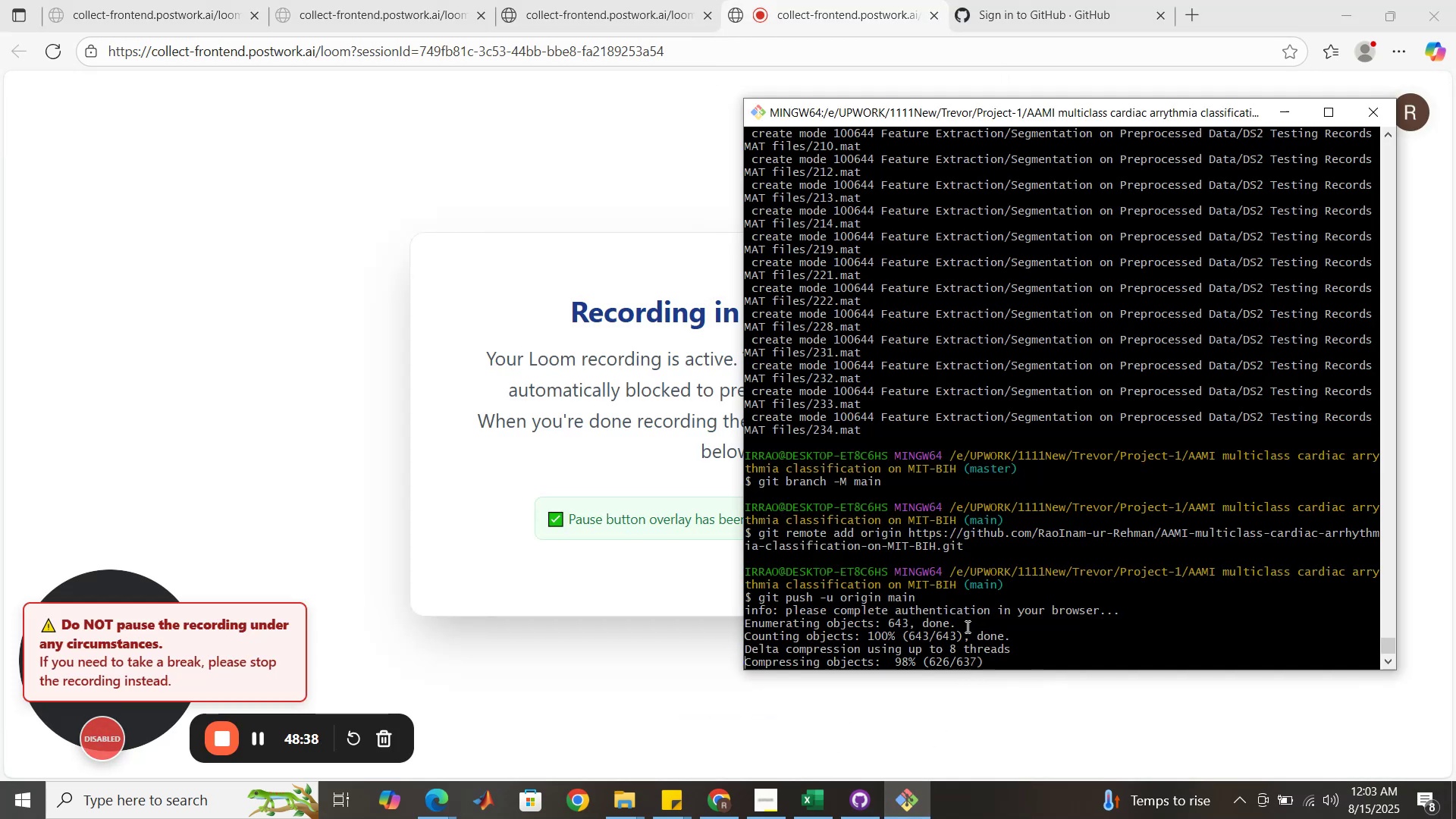 
left_click([726, 809])
 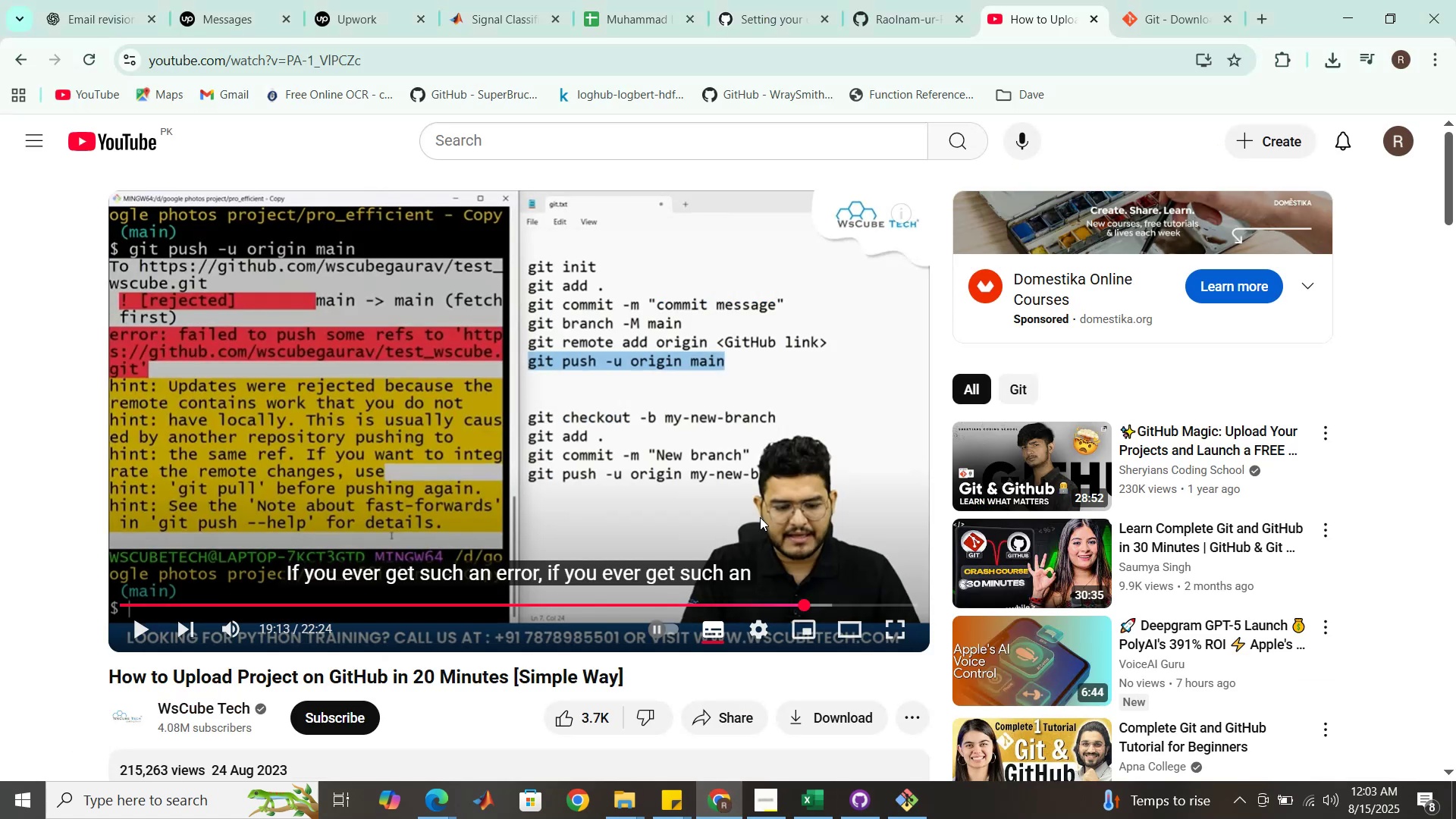 
left_click([760, 517])
 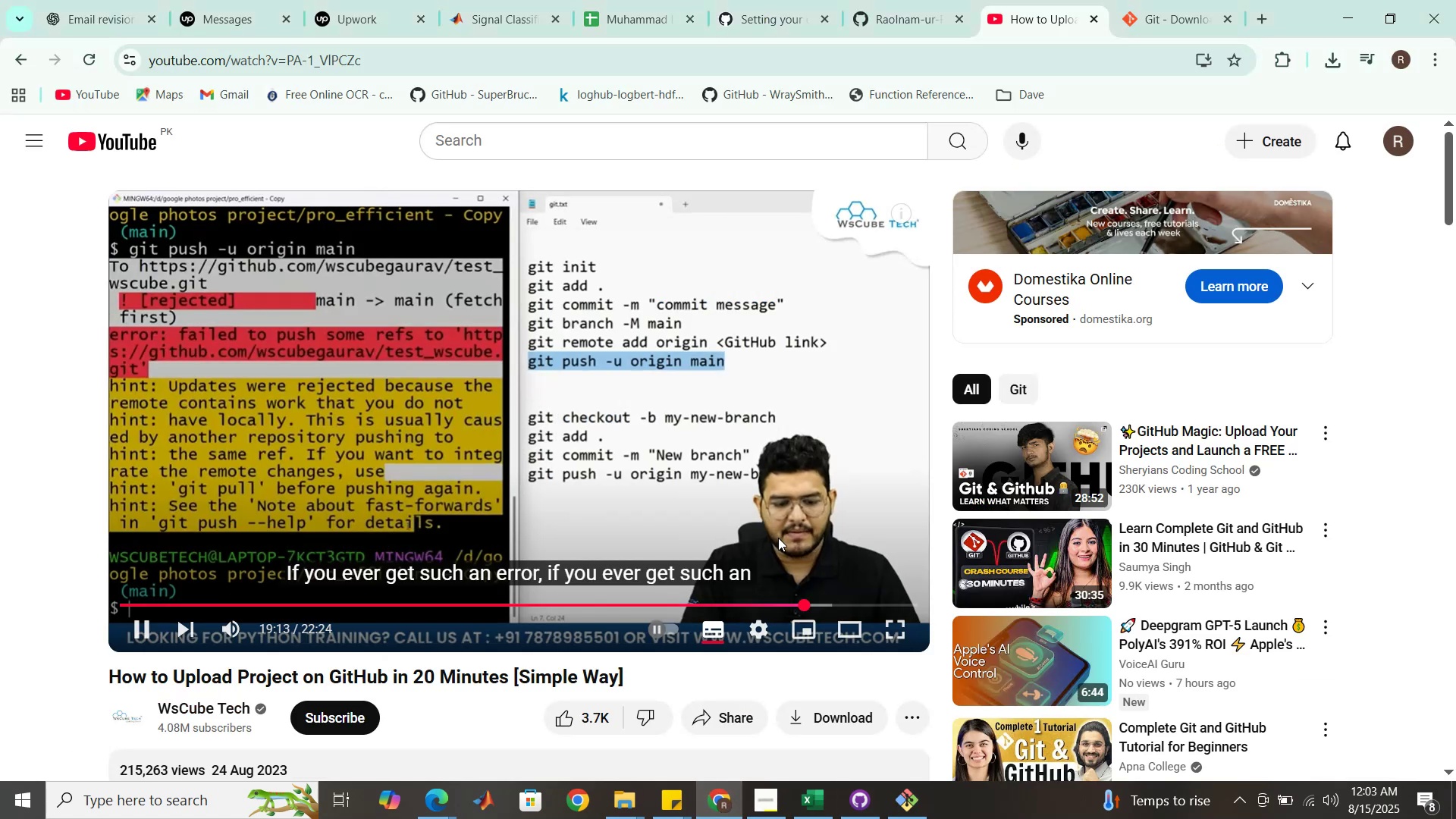 
left_click([904, 808])
 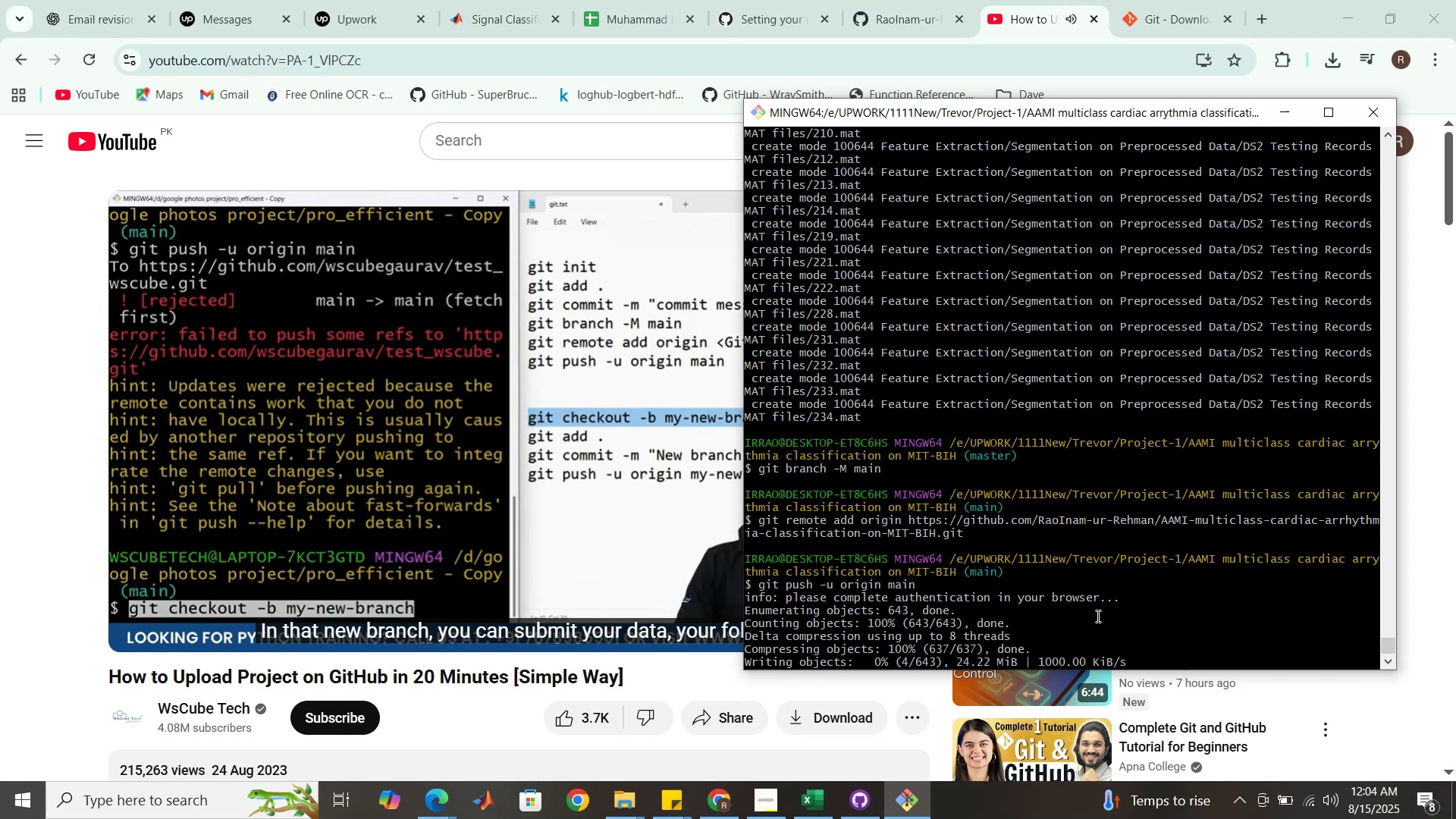 
wait(35.2)
 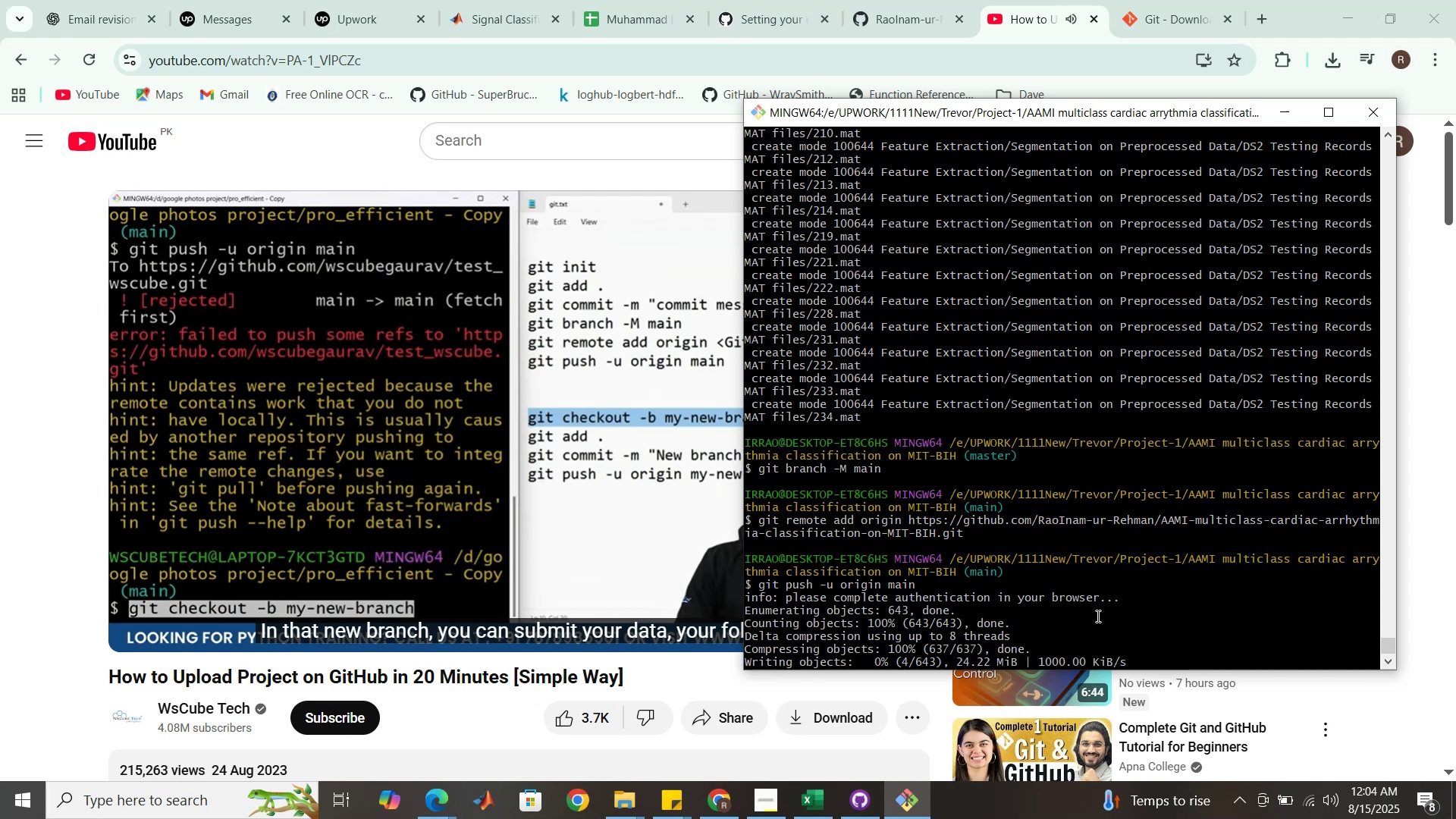 
left_click([422, 742])
 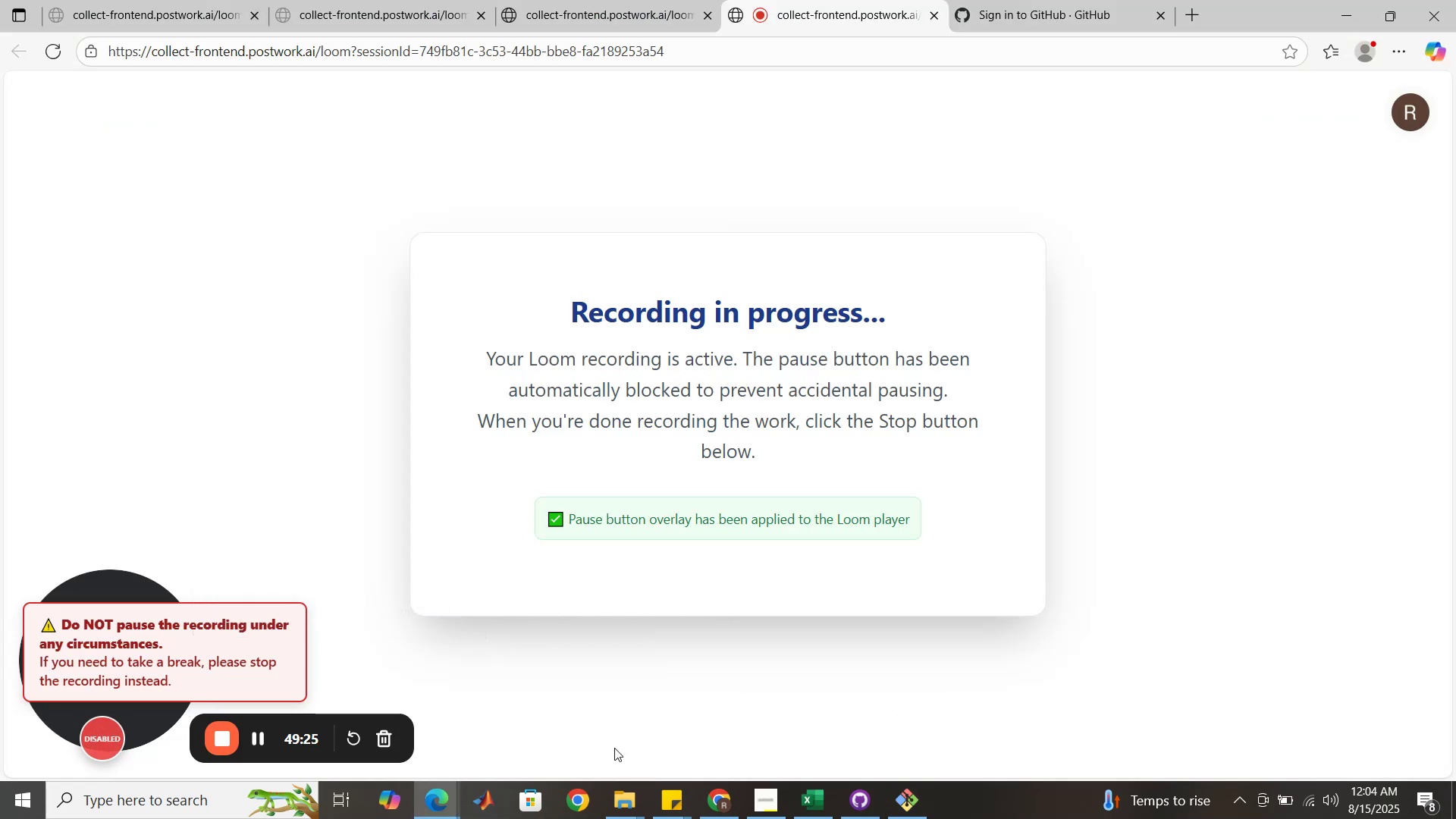 
mouse_move([709, 795])
 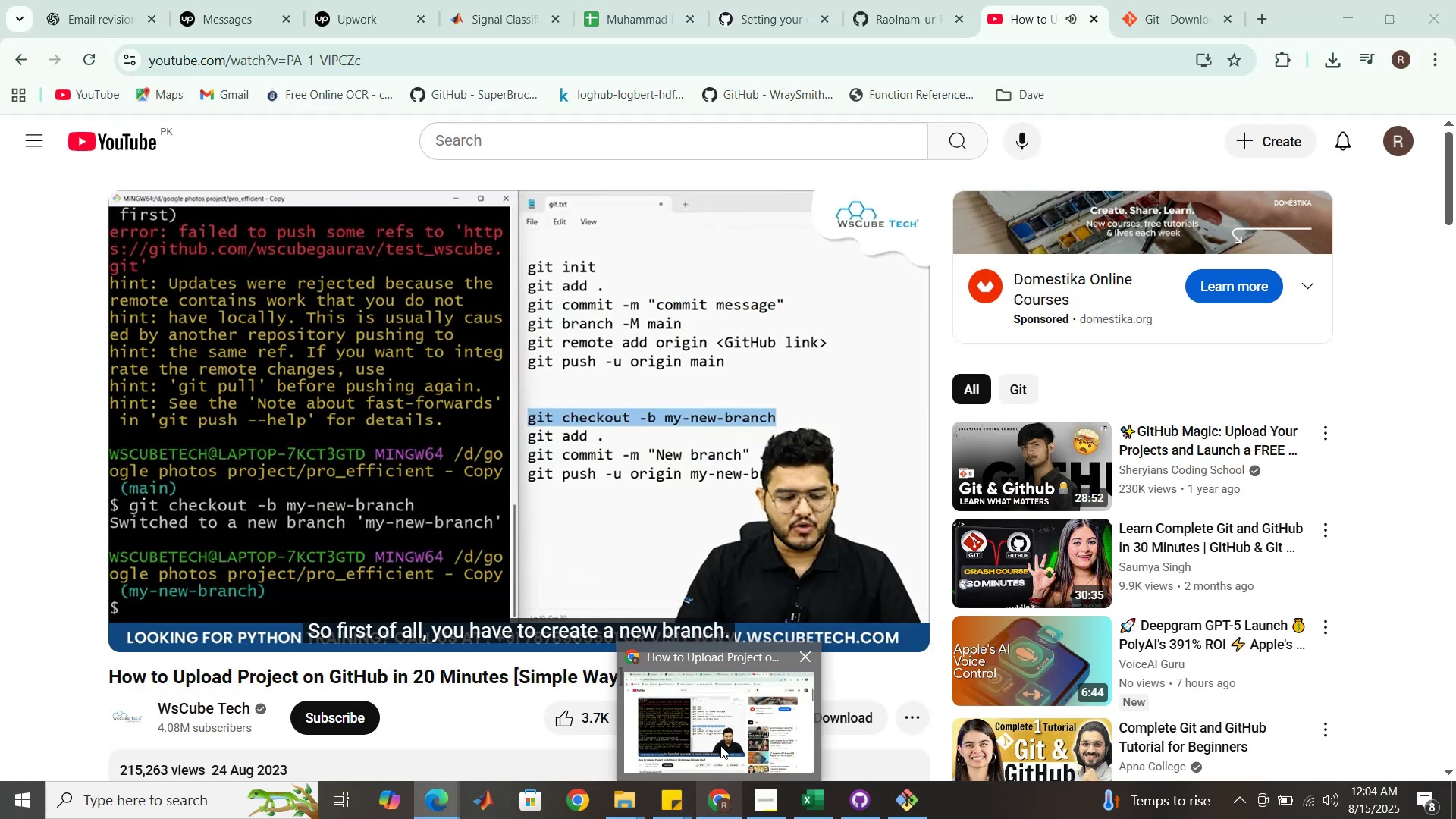 
left_click([720, 745])
 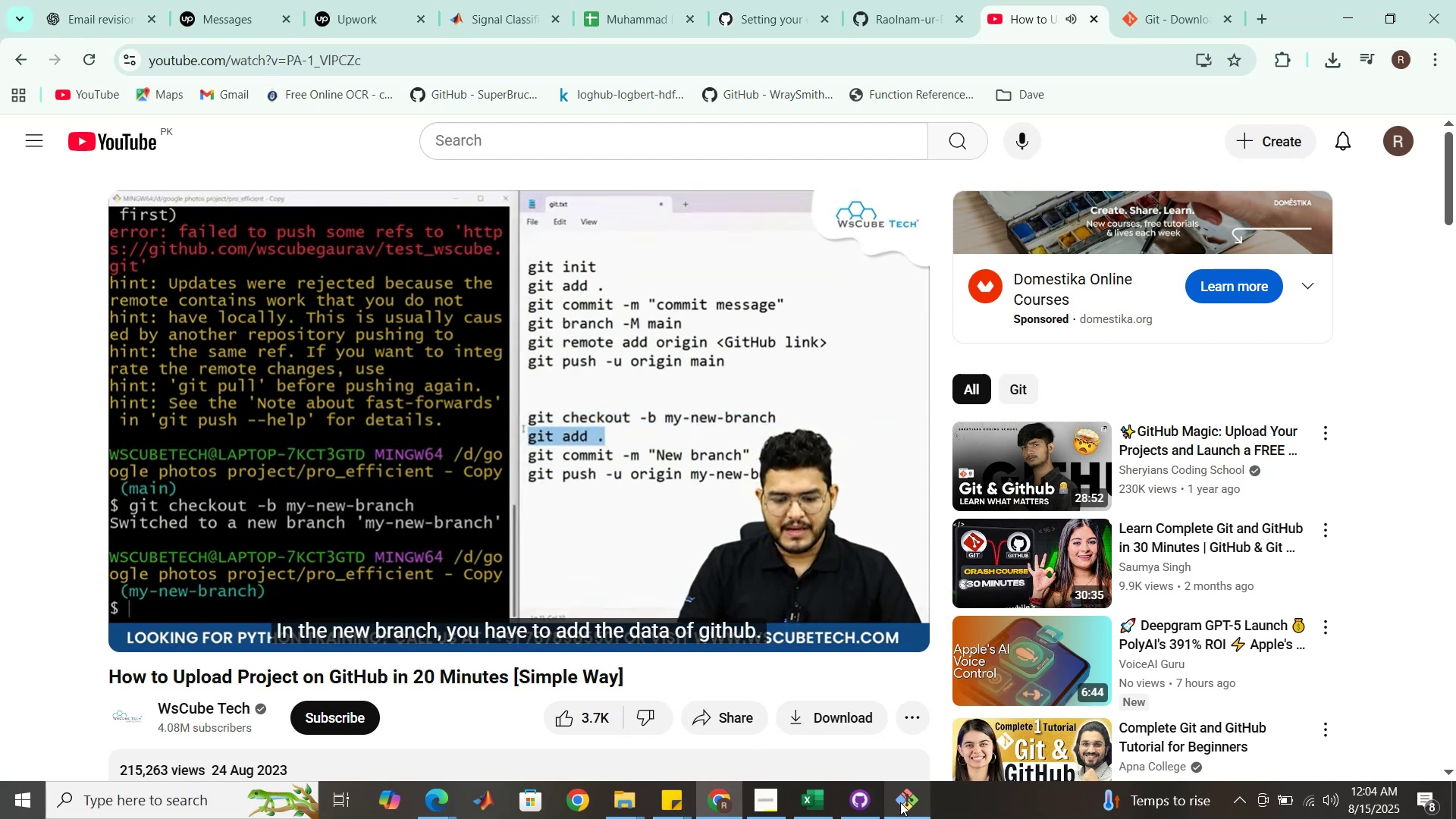 
left_click([900, 802])
 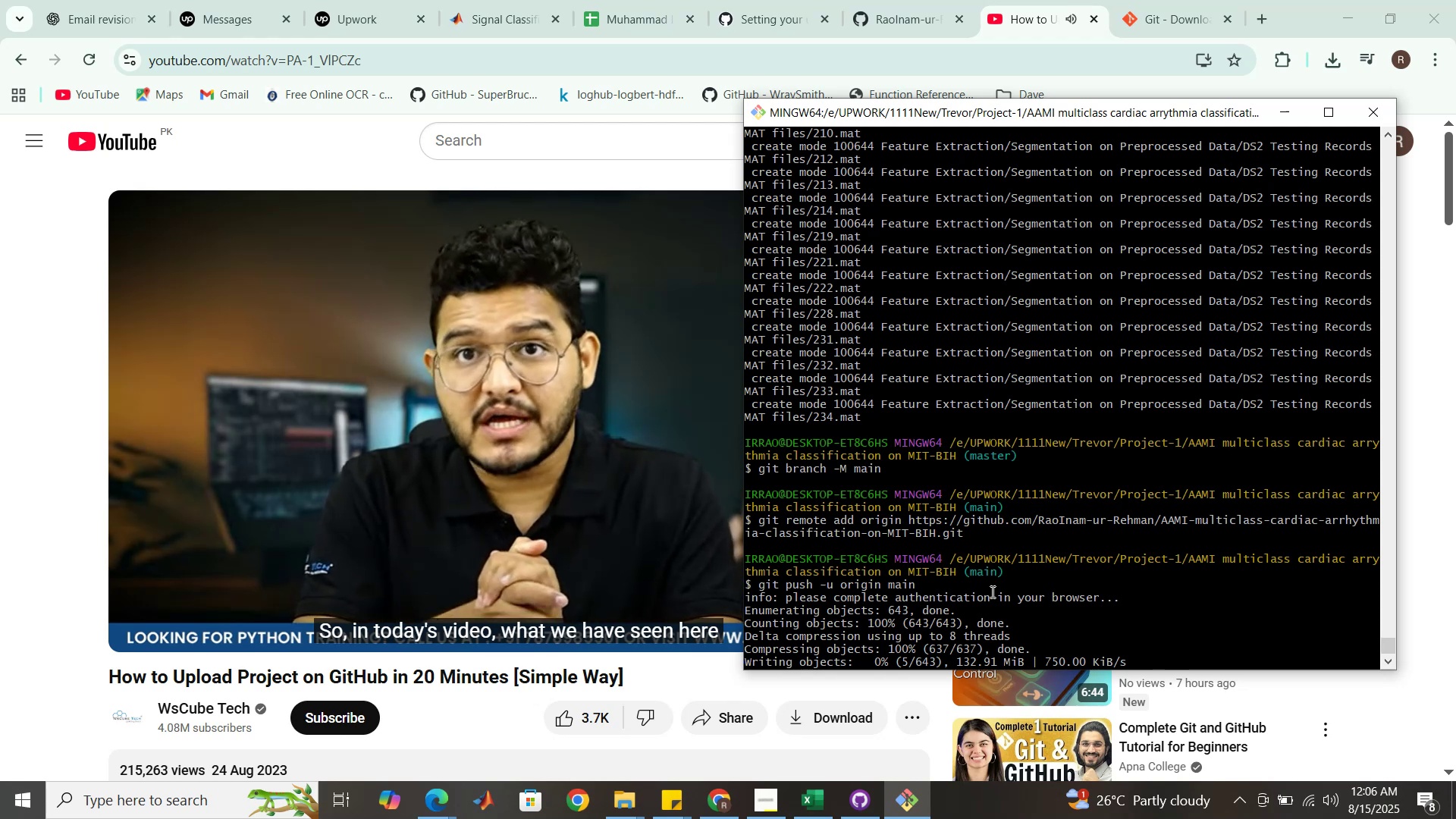 
wait(104.72)
 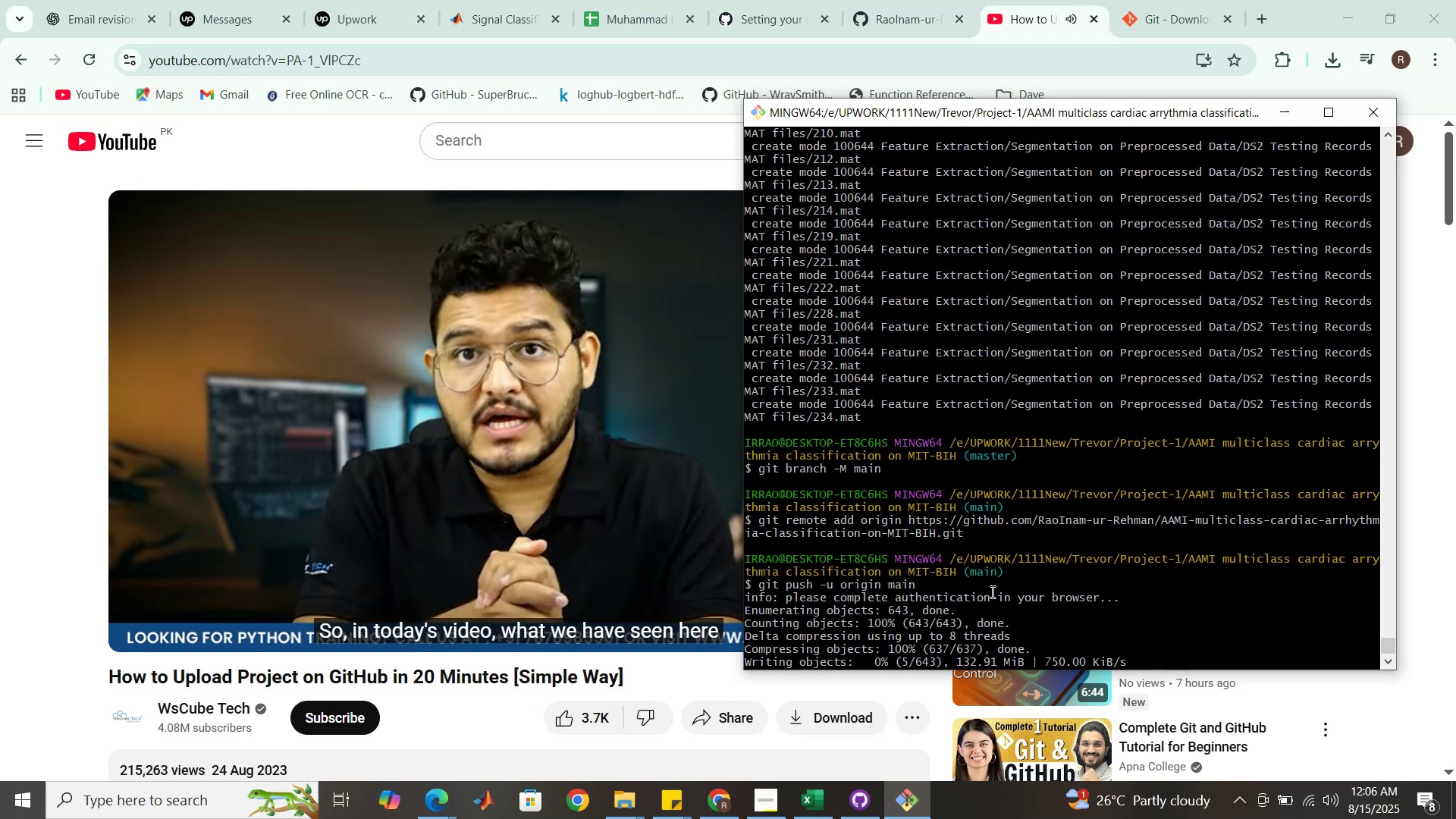 
left_click([548, 413])
 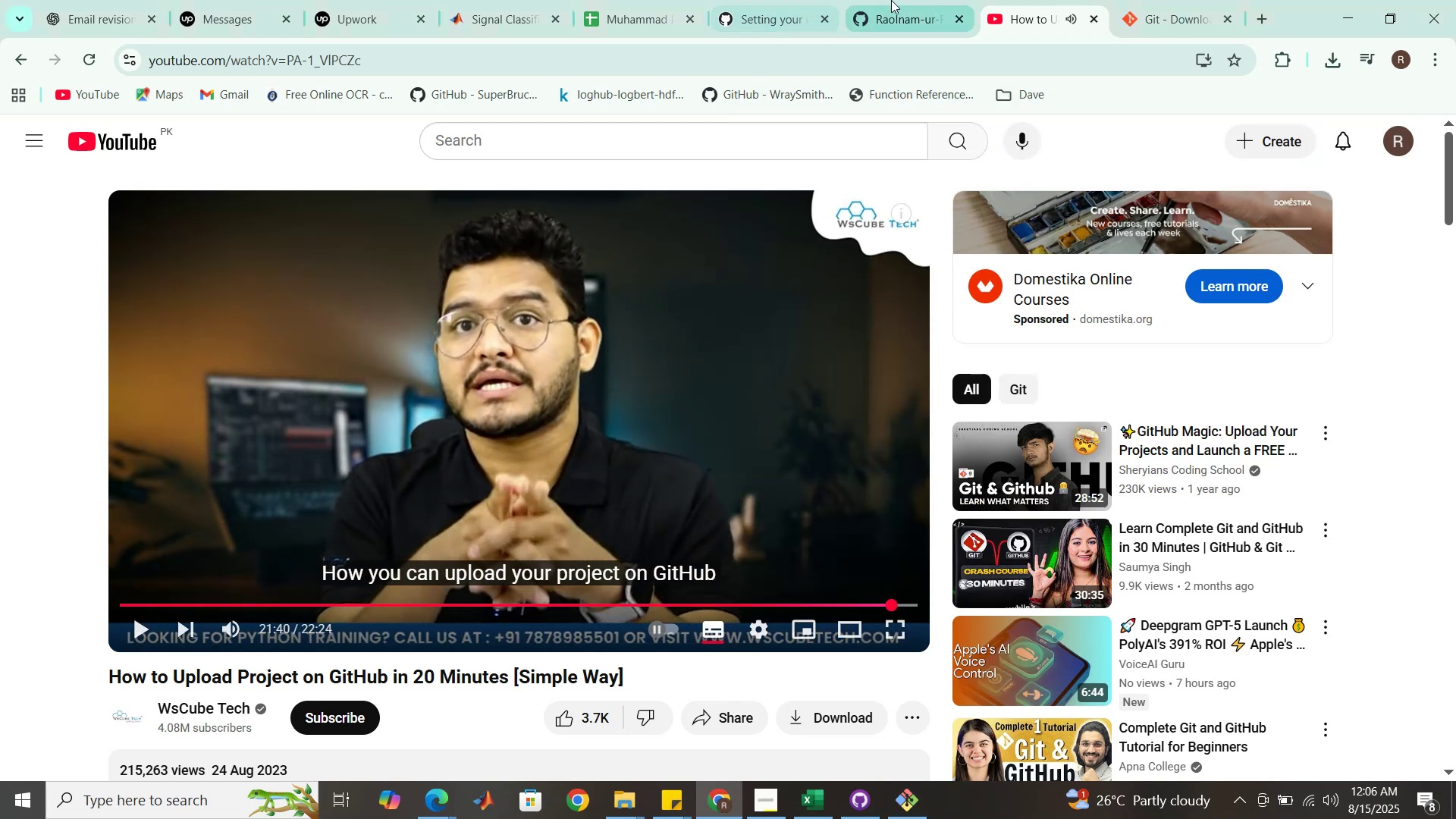 
left_click([905, 0])
 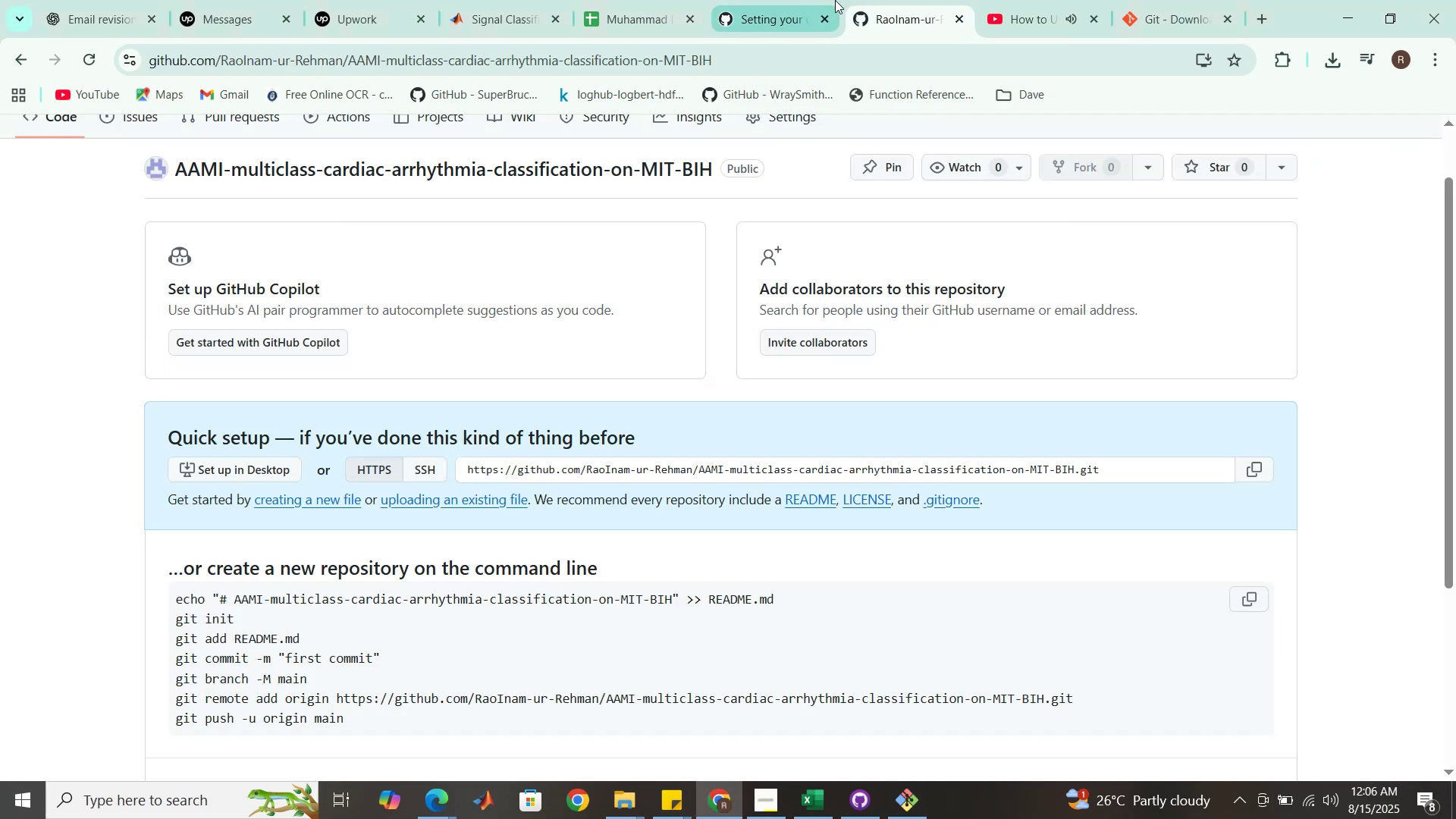 
left_click([805, 0])
 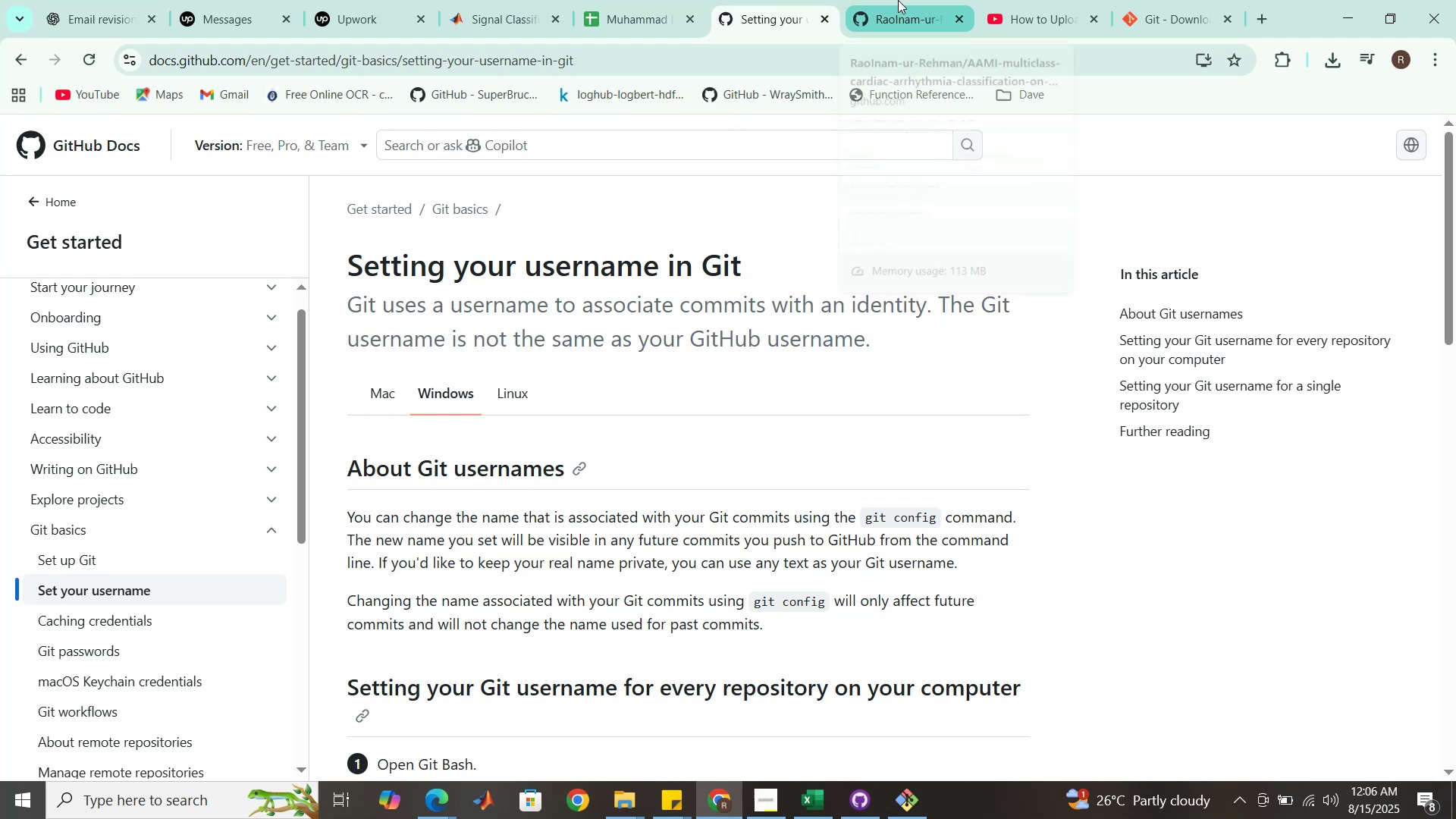 
left_click([898, 0])
 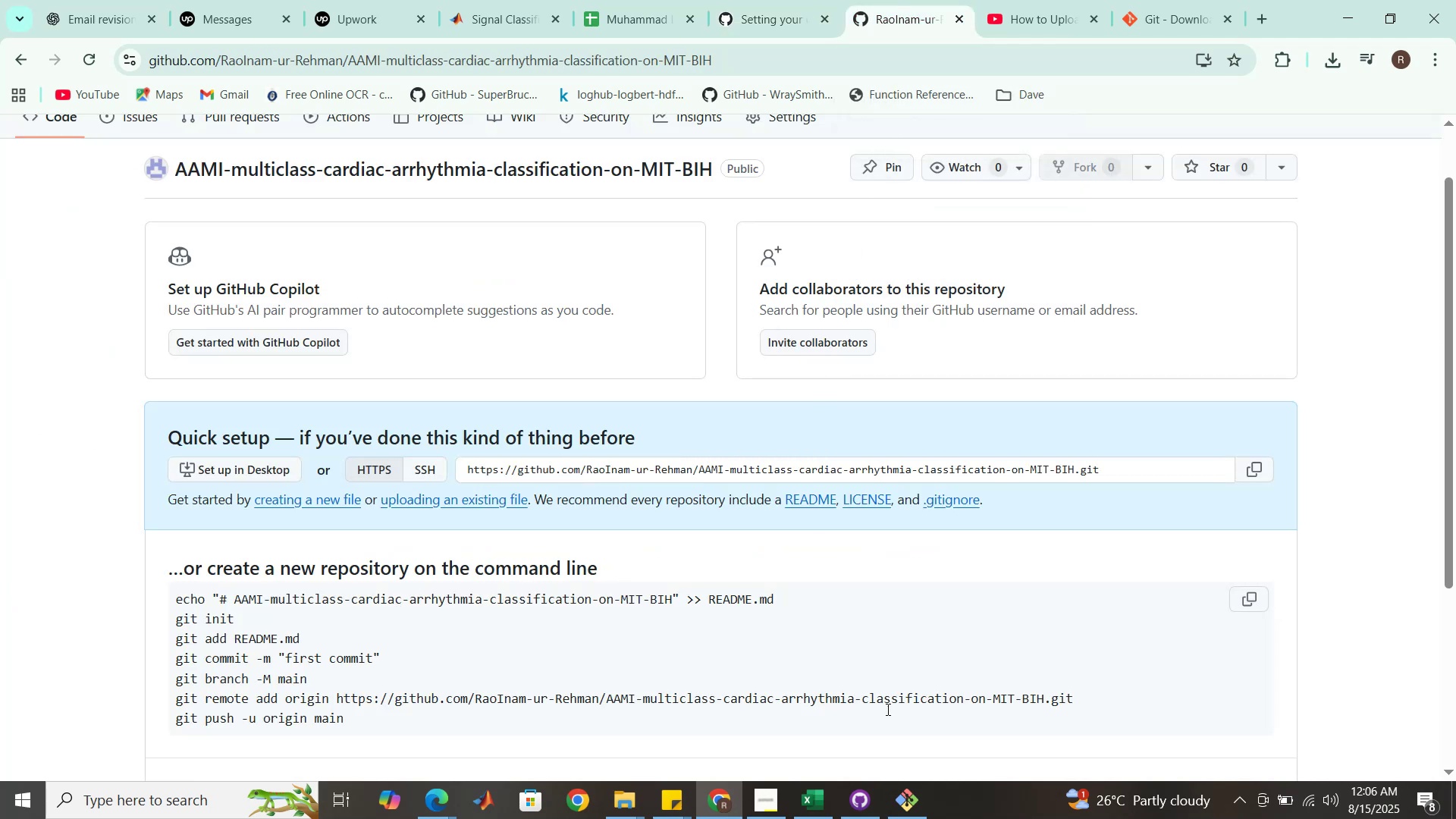 
left_click([912, 807])
 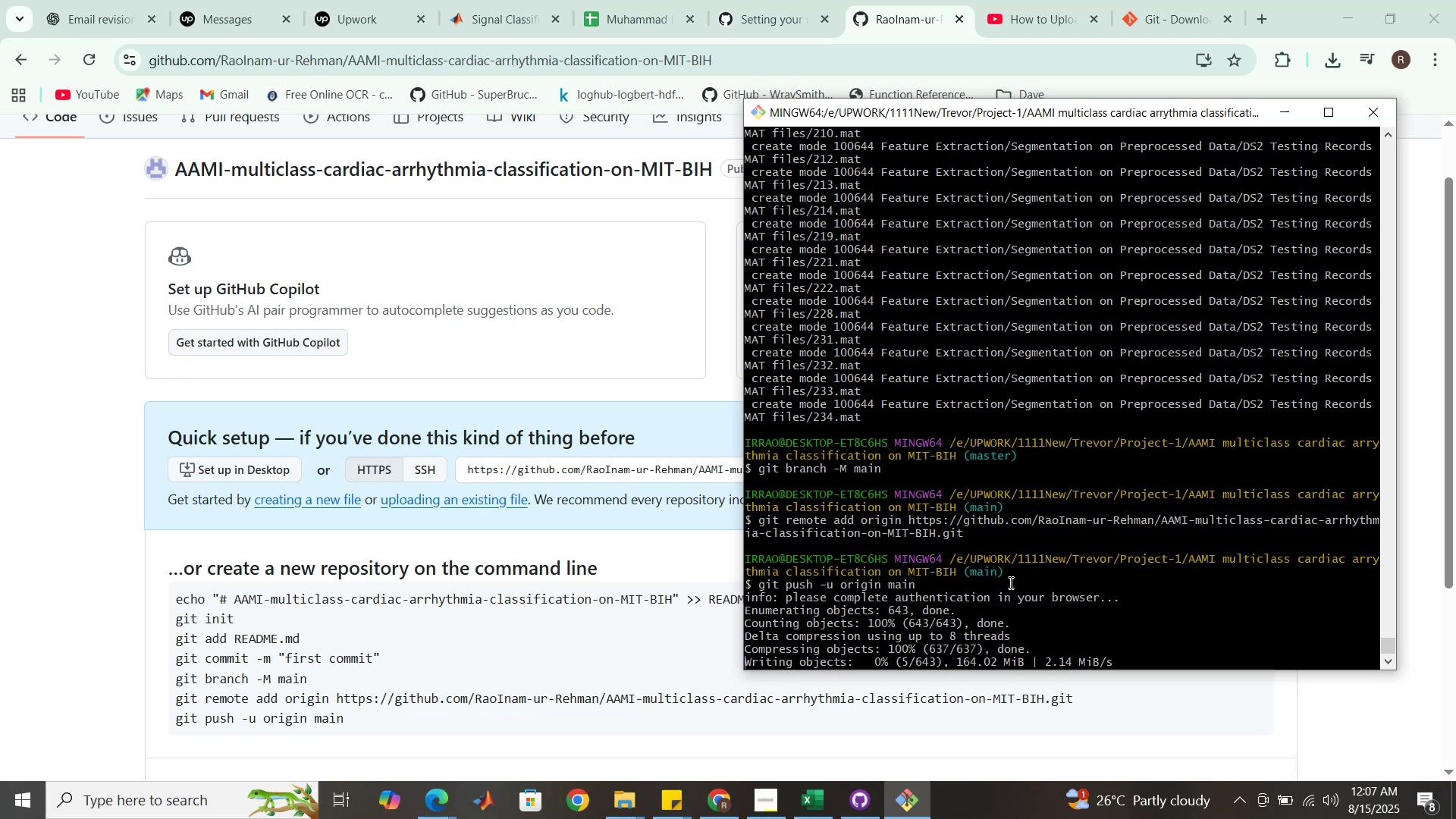 
wait(38.35)
 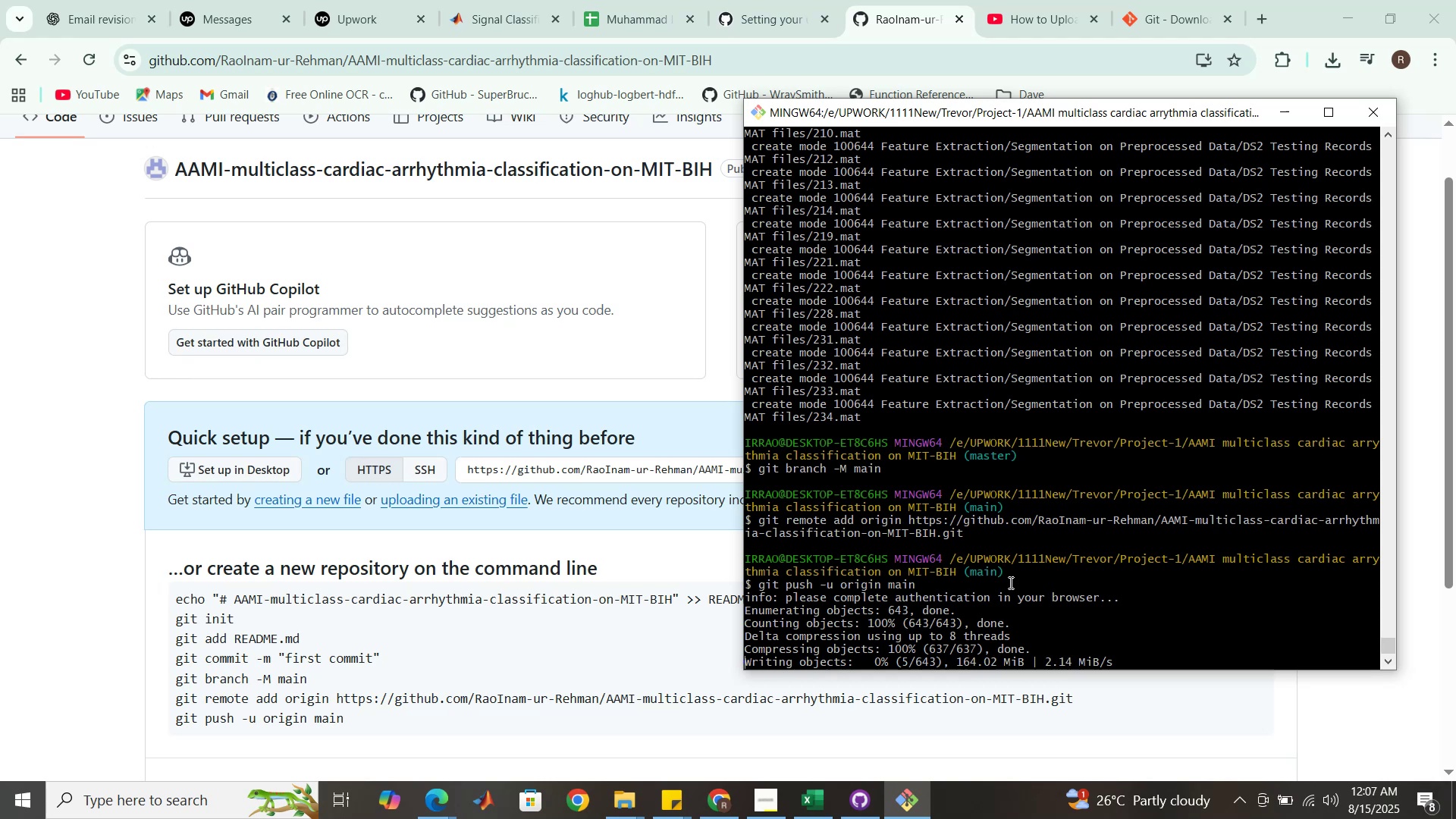 
left_click([424, 753])
 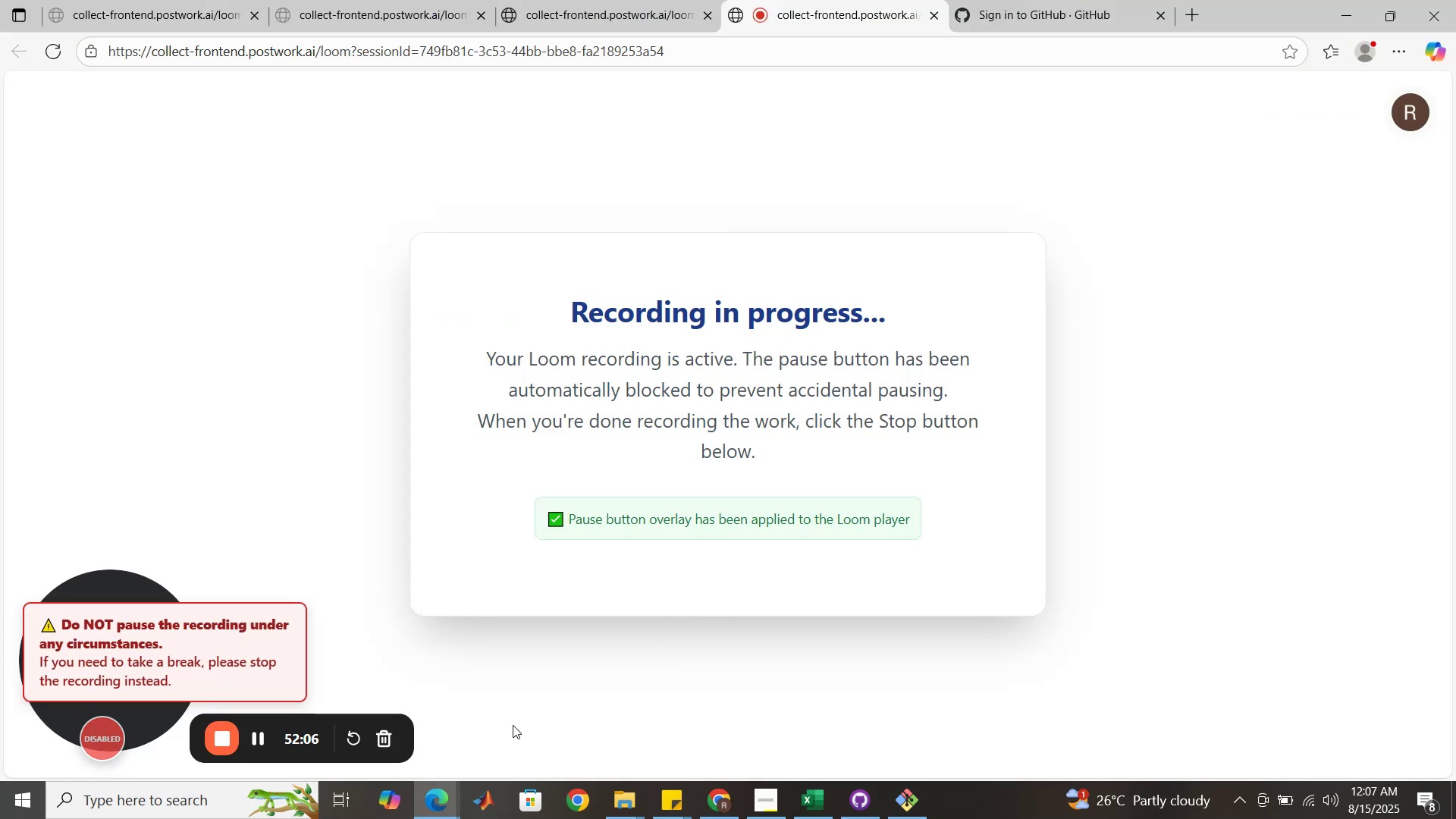 
wait(11.45)
 